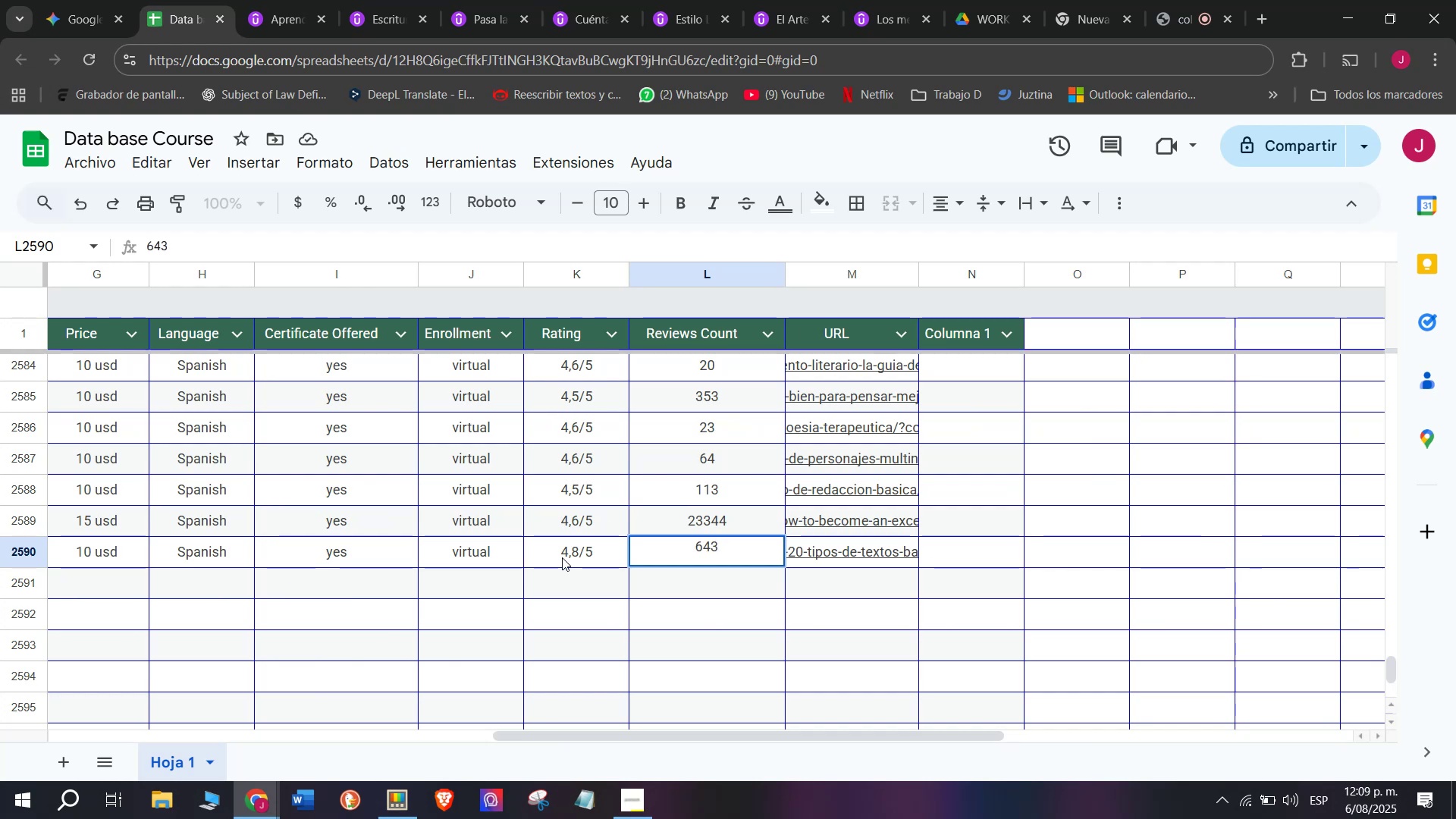 
scroll: coordinate [111, 604], scroll_direction: up, amount: 4.0
 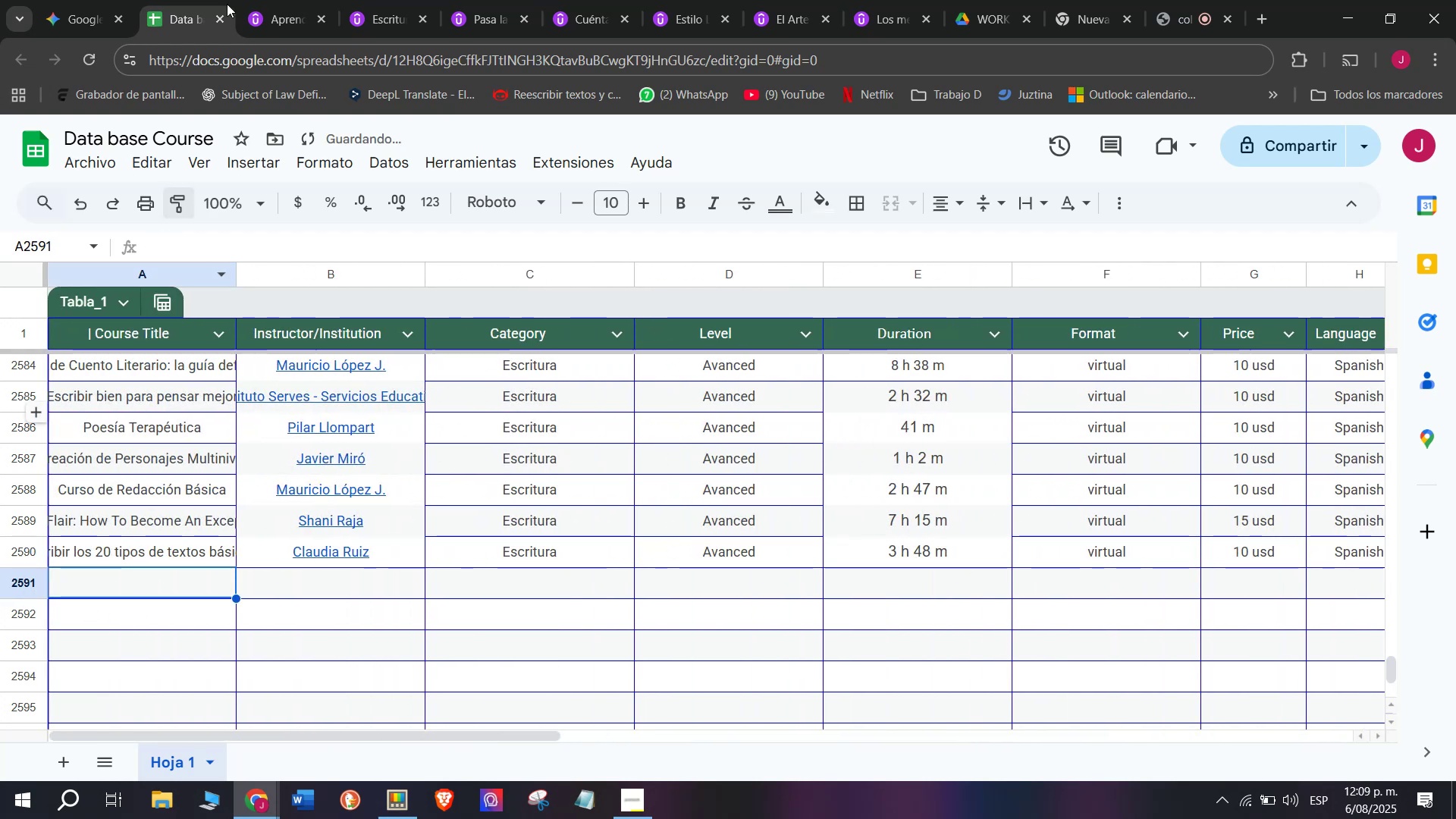 
left_click([257, 0])
 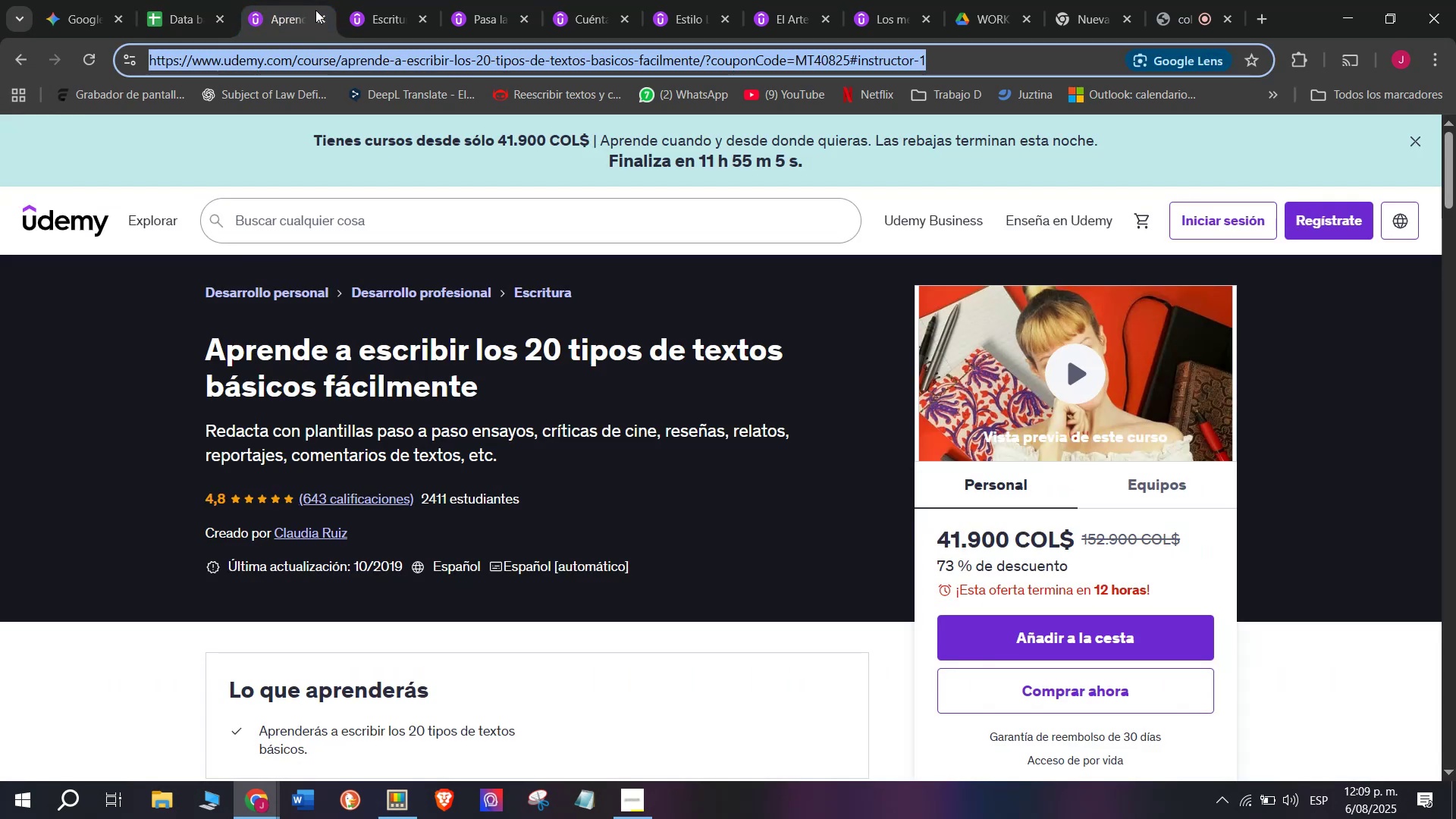 
double_click([325, 18])
 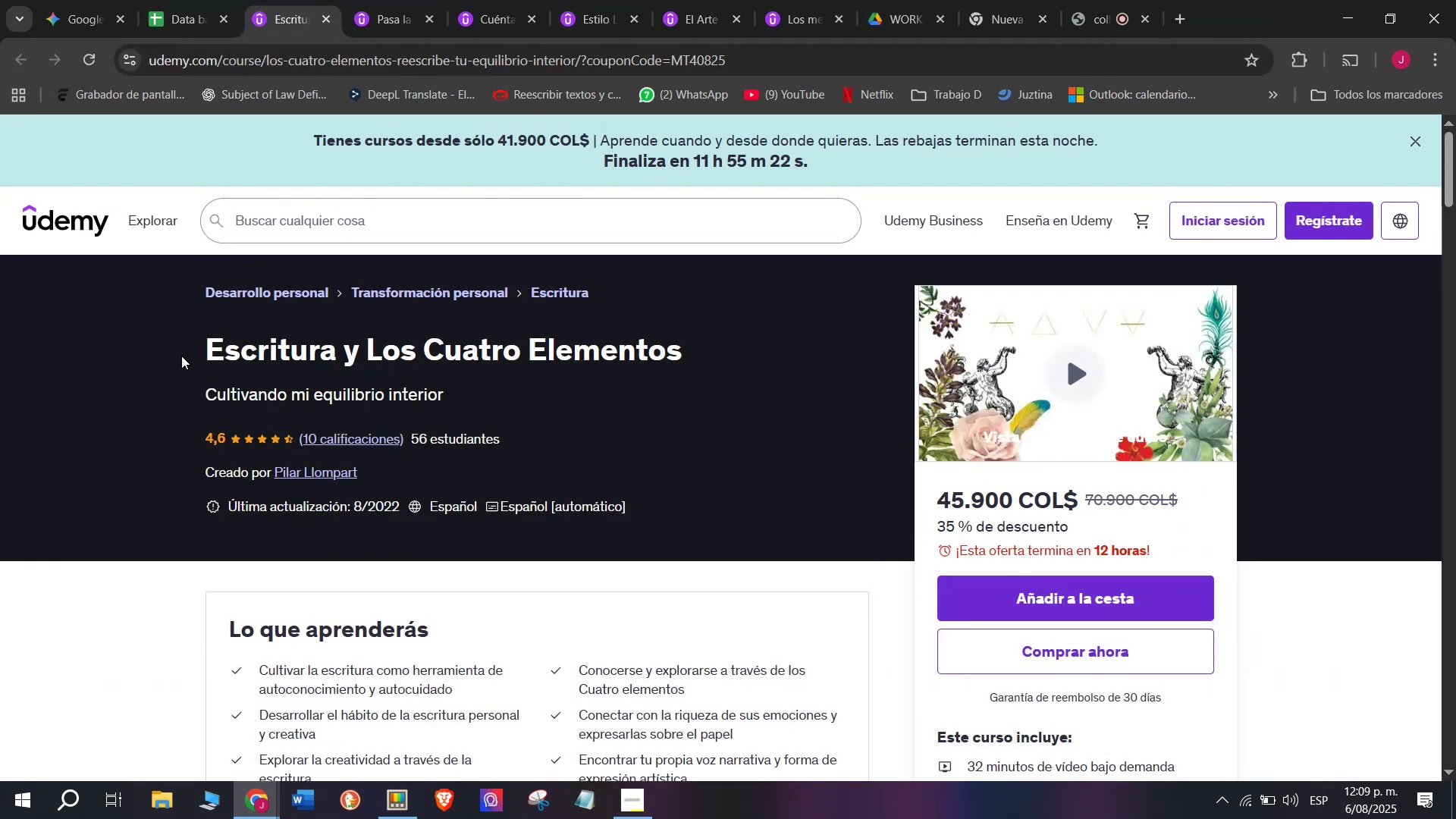 
left_click_drag(start_coordinate=[200, 337], to_coordinate=[701, 366])
 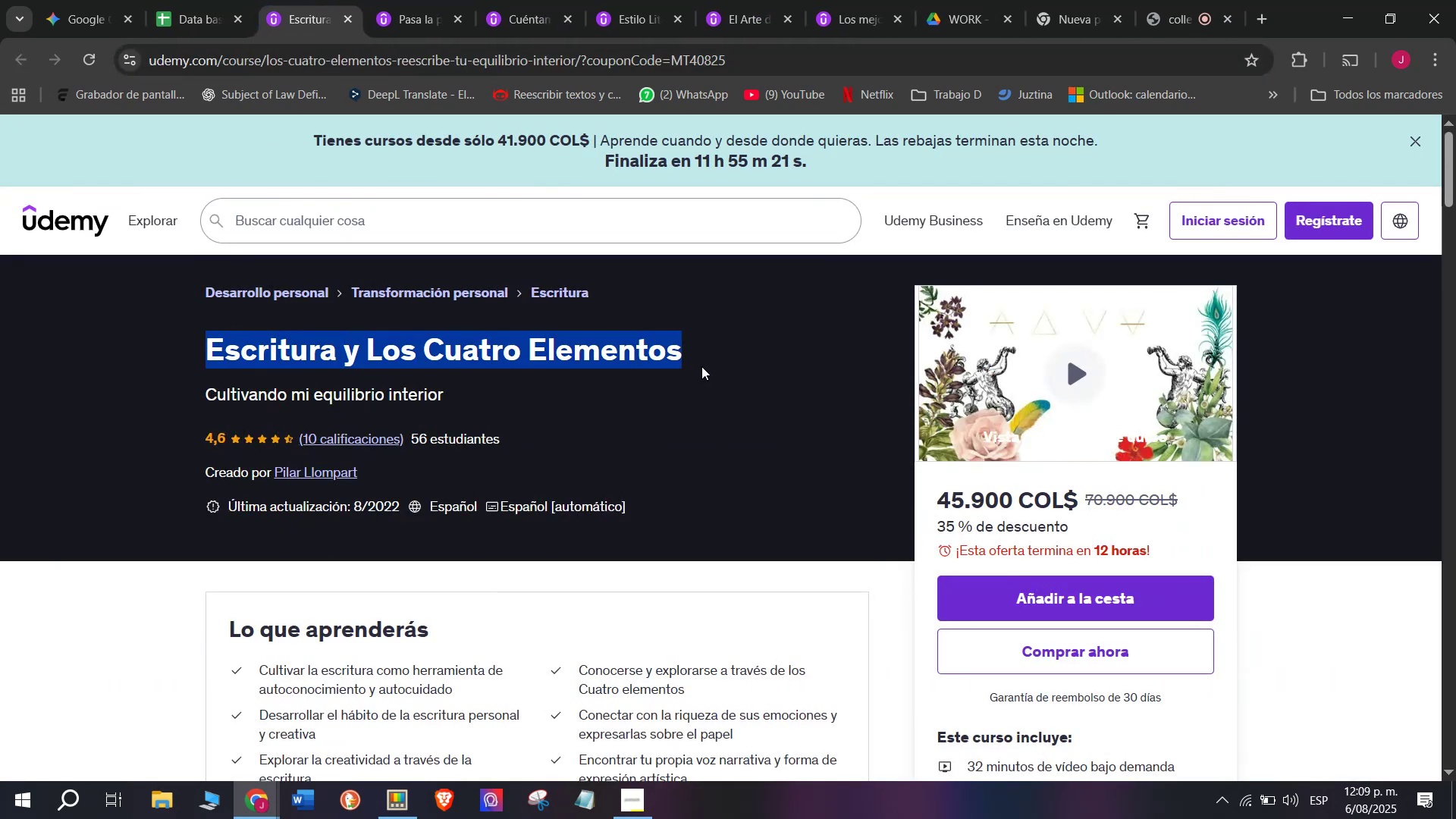 
key(Control+ControlLeft)
 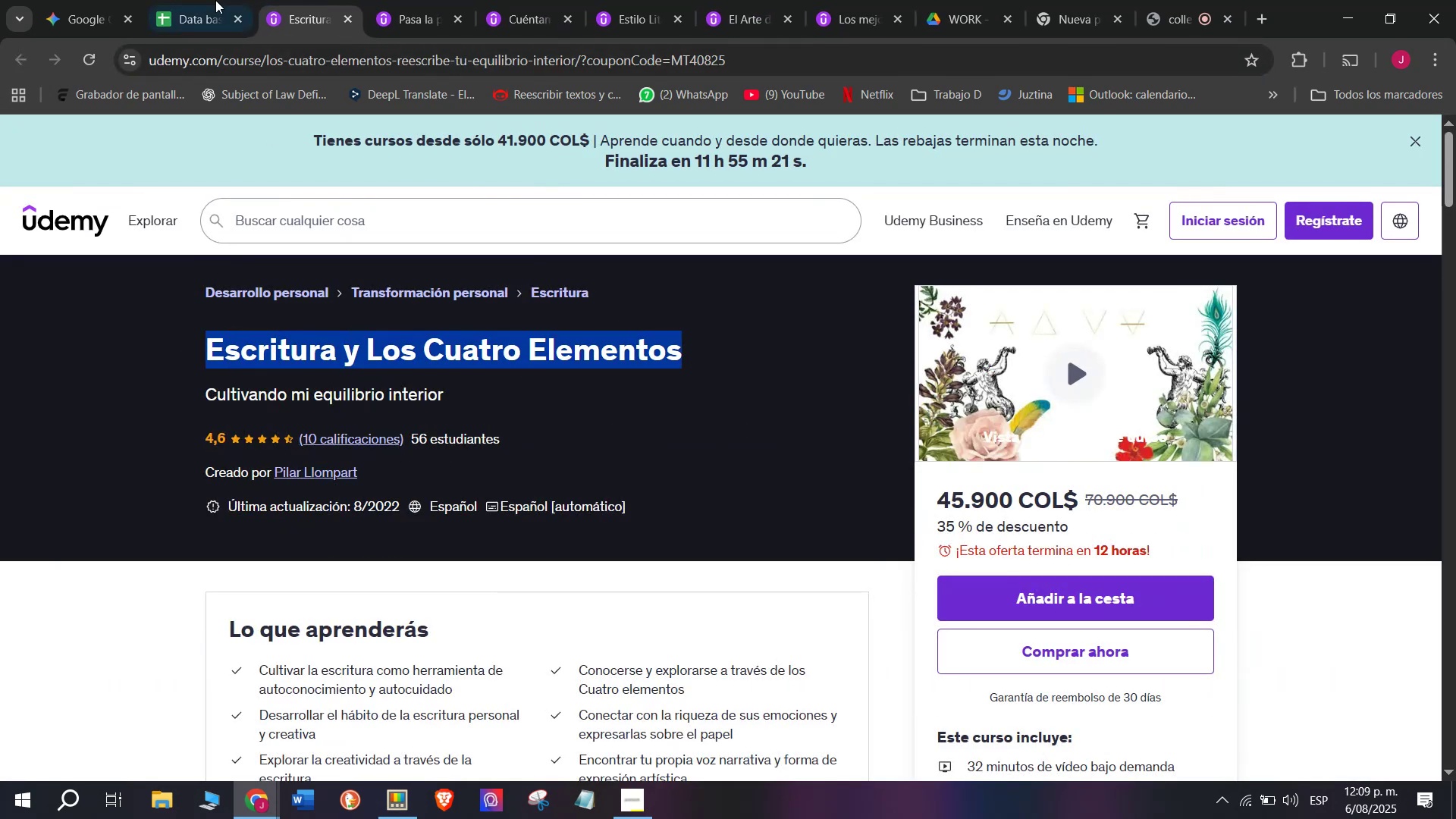 
key(Break)
 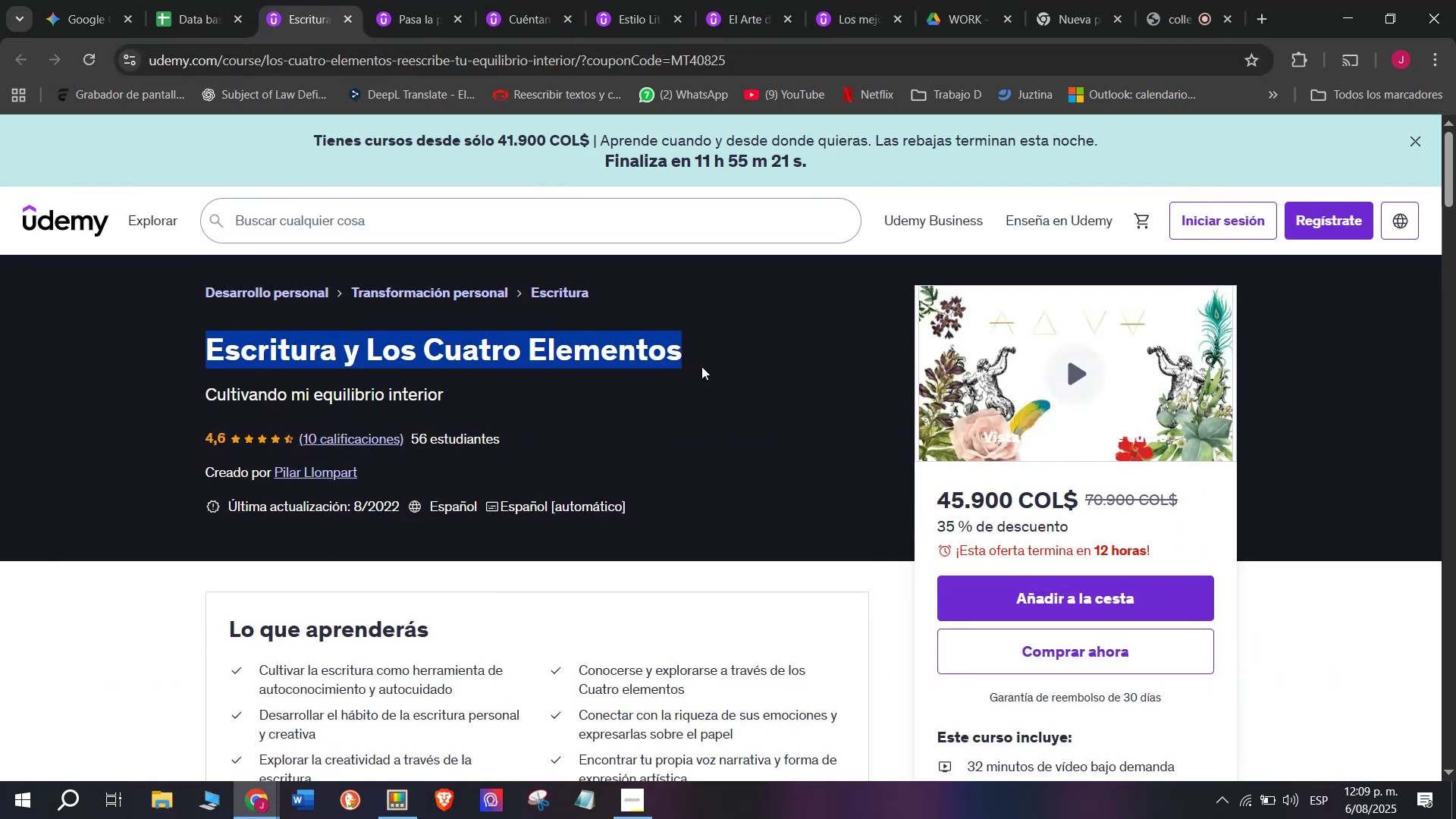 
key(Control+C)
 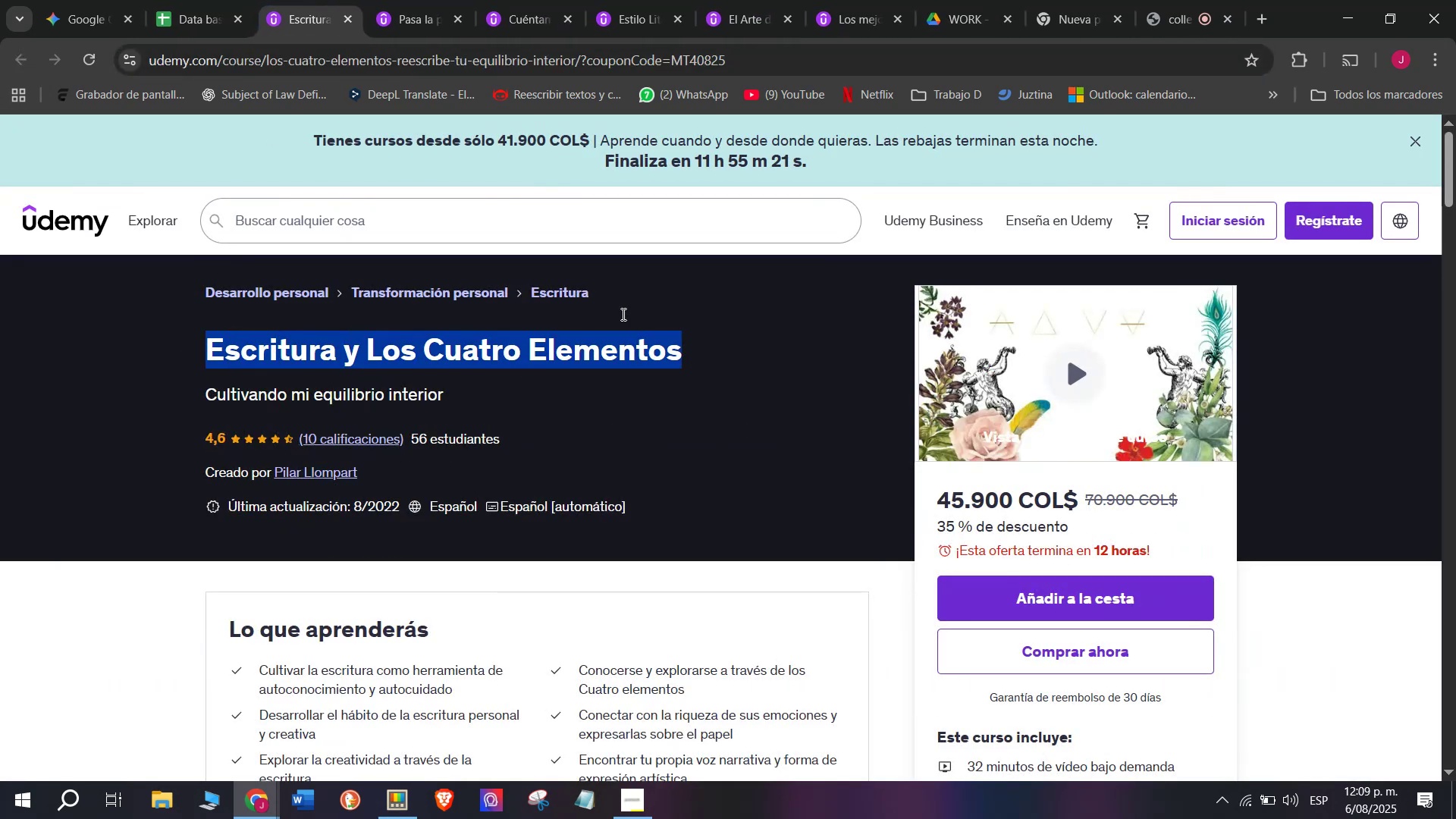 
key(Break)
 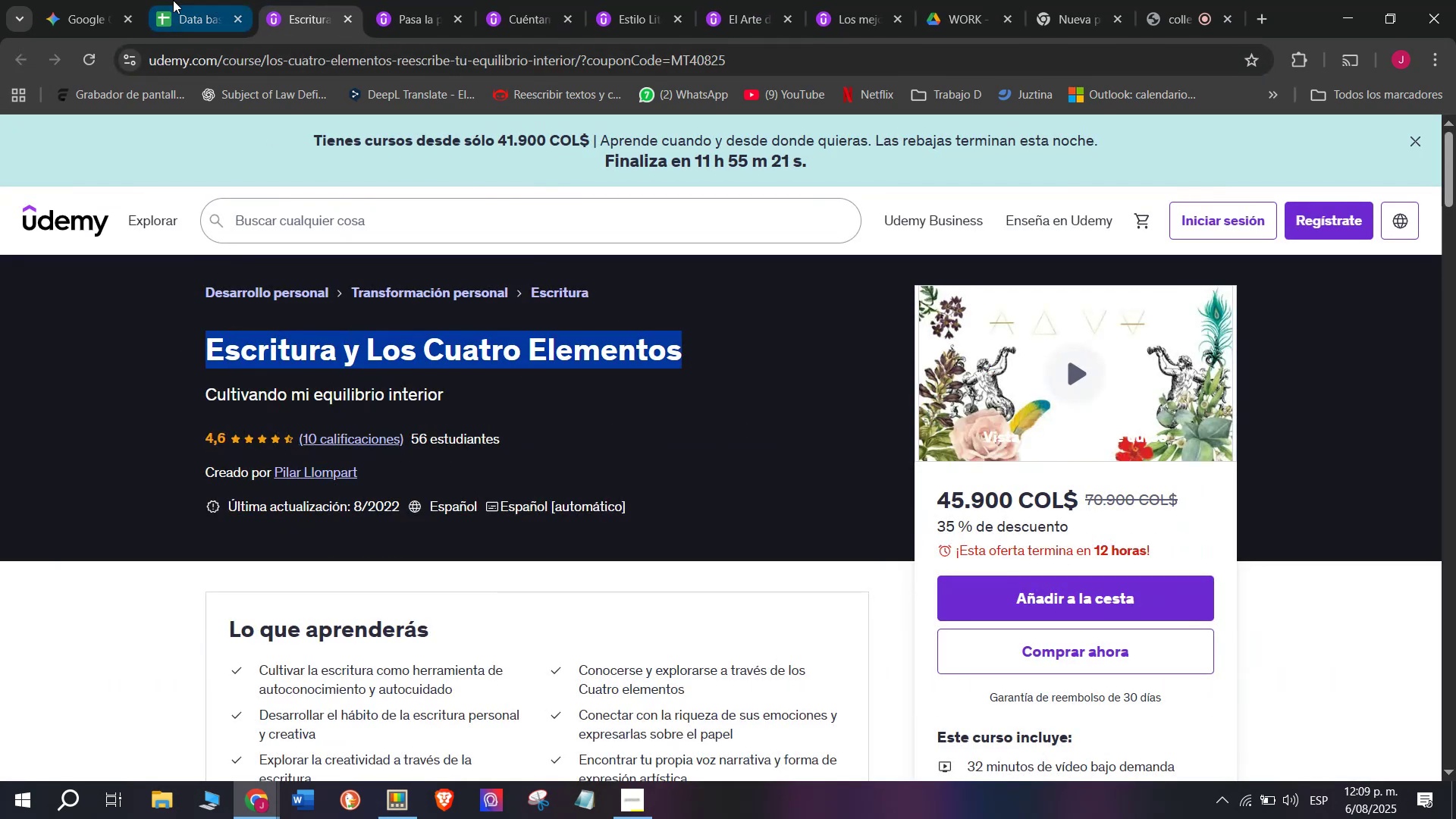 
key(Control+ControlLeft)
 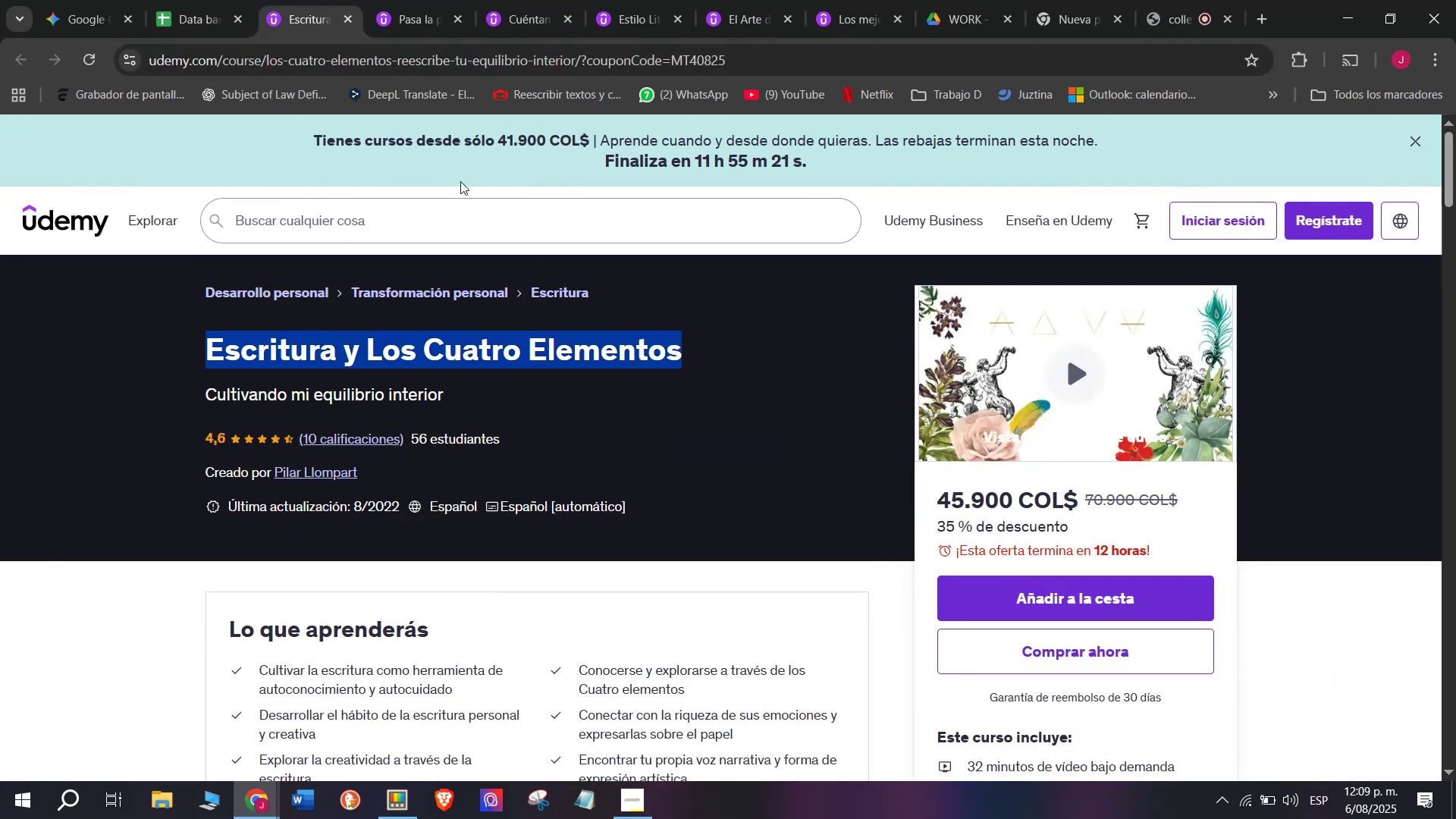 
key(Control+C)
 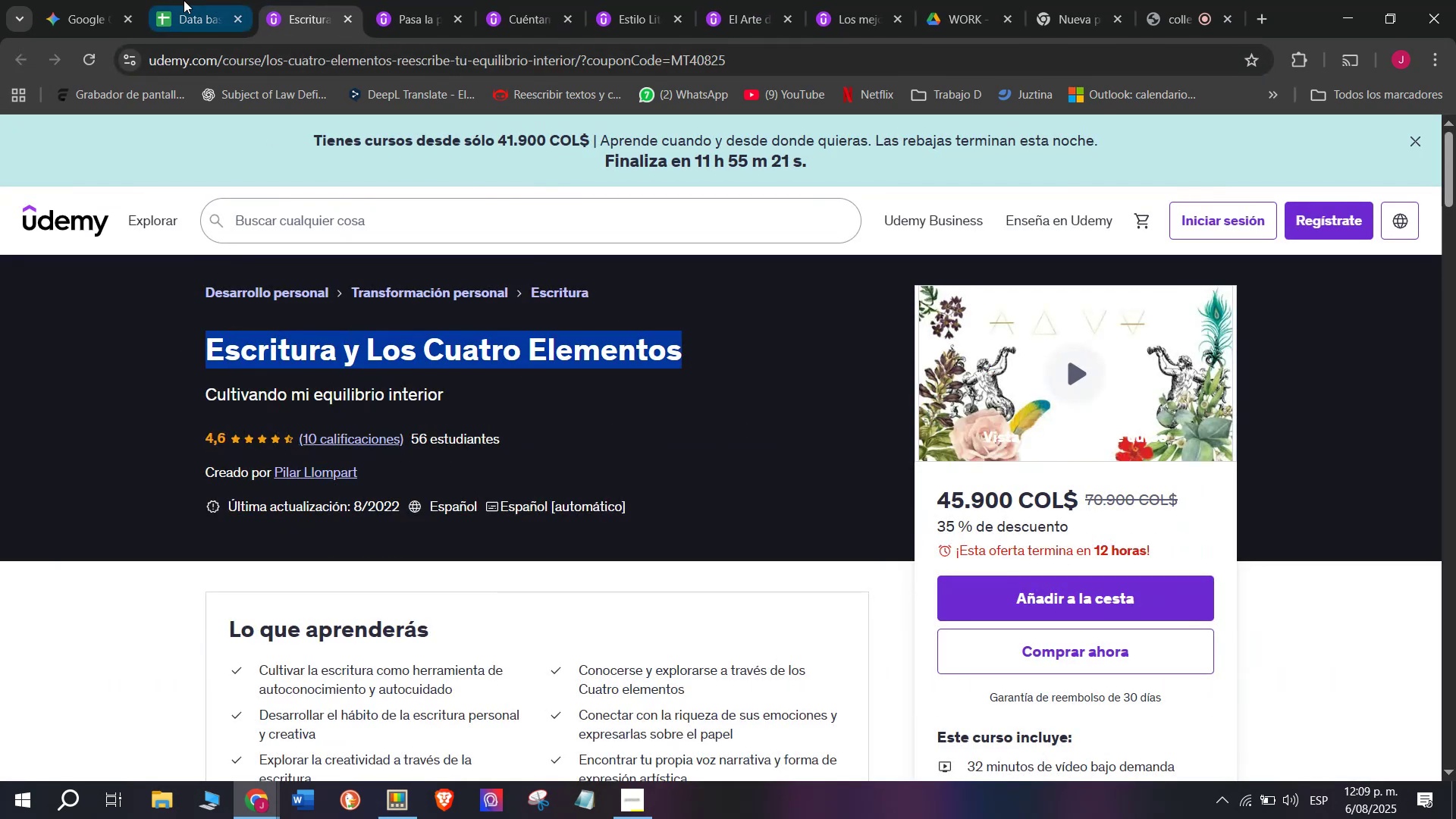 
left_click([171, 0])
 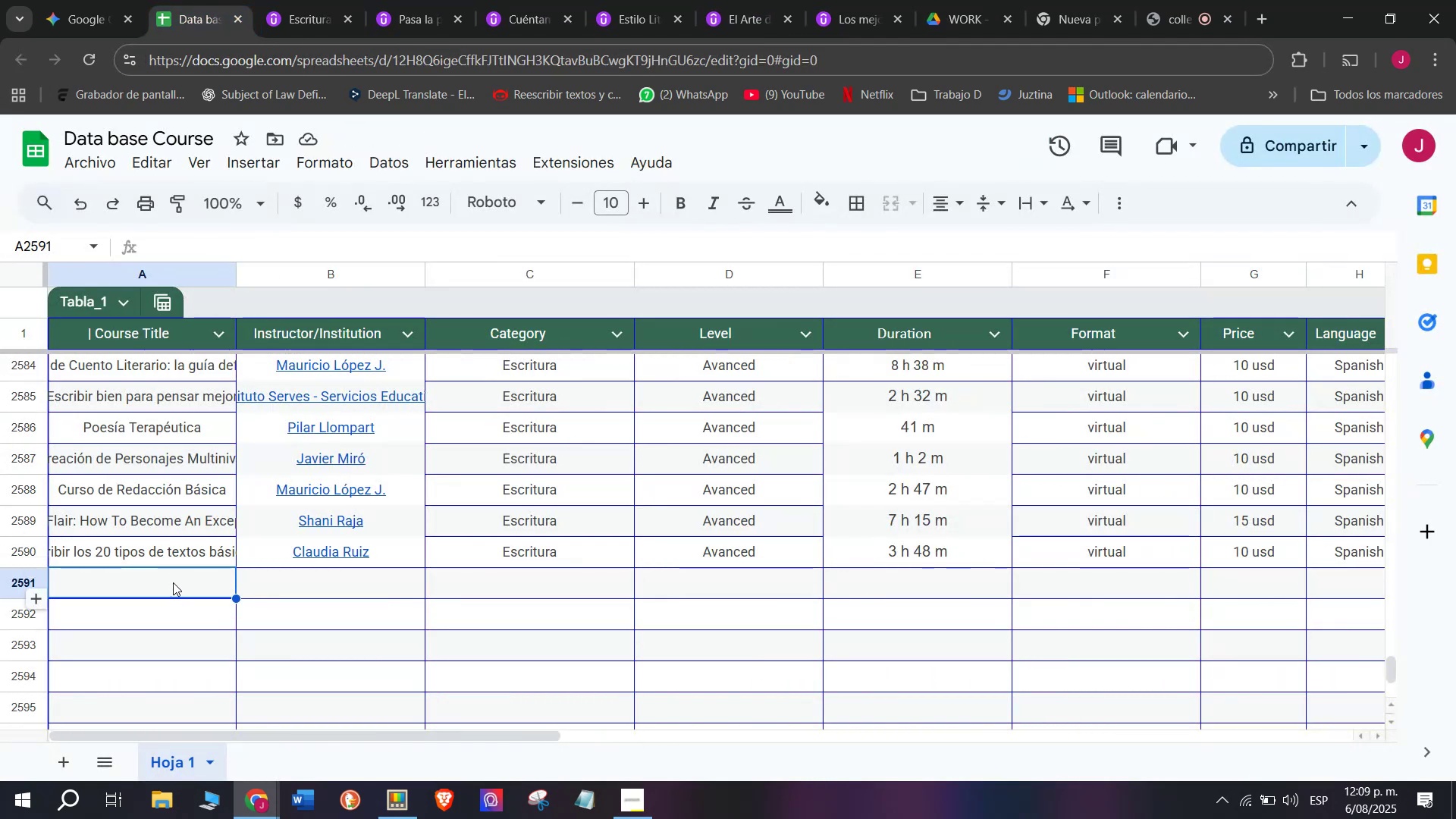 
double_click([173, 572])
 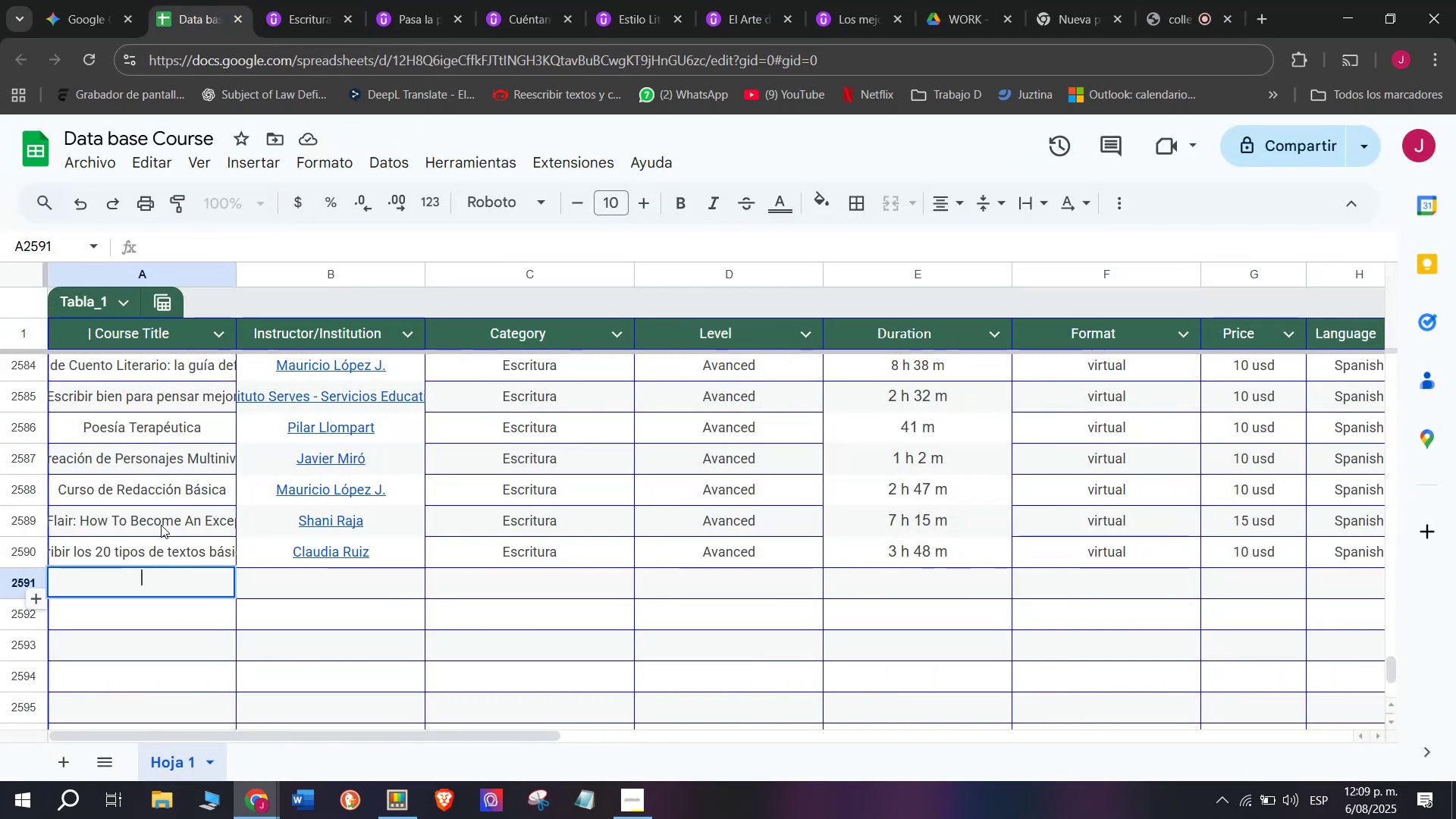 
key(Control+ControlLeft)
 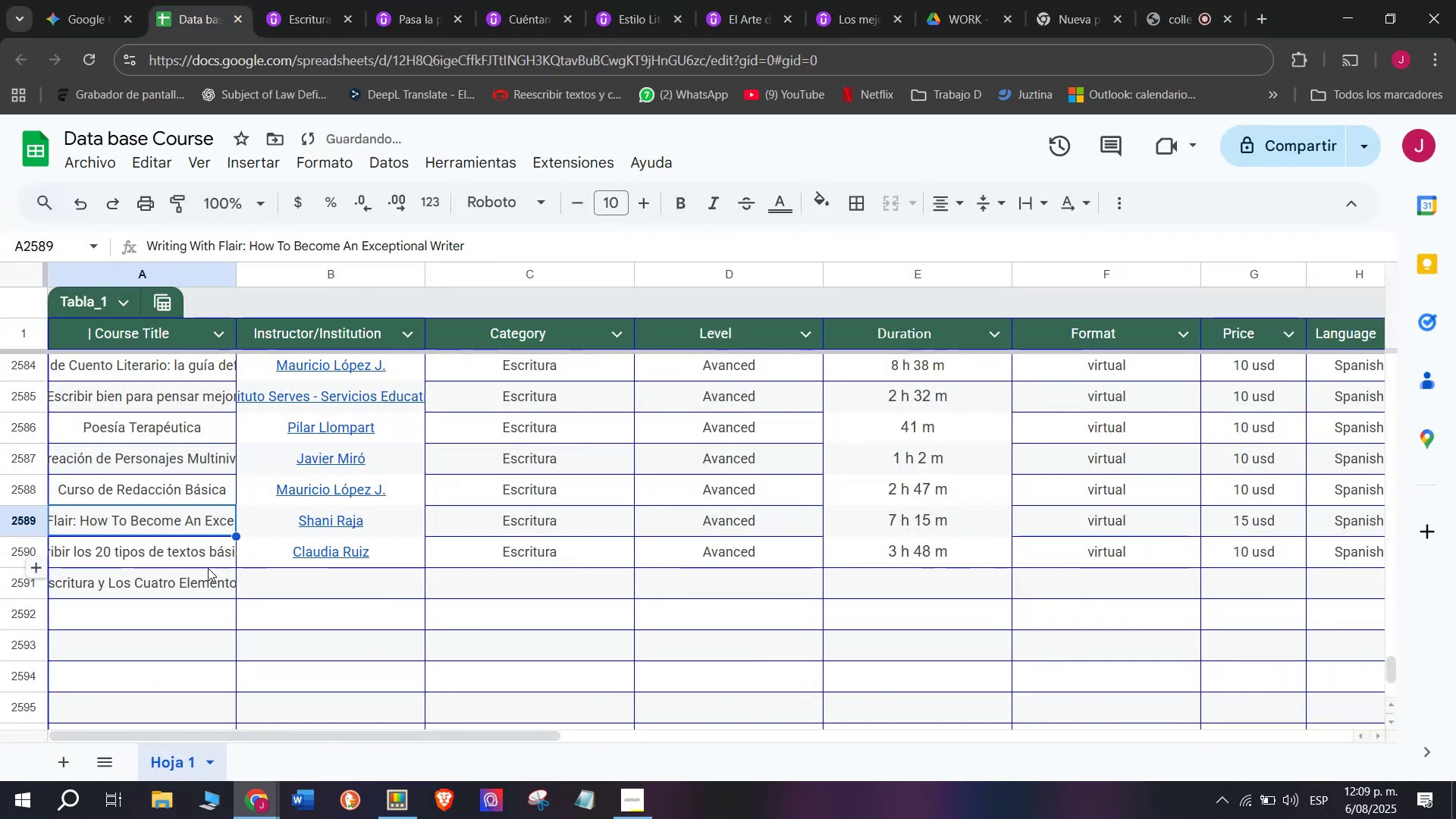 
key(Z)
 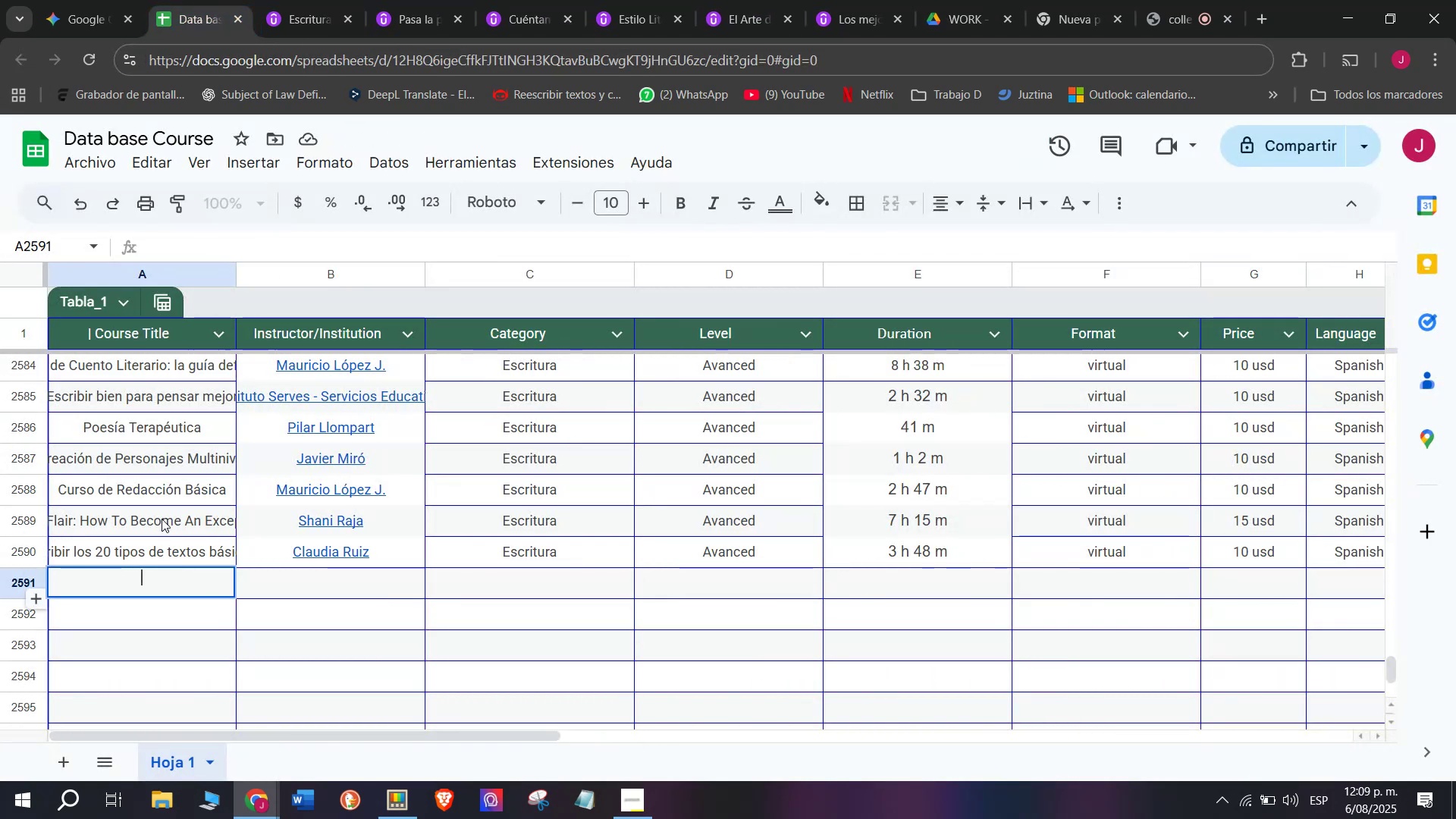 
key(Control+V)
 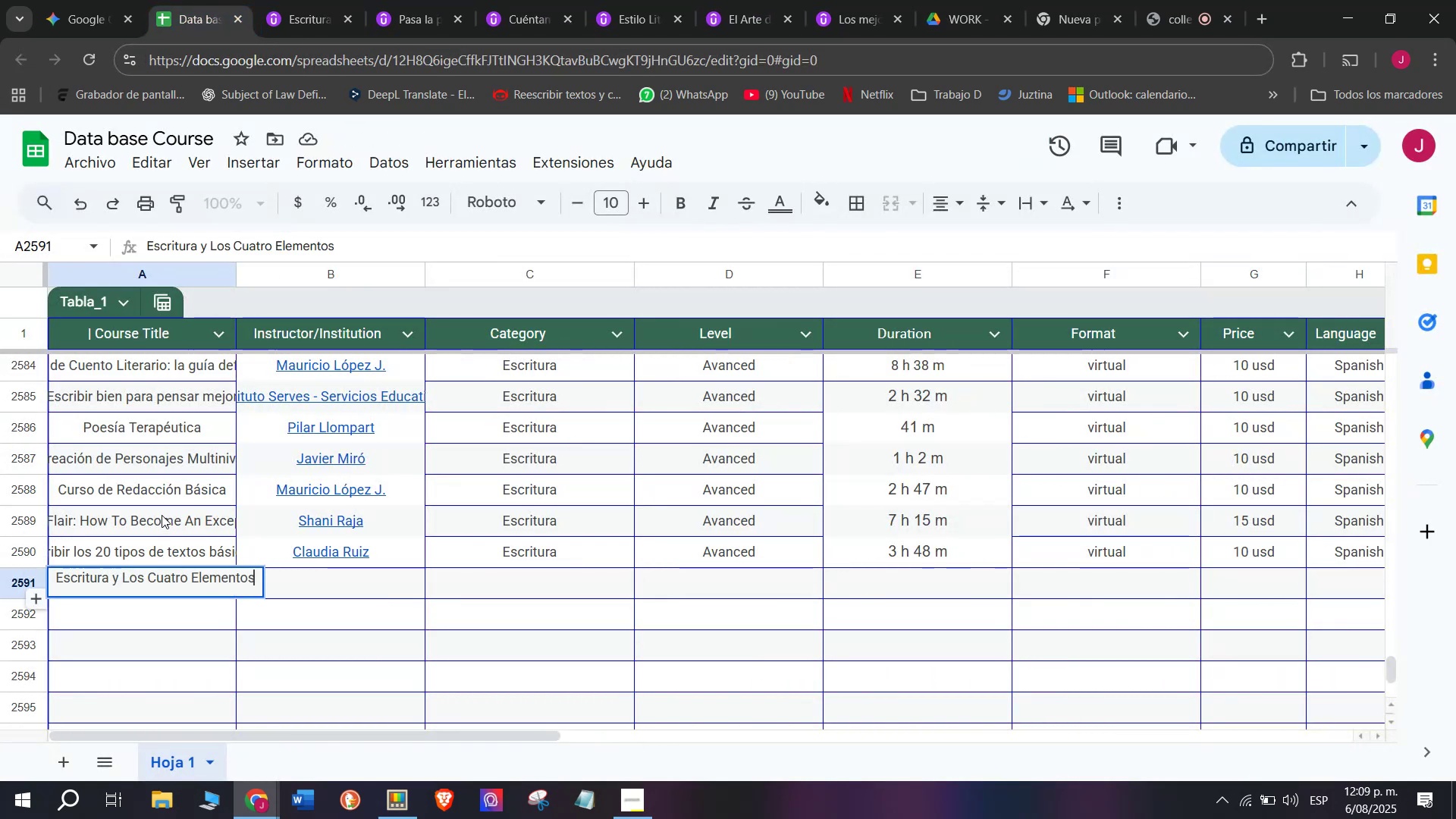 
left_click([162, 515])
 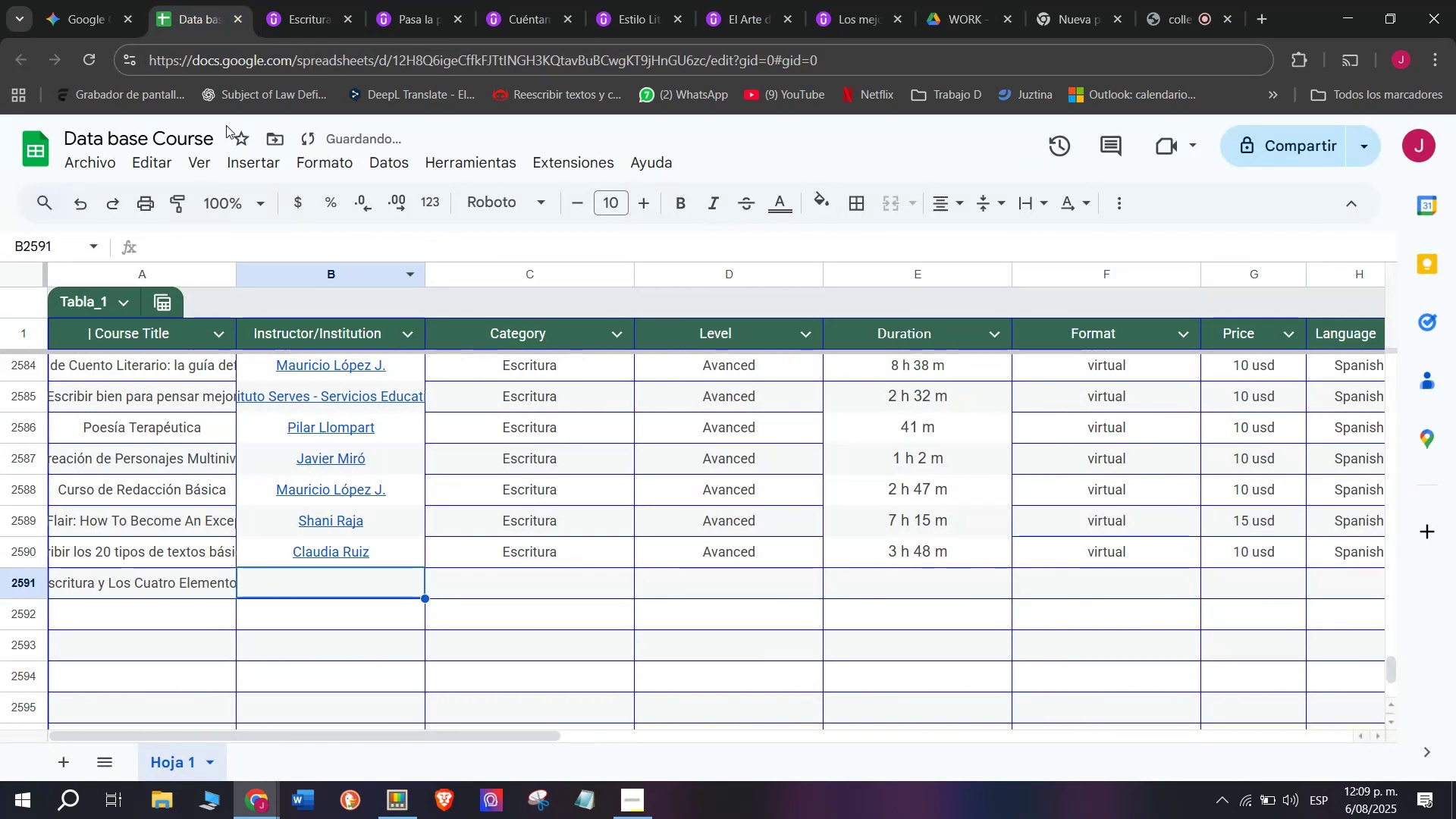 
left_click([327, 0])
 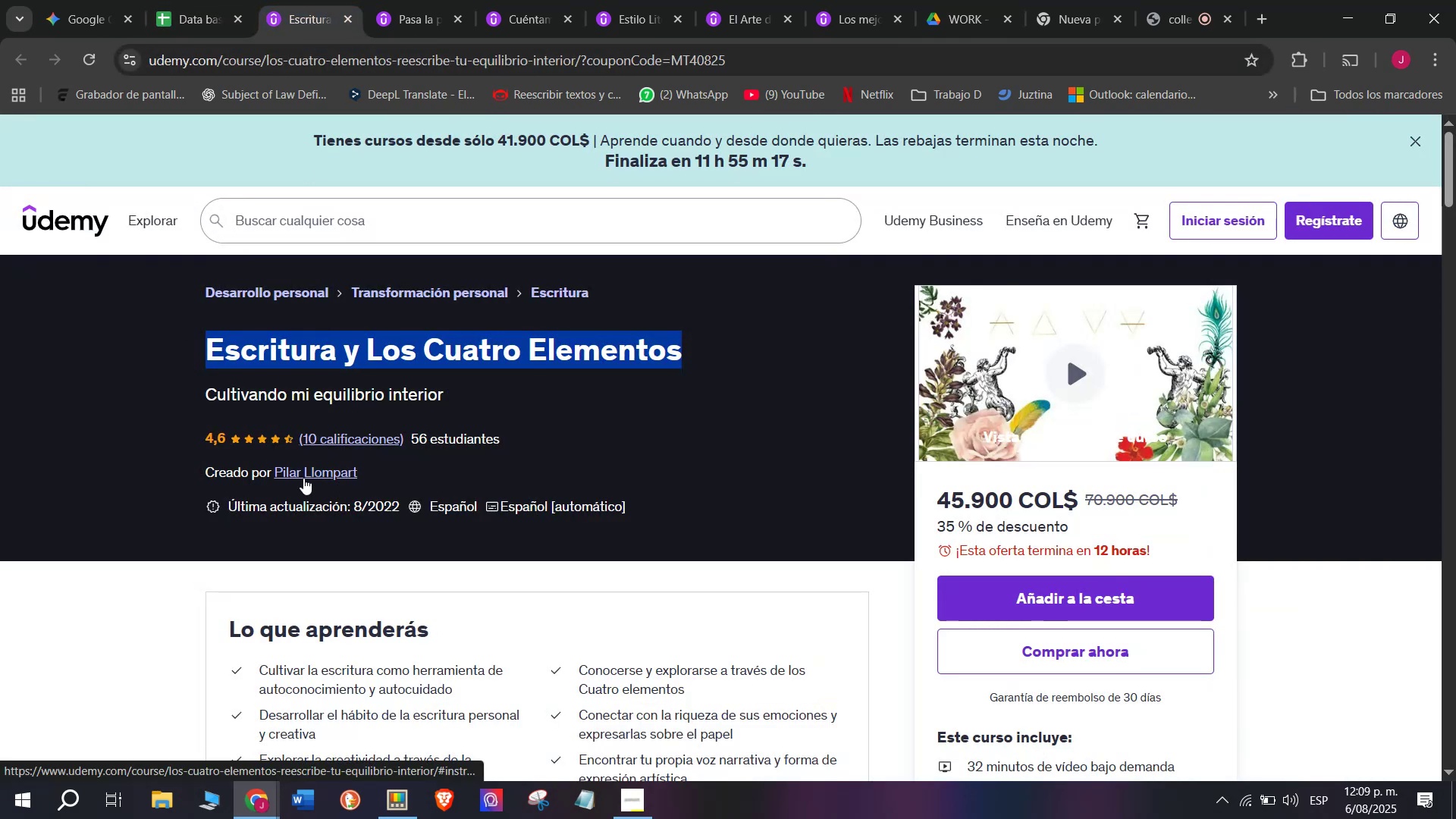 
left_click_drag(start_coordinate=[184, 249], to_coordinate=[362, 260])
 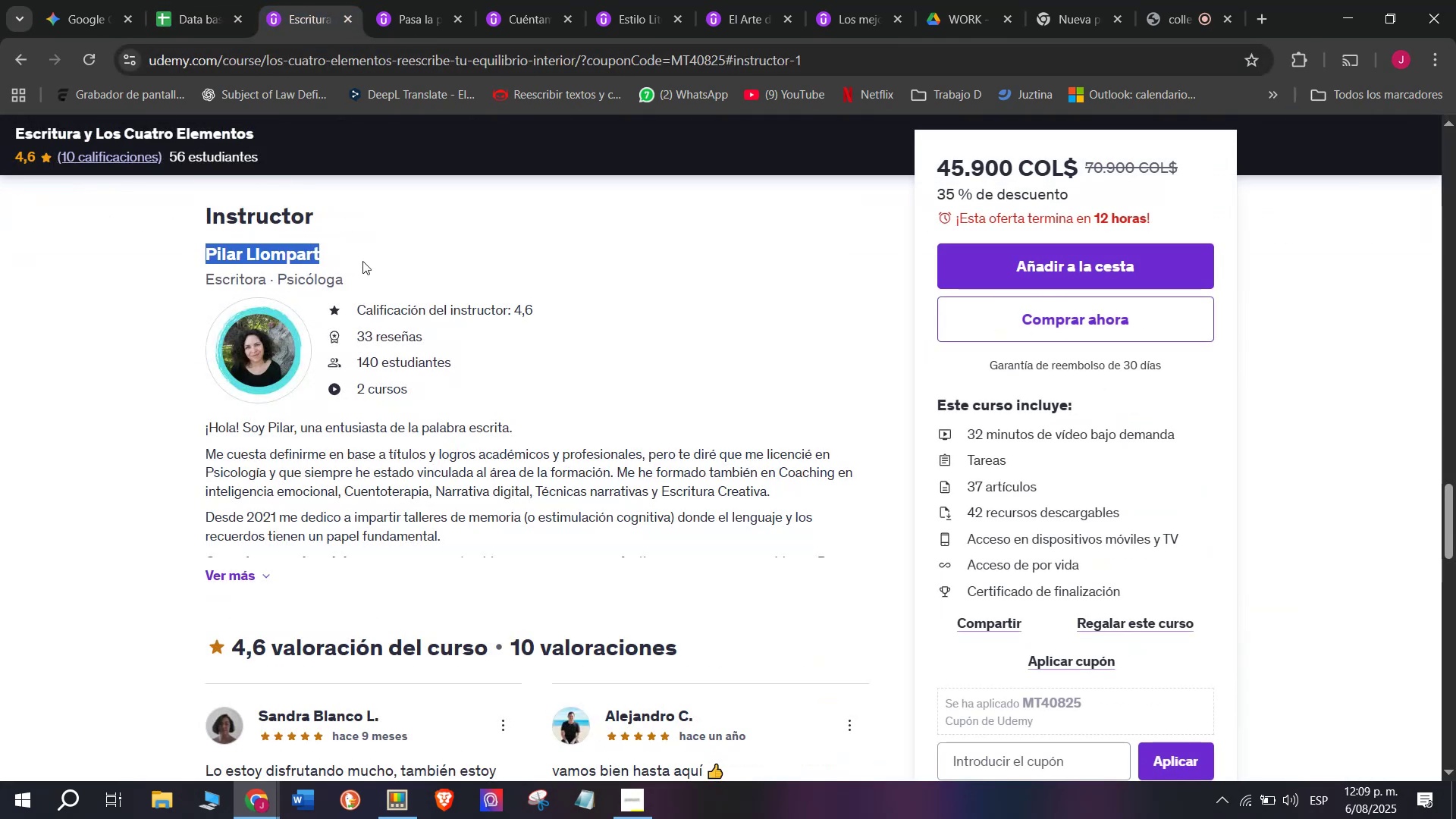 
key(Control+ControlLeft)
 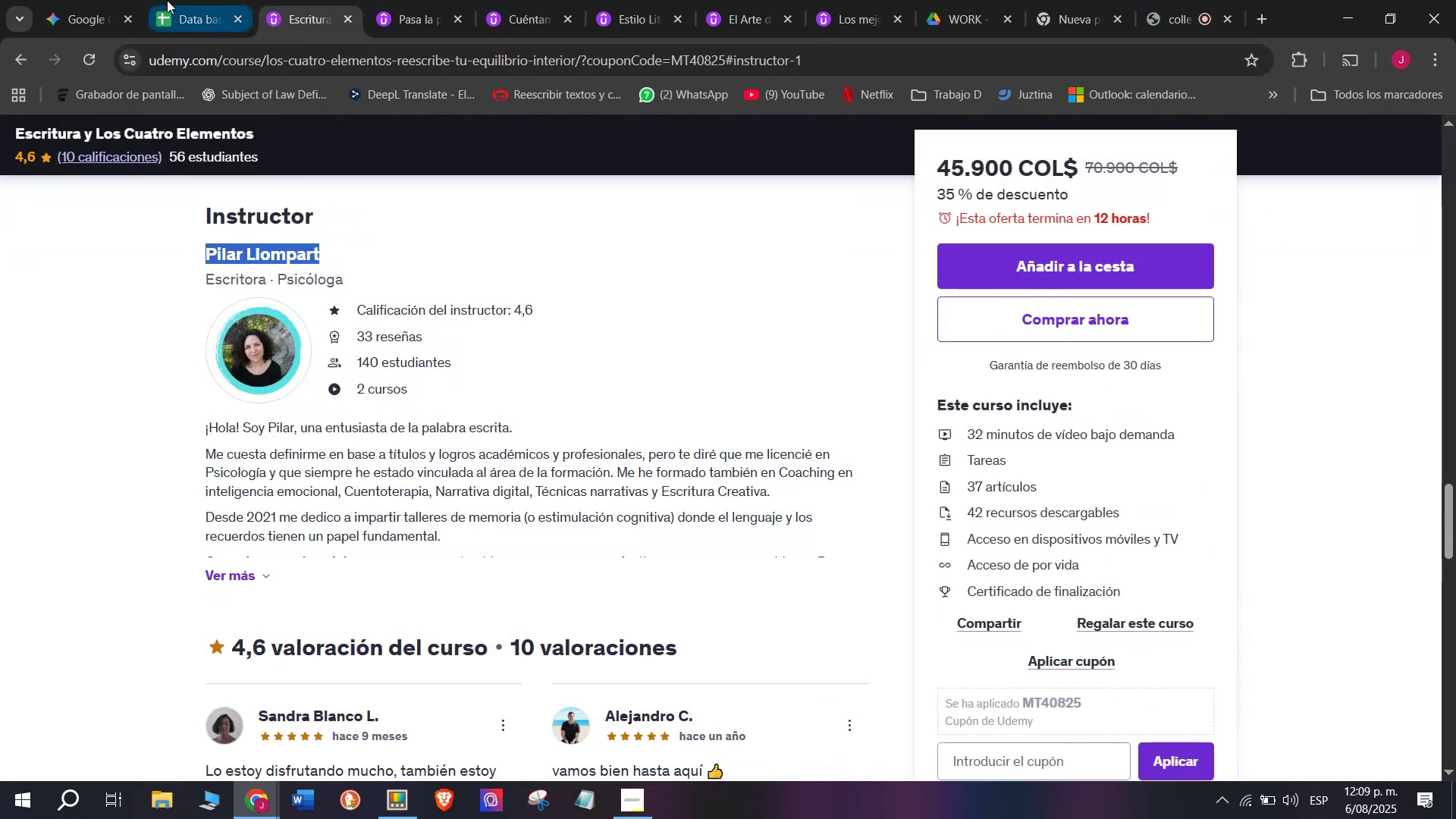 
key(Break)
 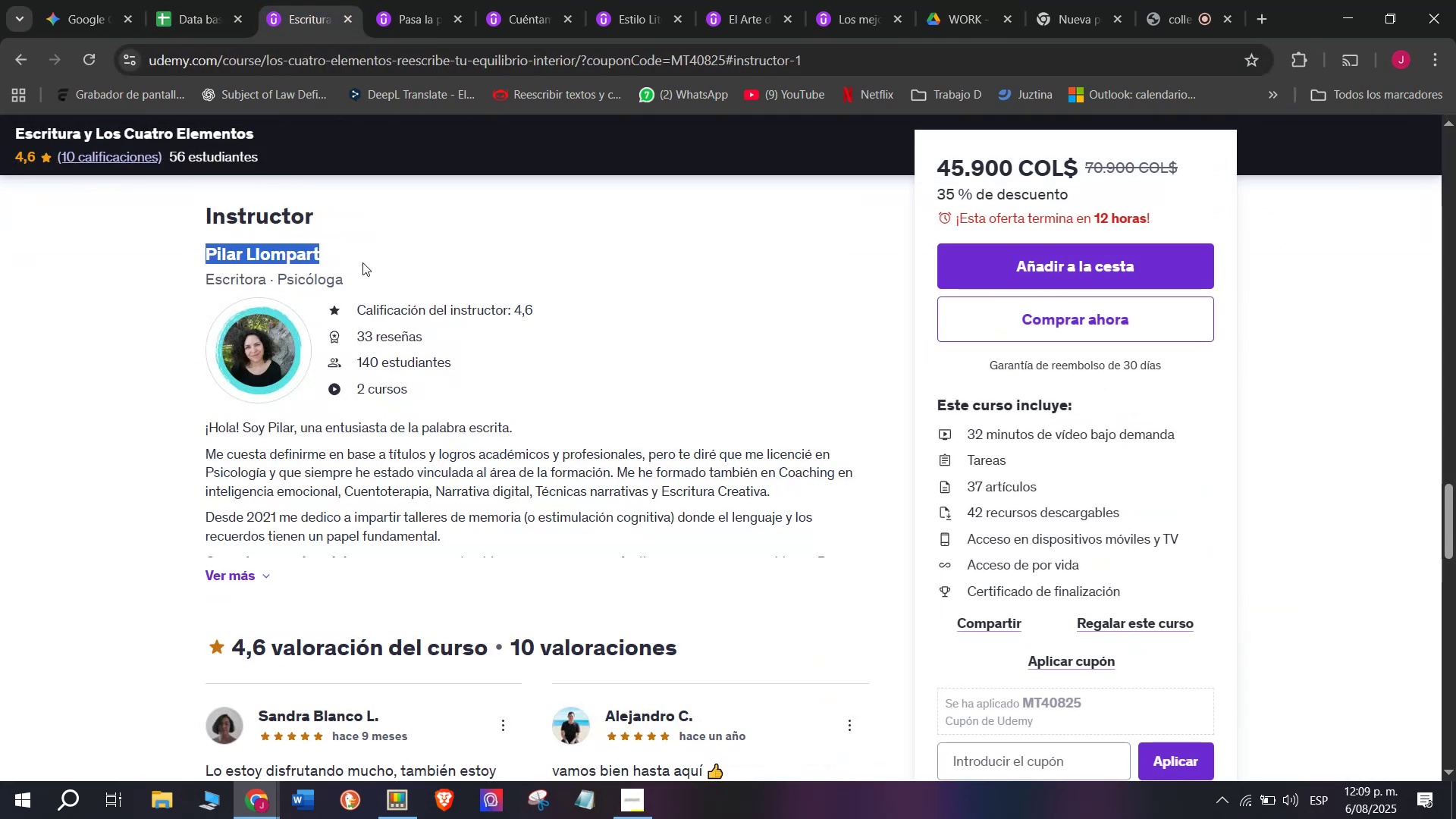 
key(Control+C)
 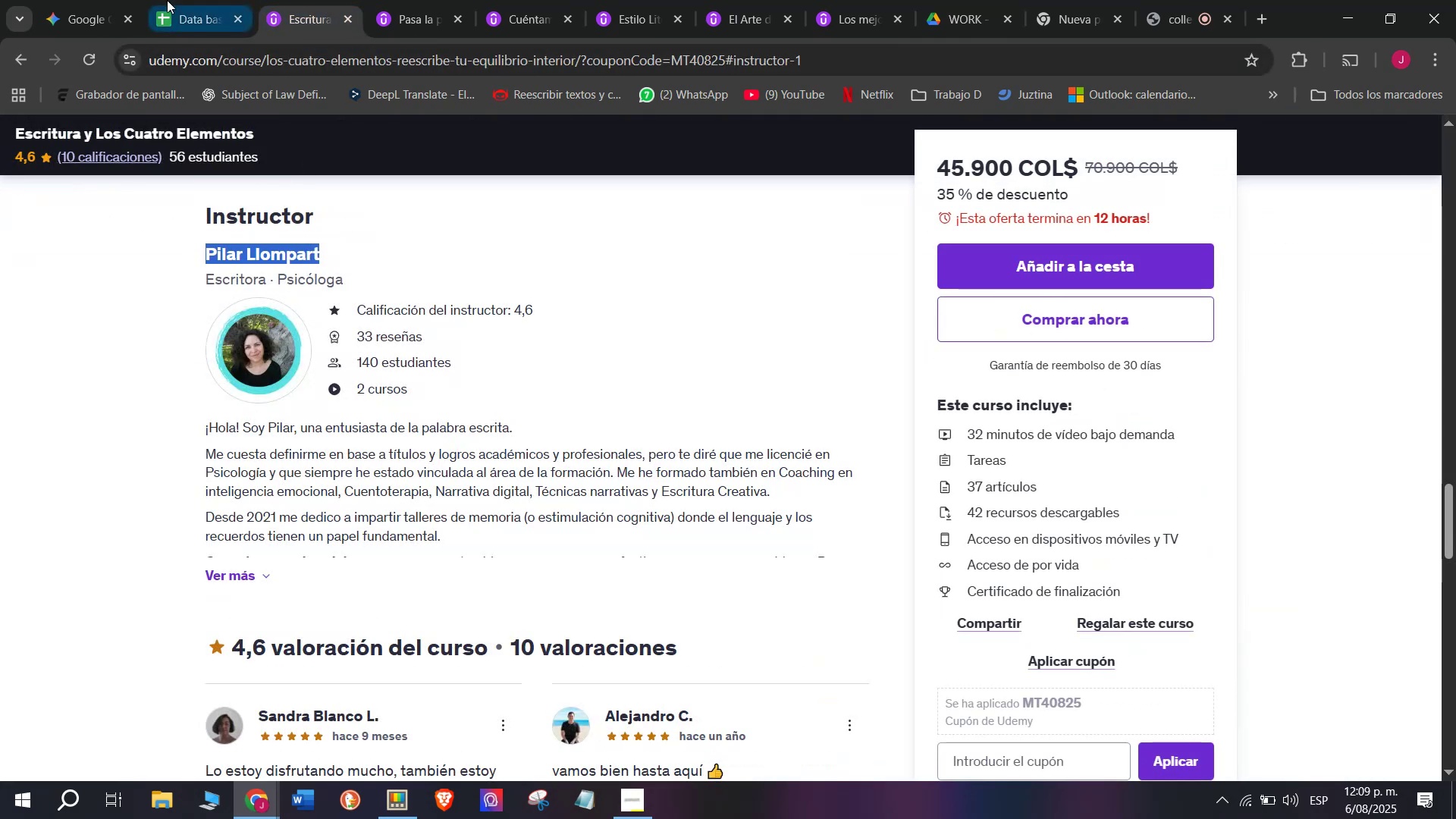 
left_click([165, 0])
 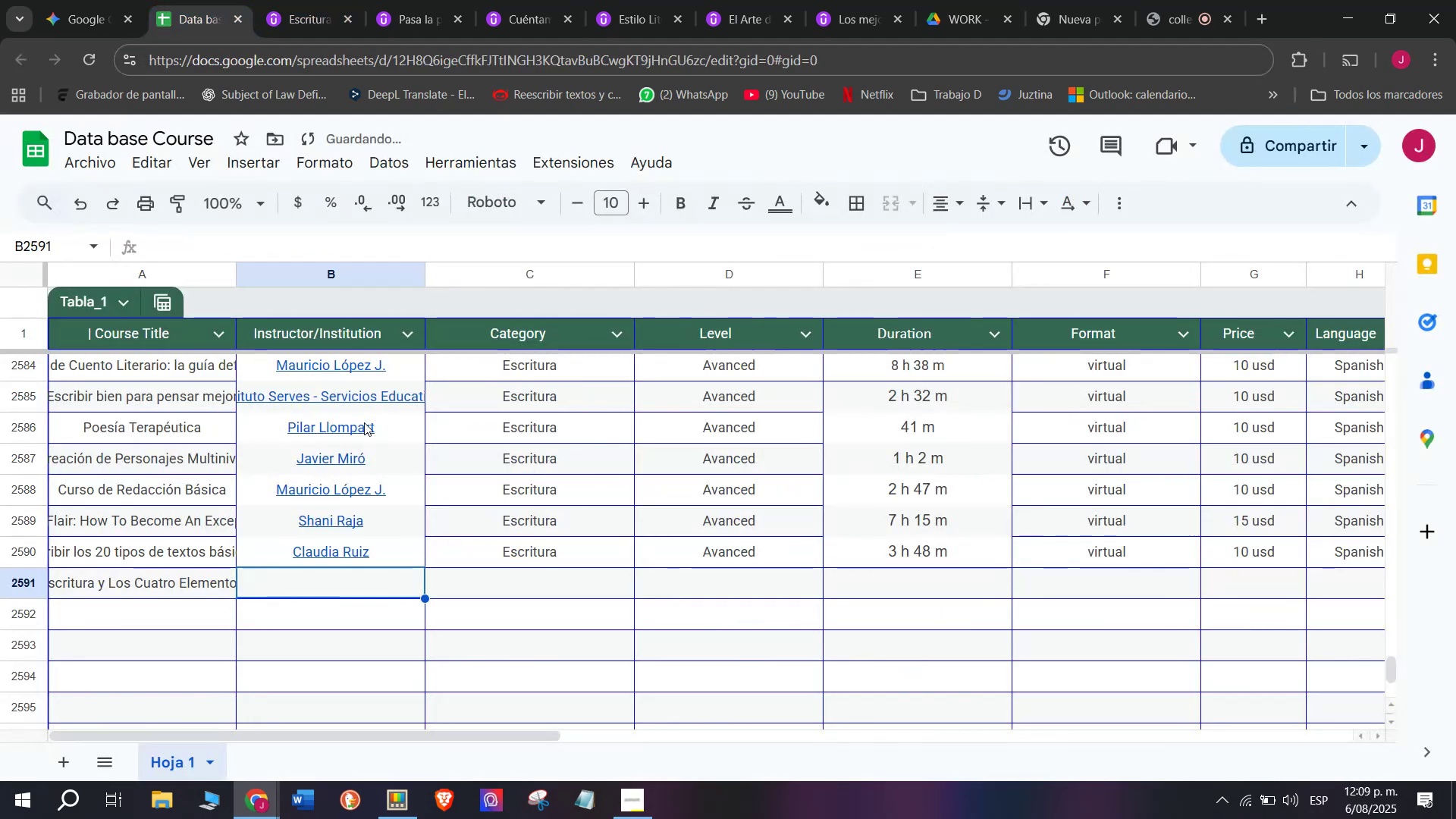 
key(Z)
 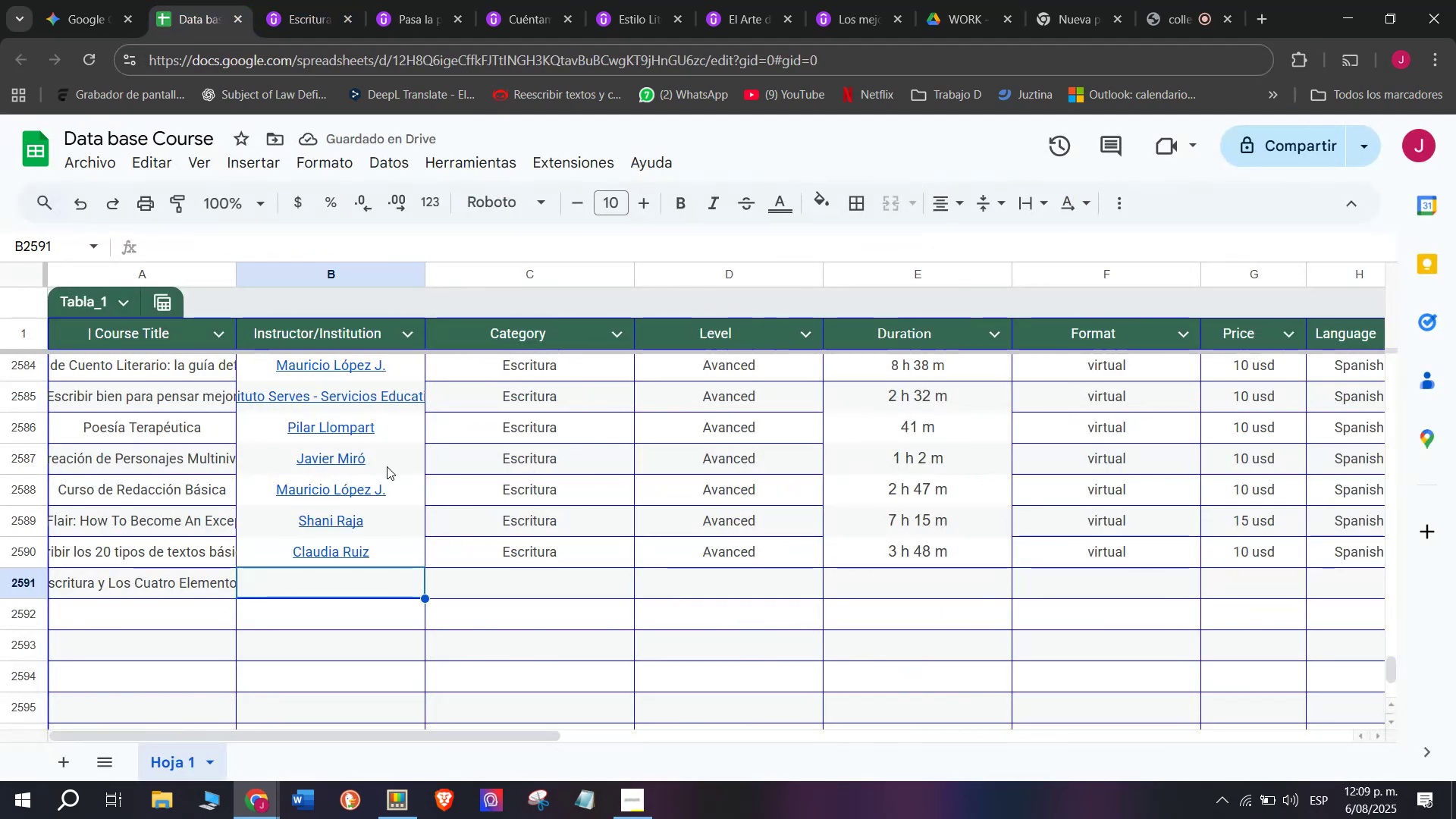 
key(Control+ControlLeft)
 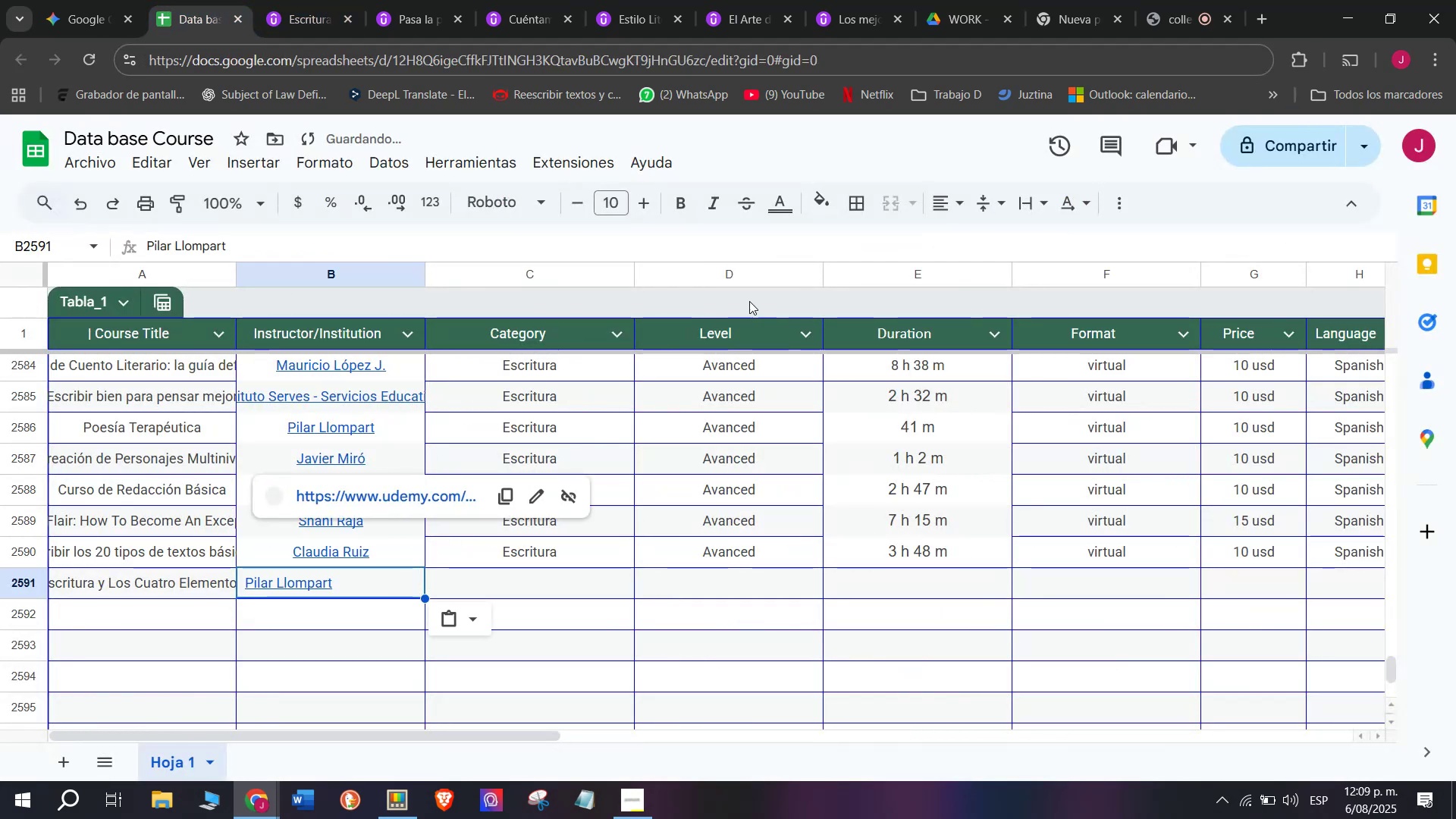 
key(Control+V)
 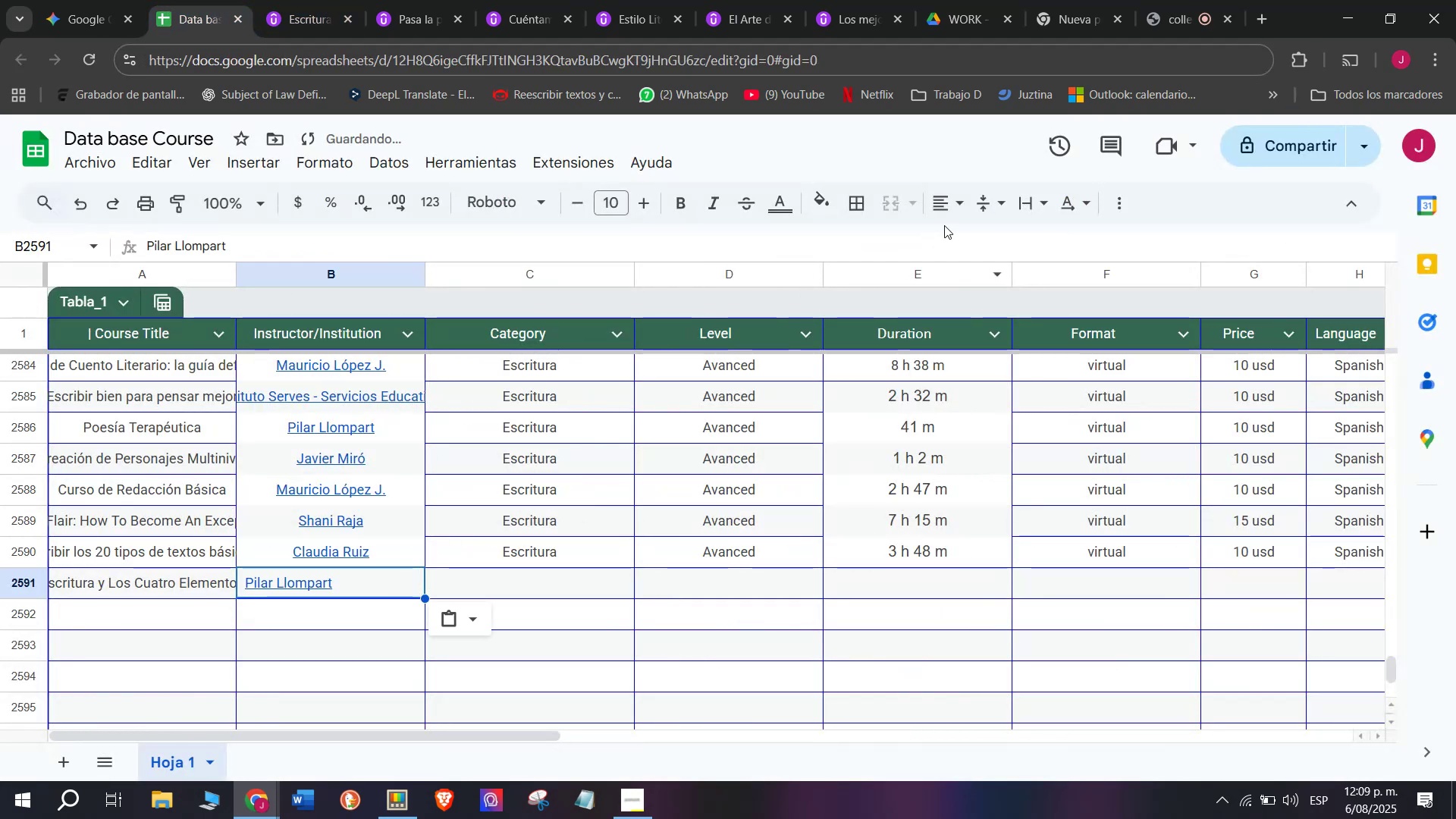 
left_click([975, 198])
 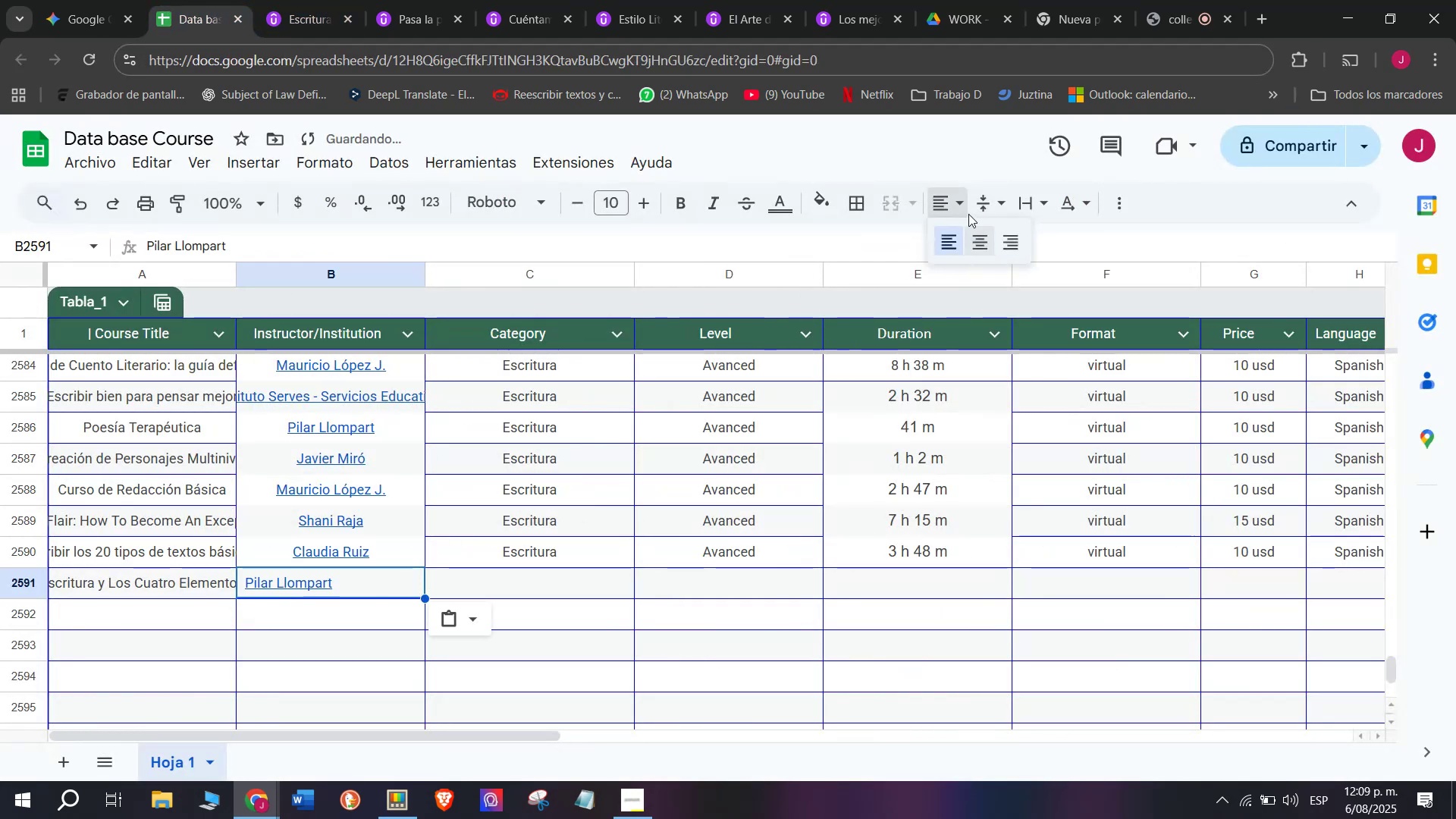 
double_click([975, 241])
 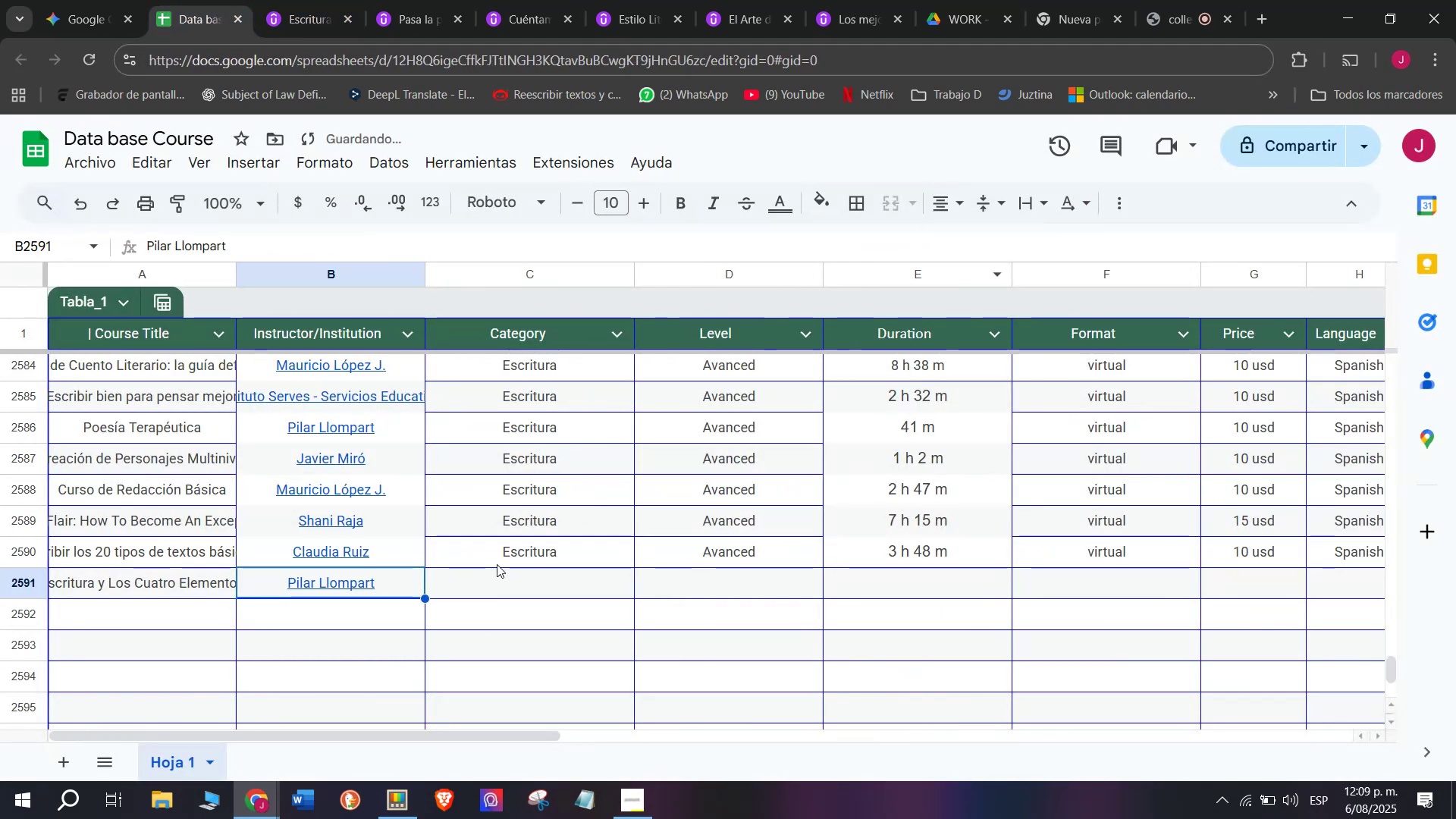 
key(Break)
 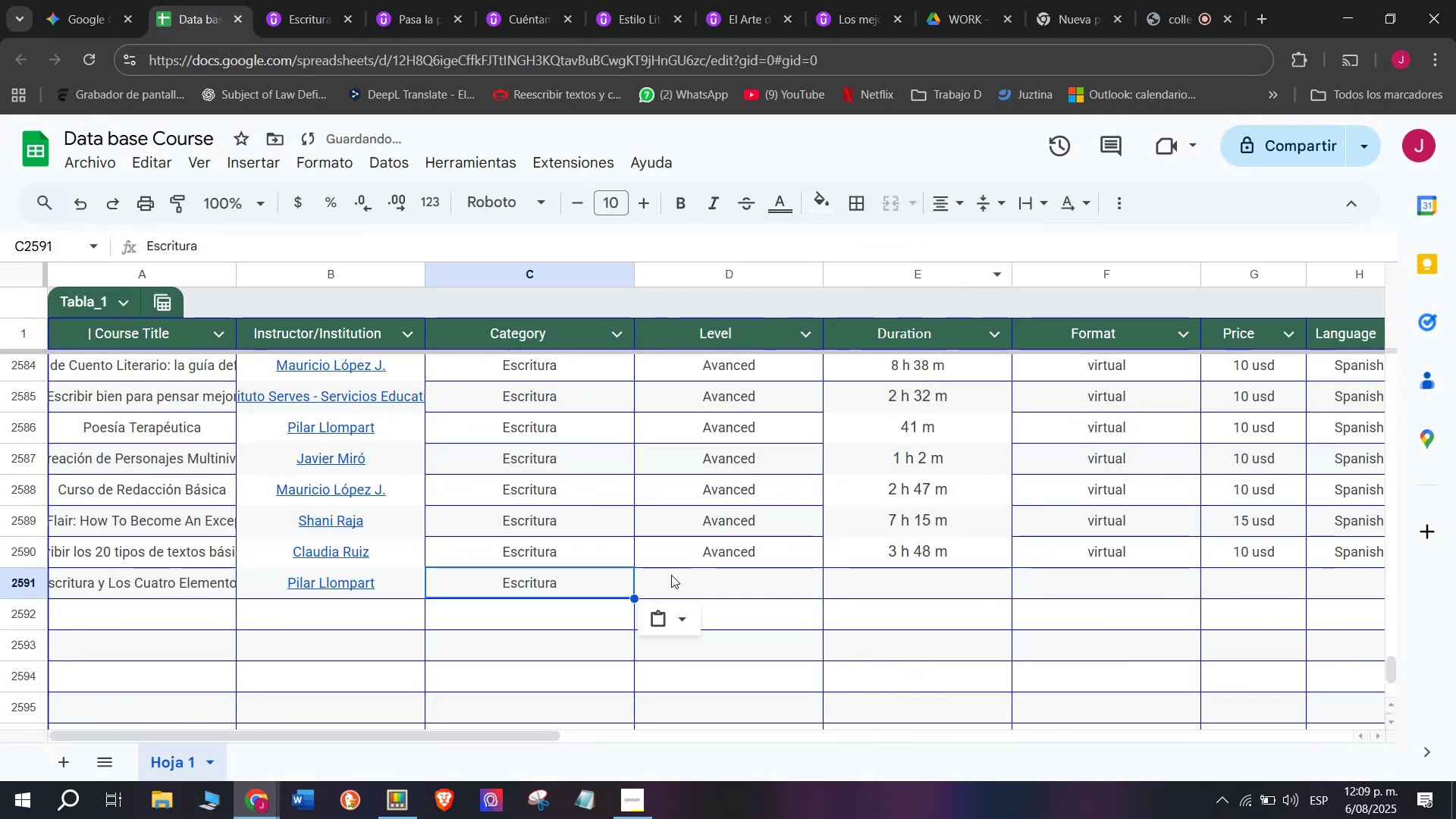 
key(Control+ControlLeft)
 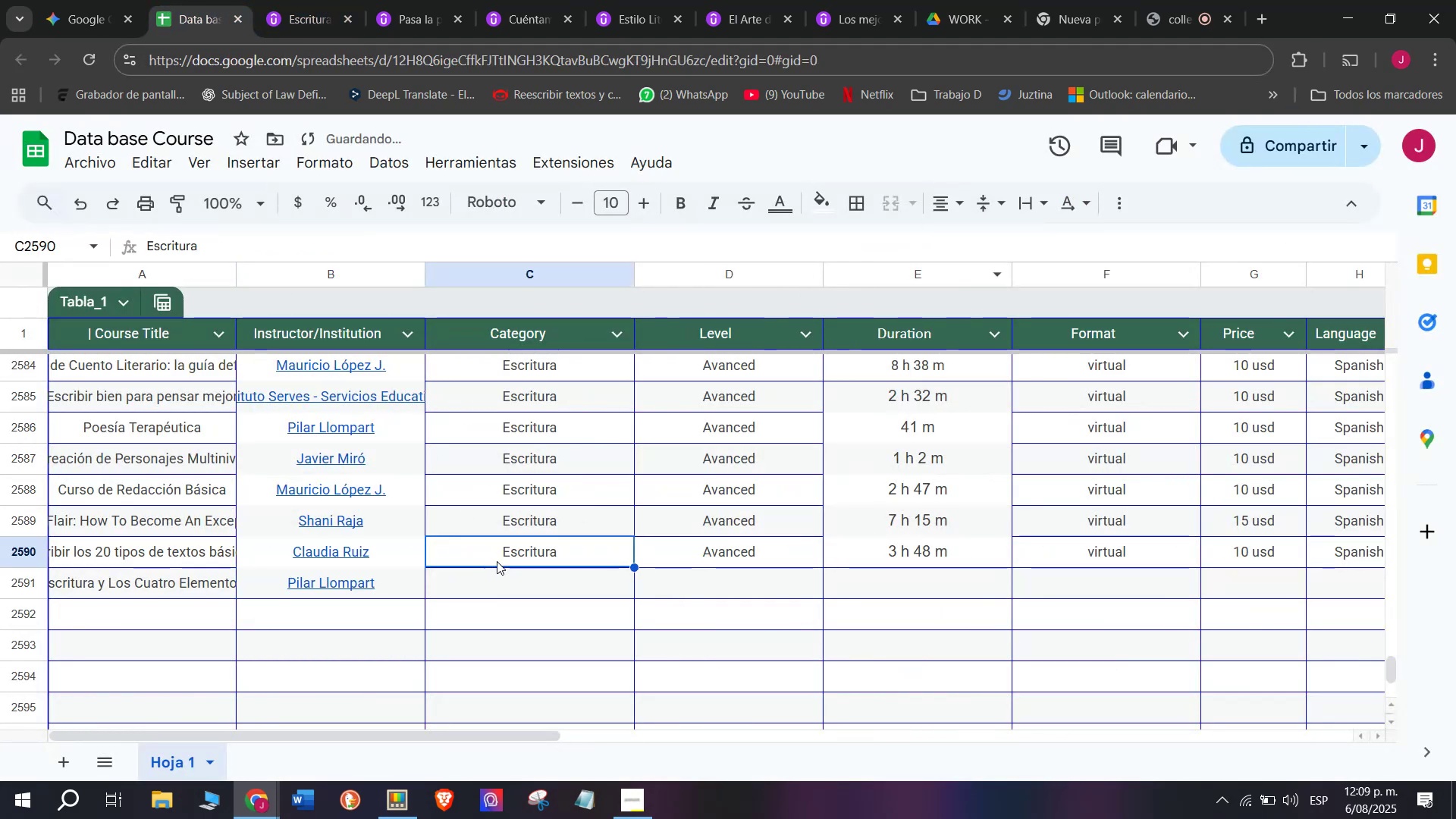 
key(Control+C)
 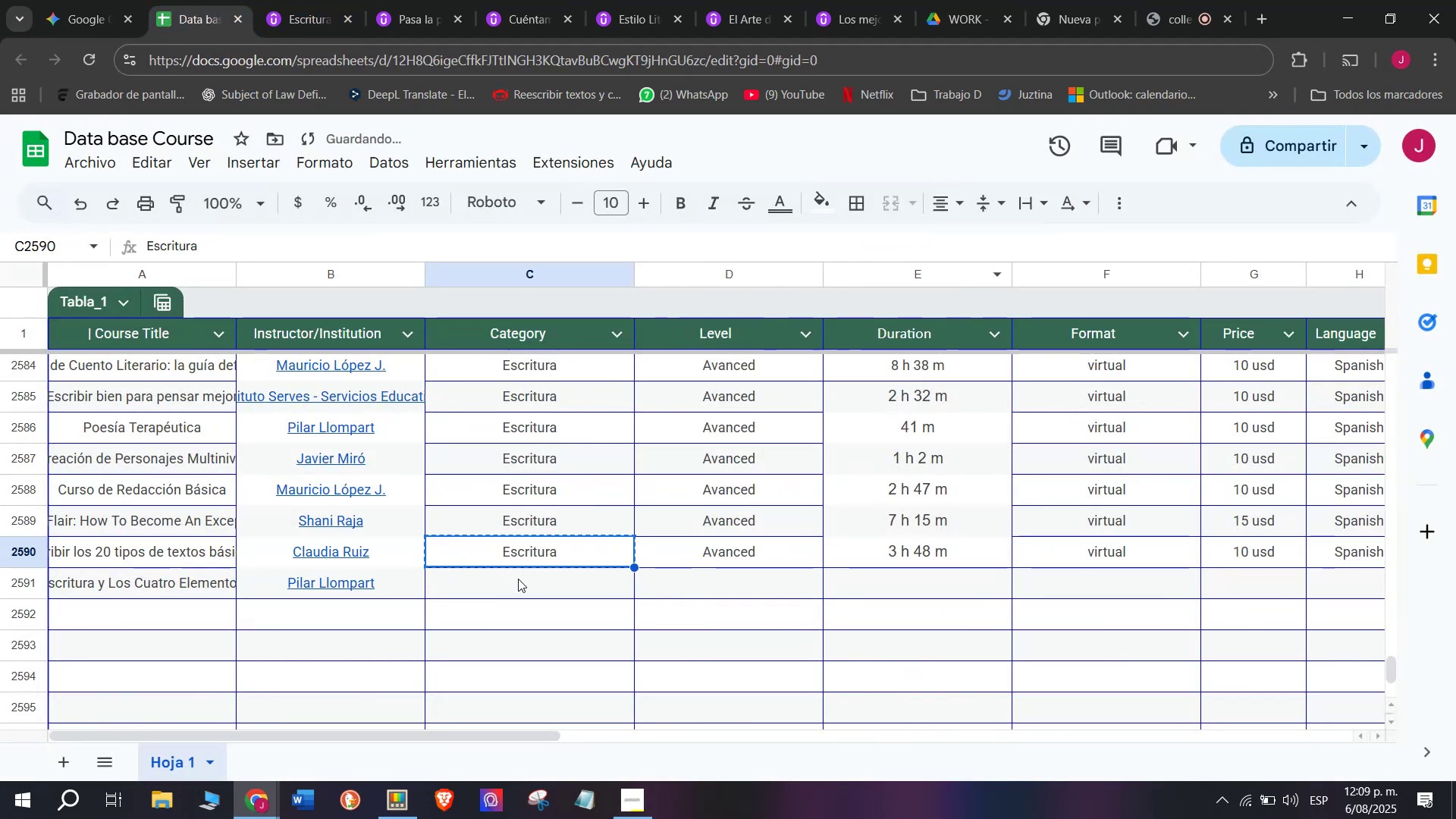 
double_click([518, 579])
 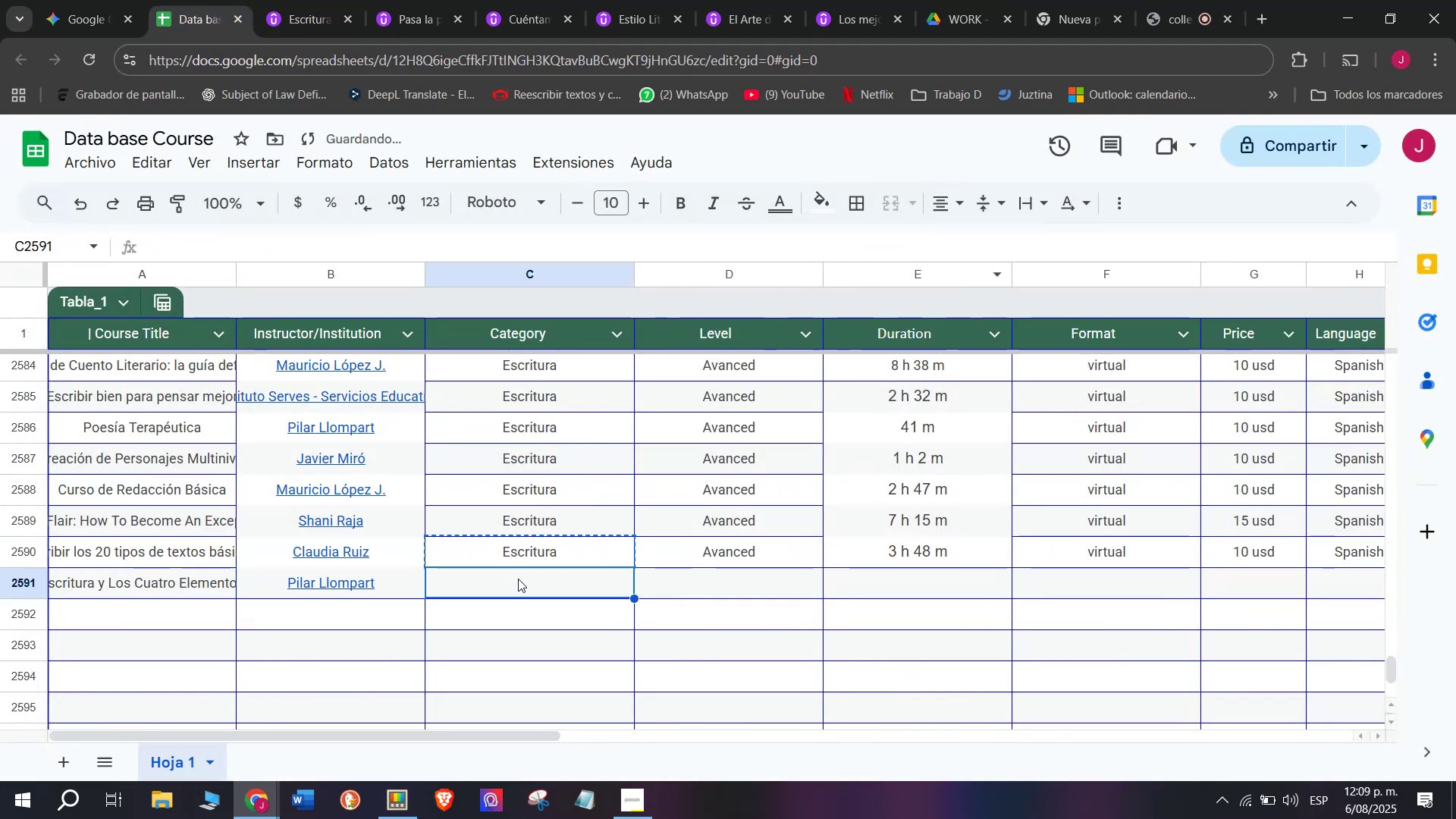 
key(Z)
 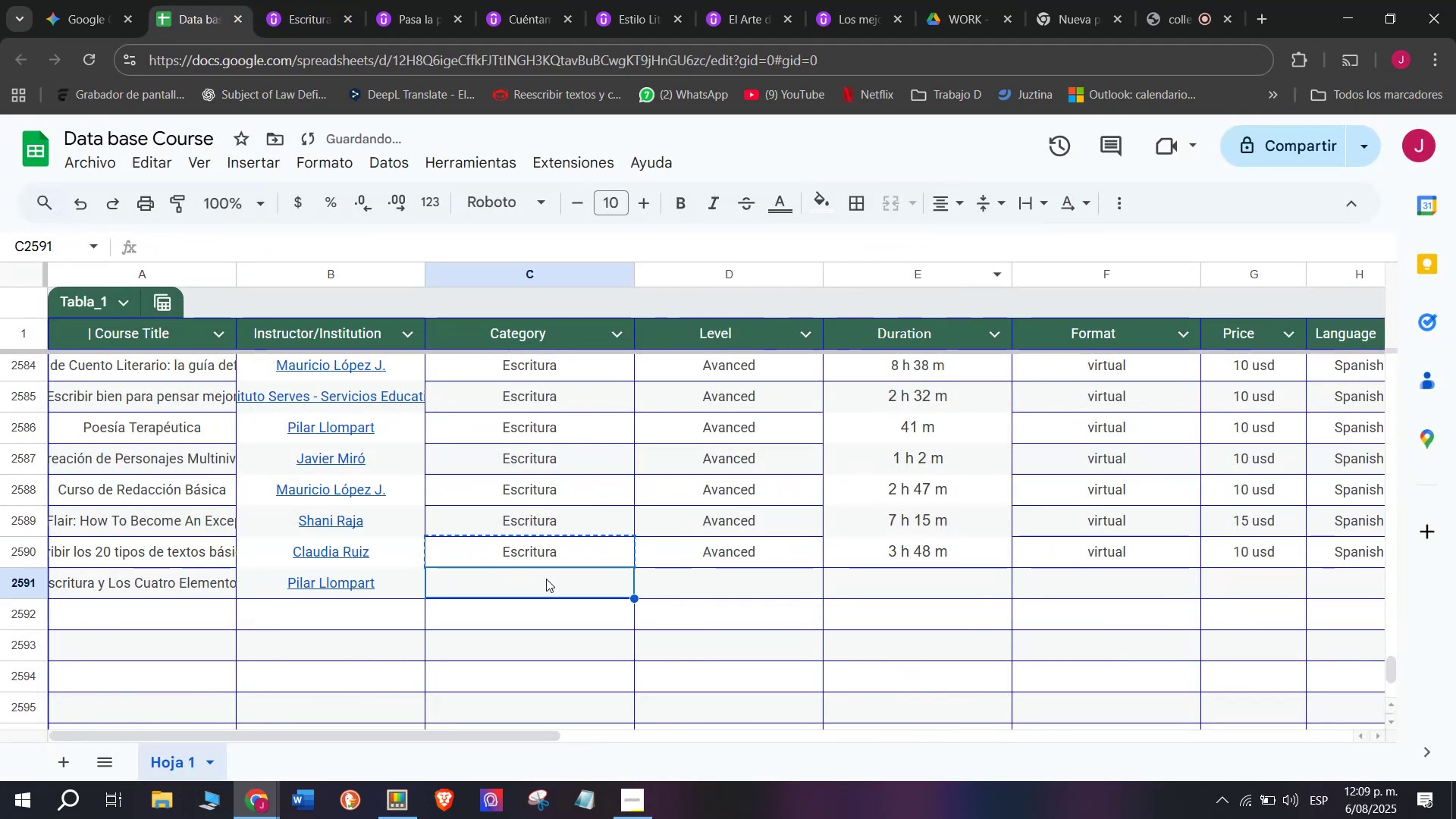 
key(Control+ControlLeft)
 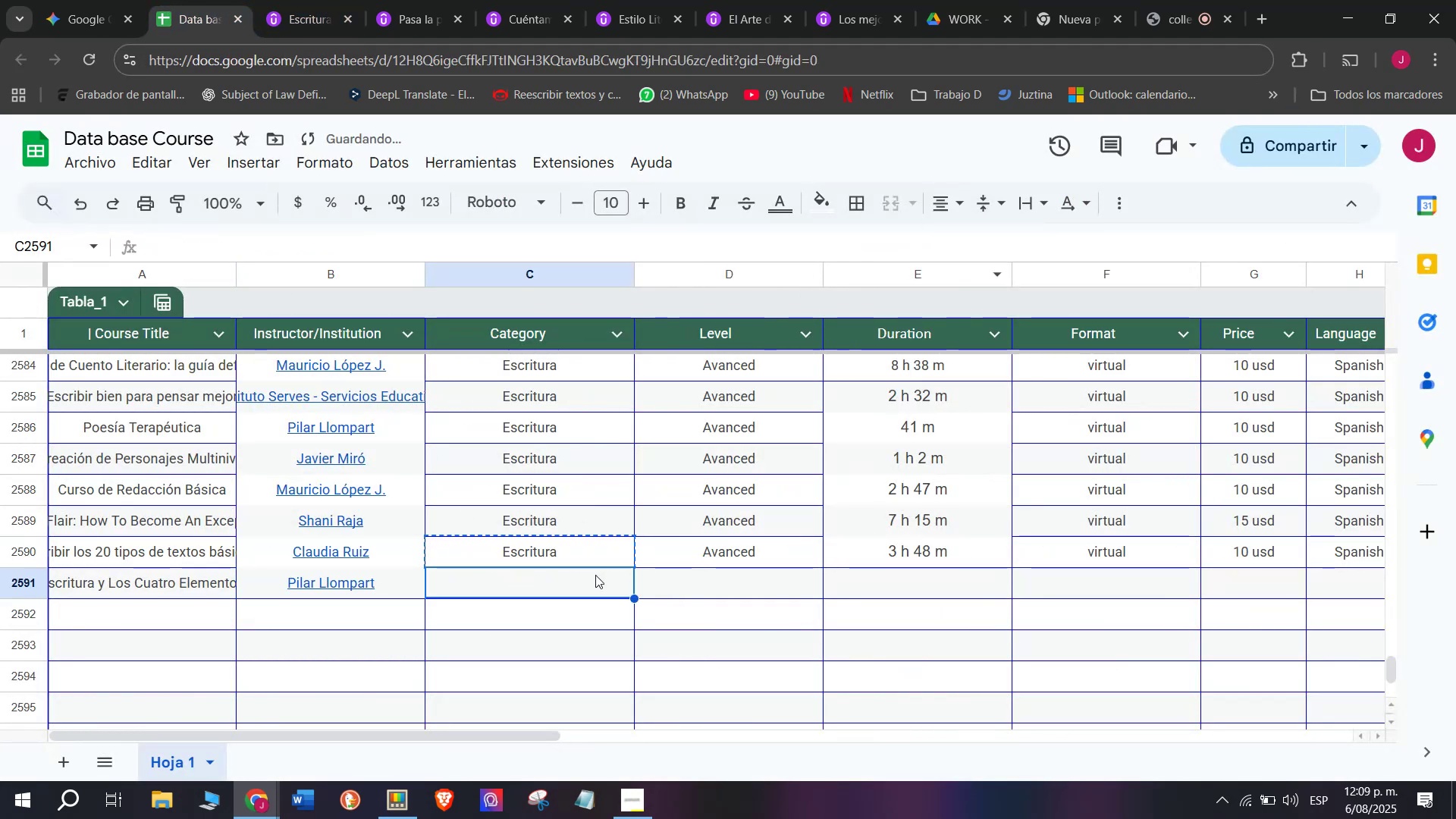 
key(Control+V)
 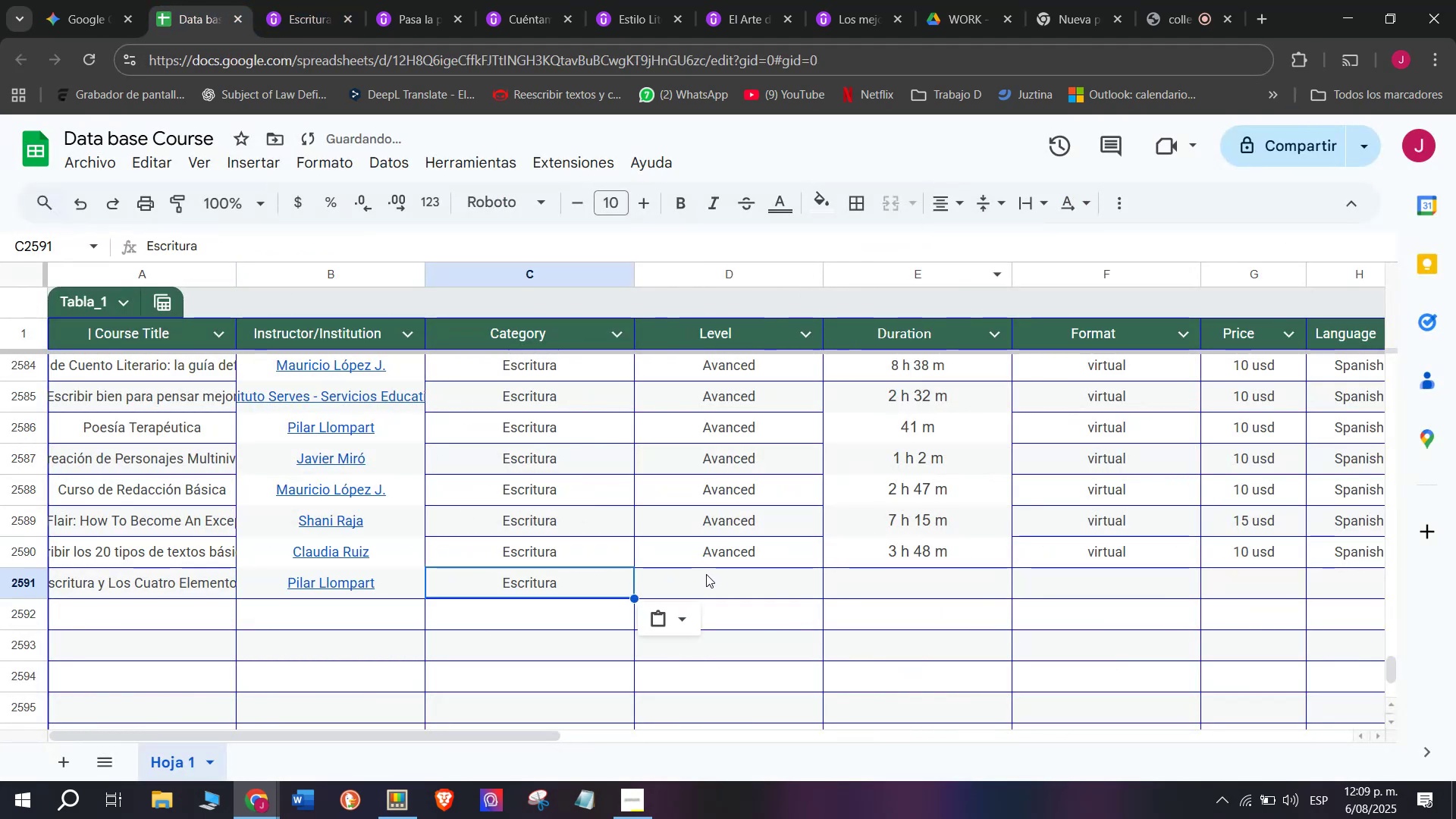 
triple_click([706, 574])
 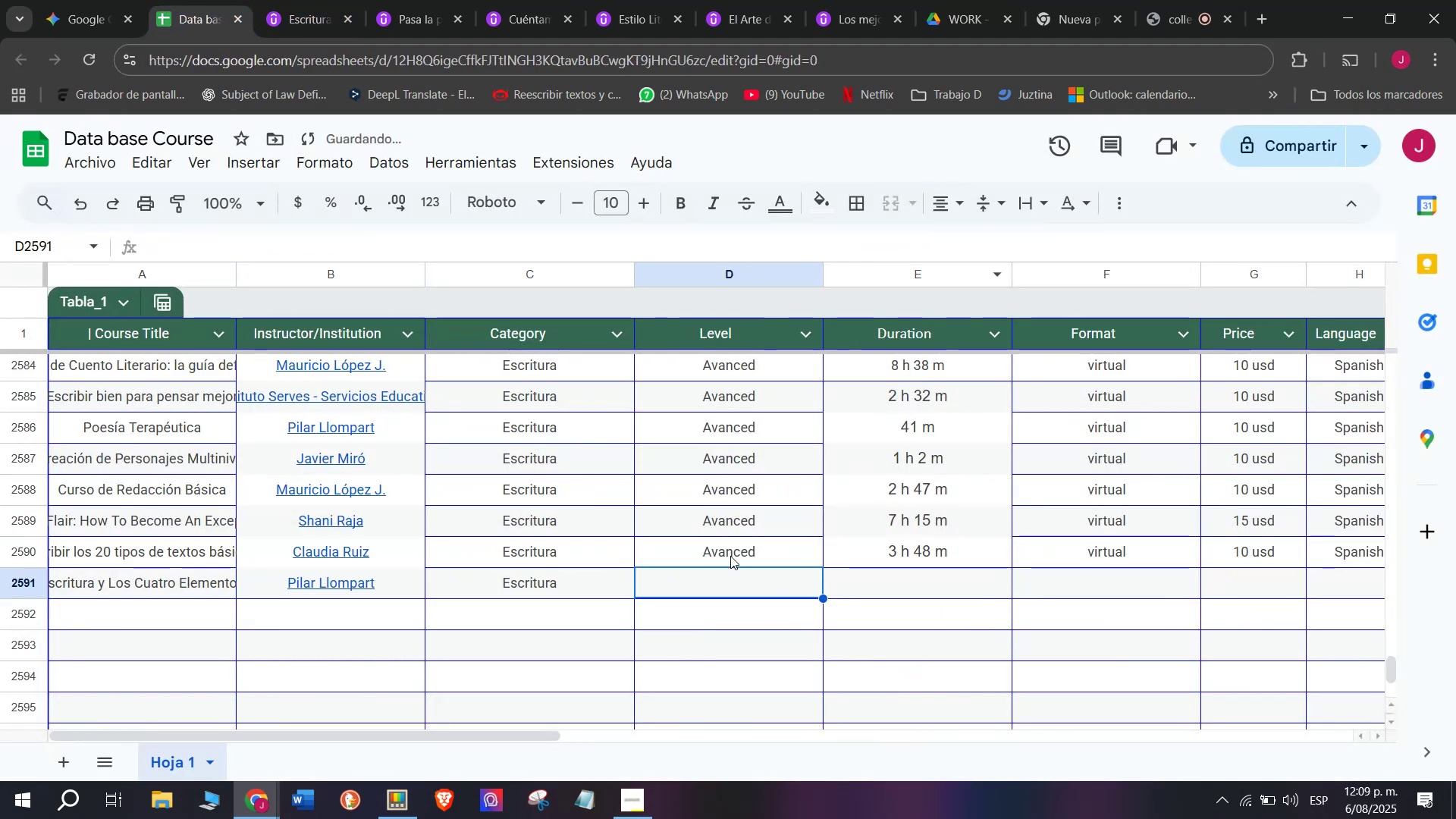 
triple_click([730, 554])
 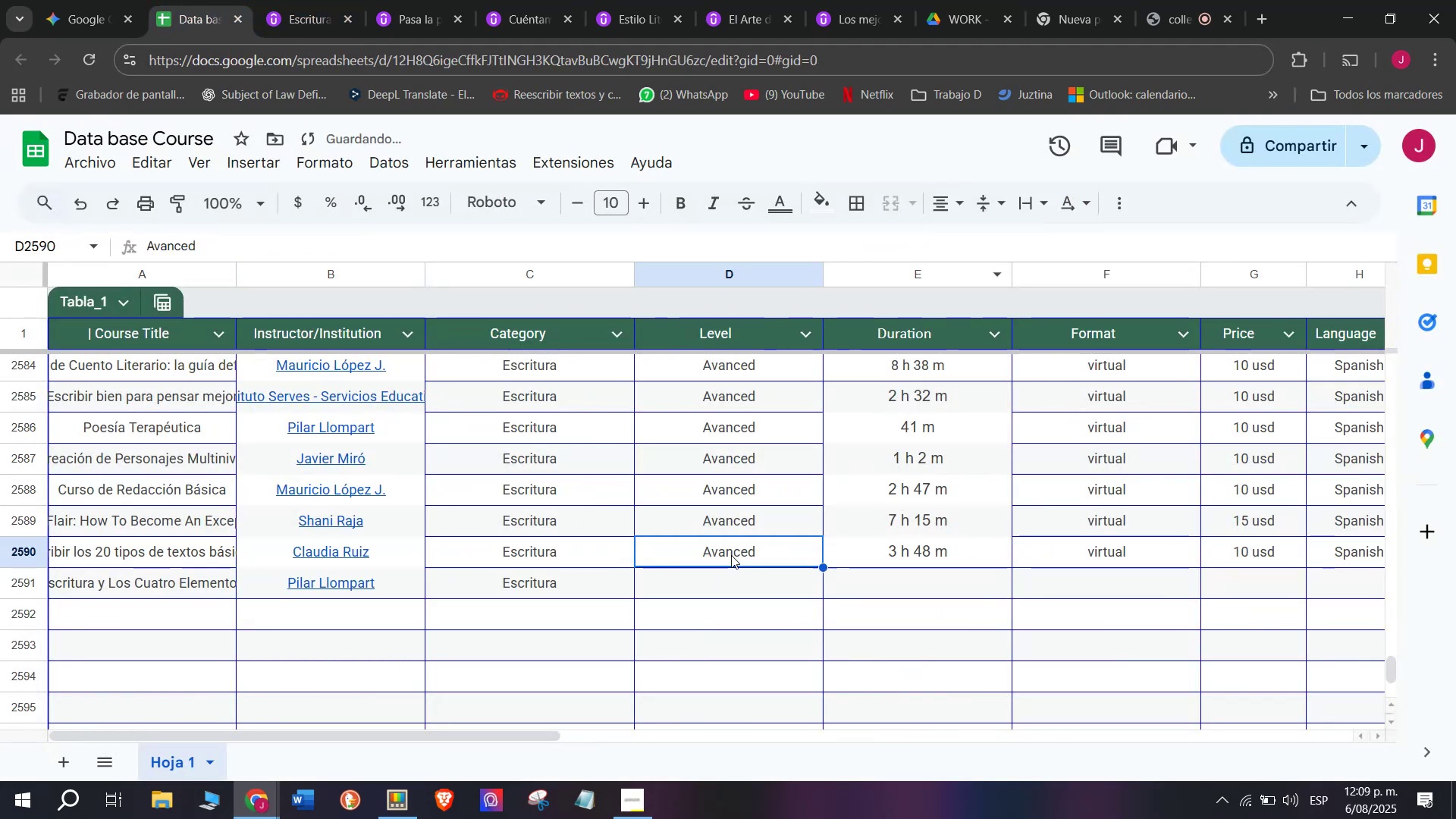 
key(Break)
 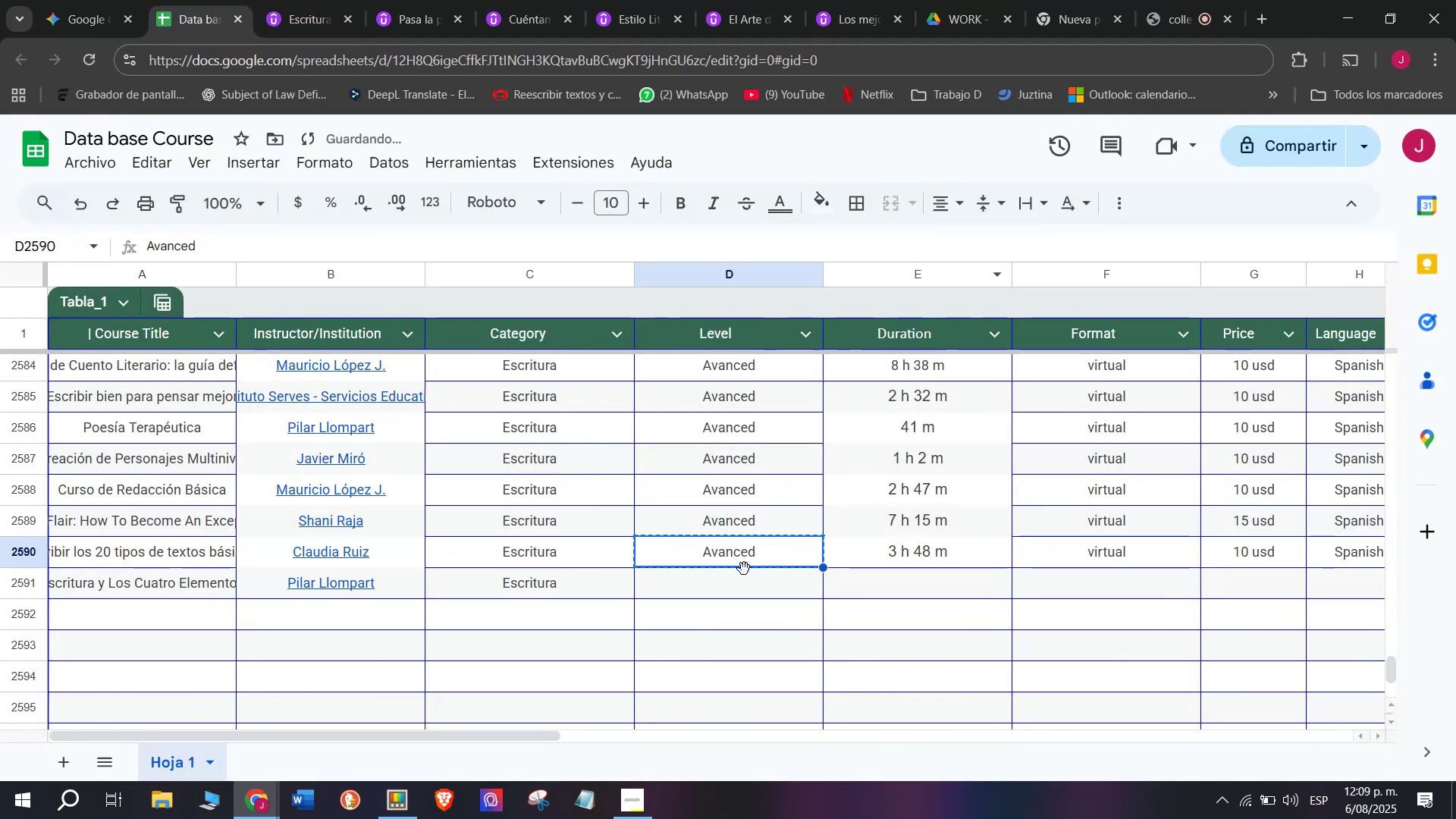 
key(Control+ControlLeft)
 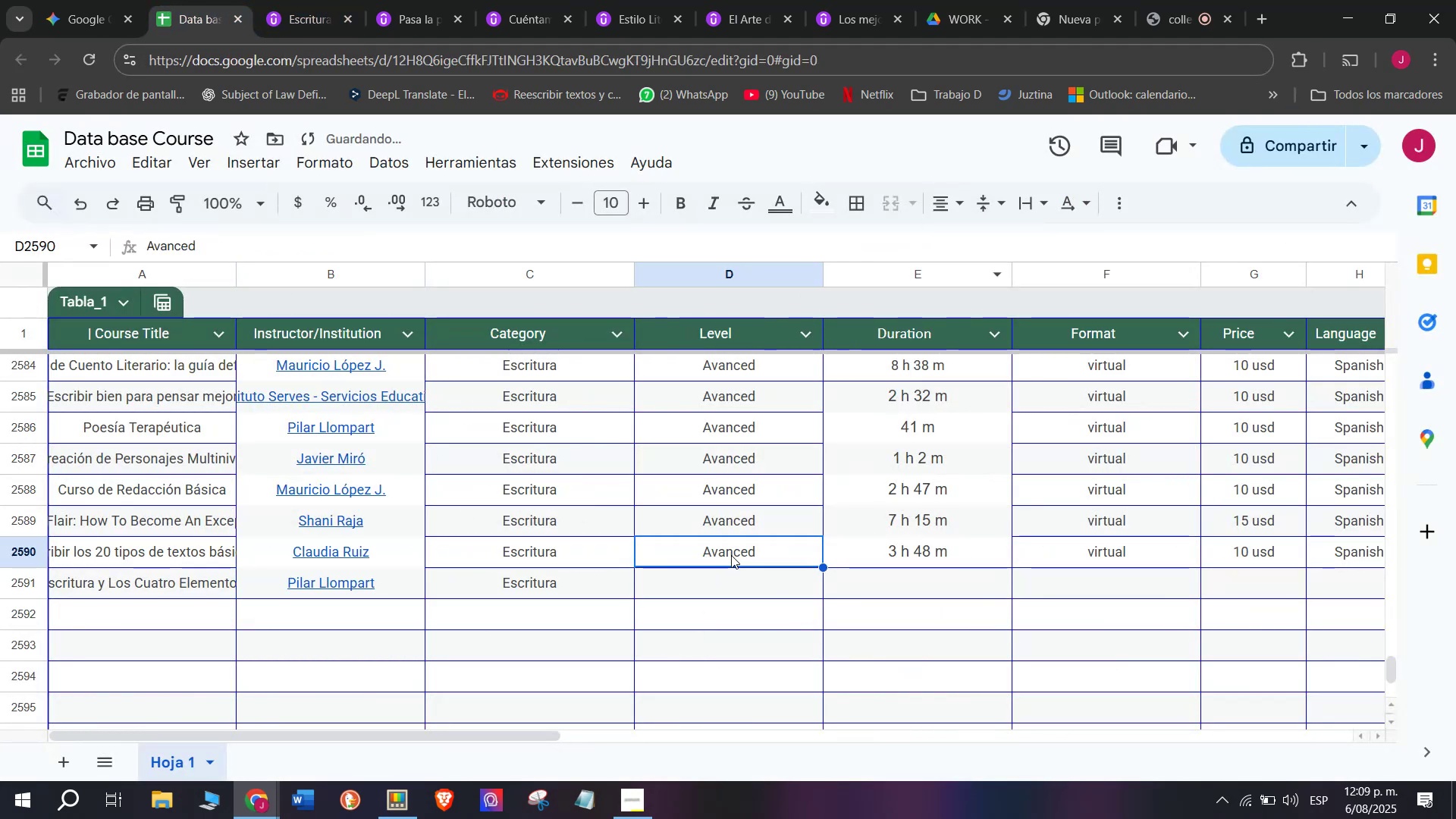 
key(Control+C)
 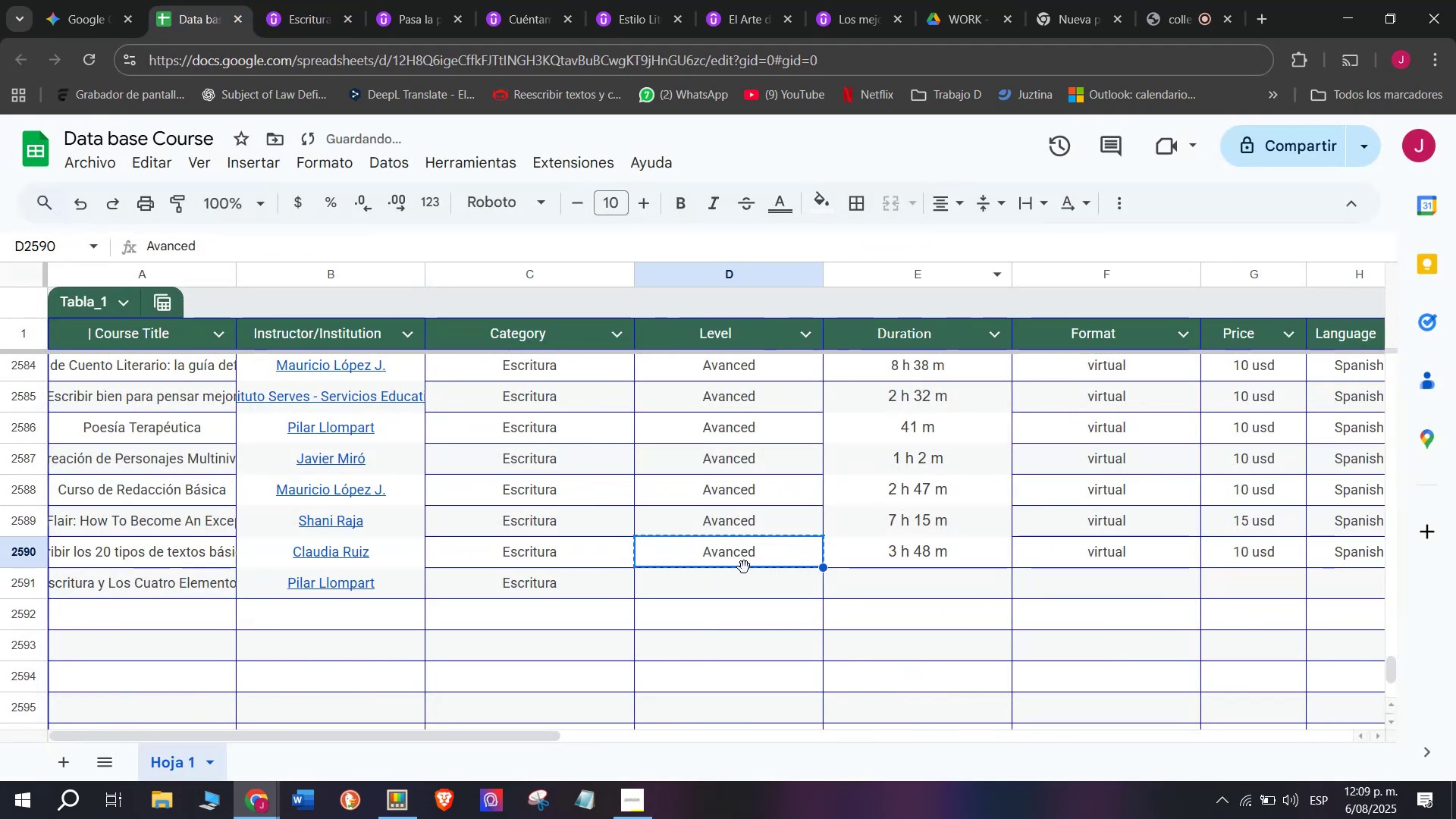 
triple_click([744, 567])
 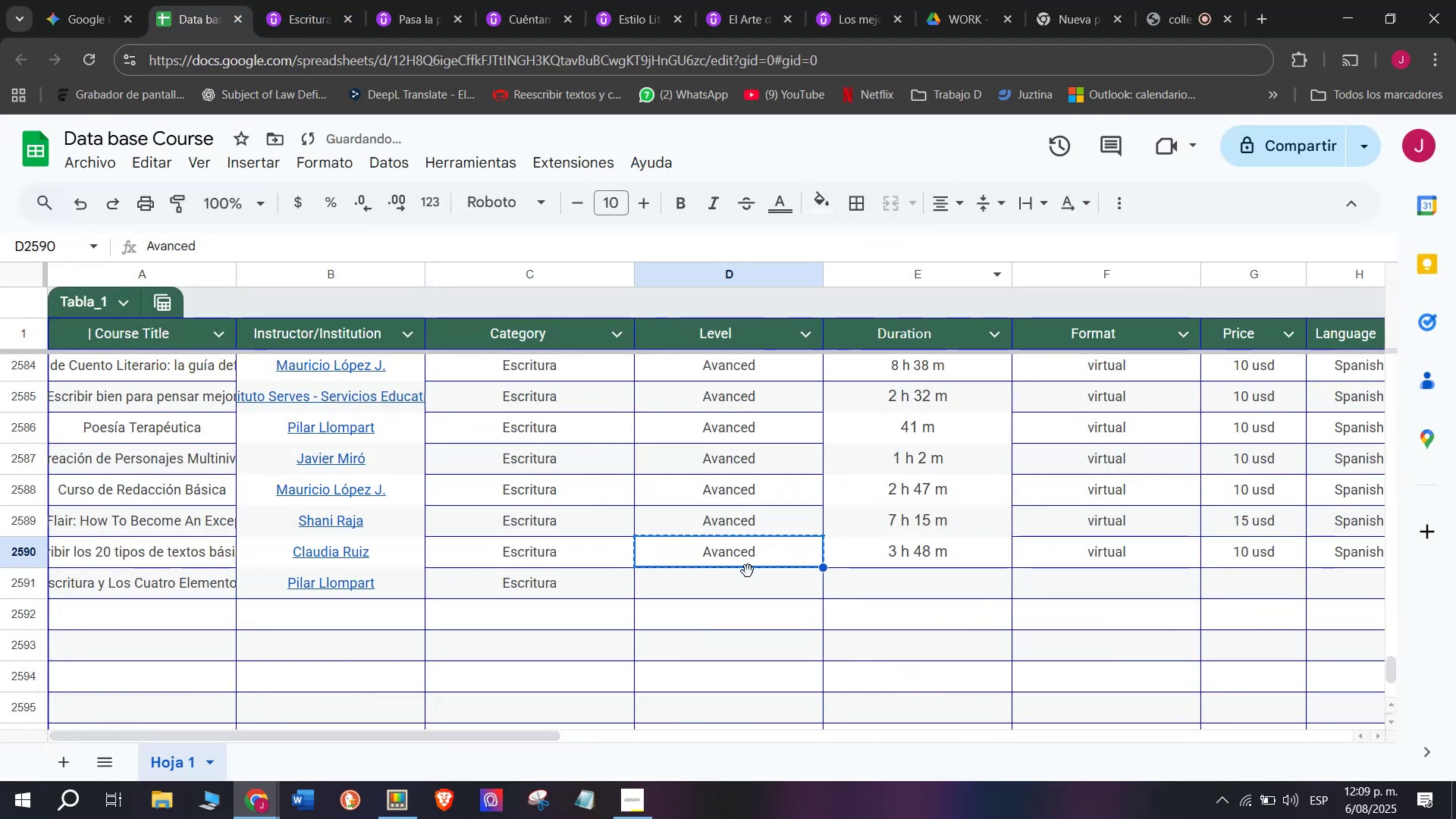 
key(Z)
 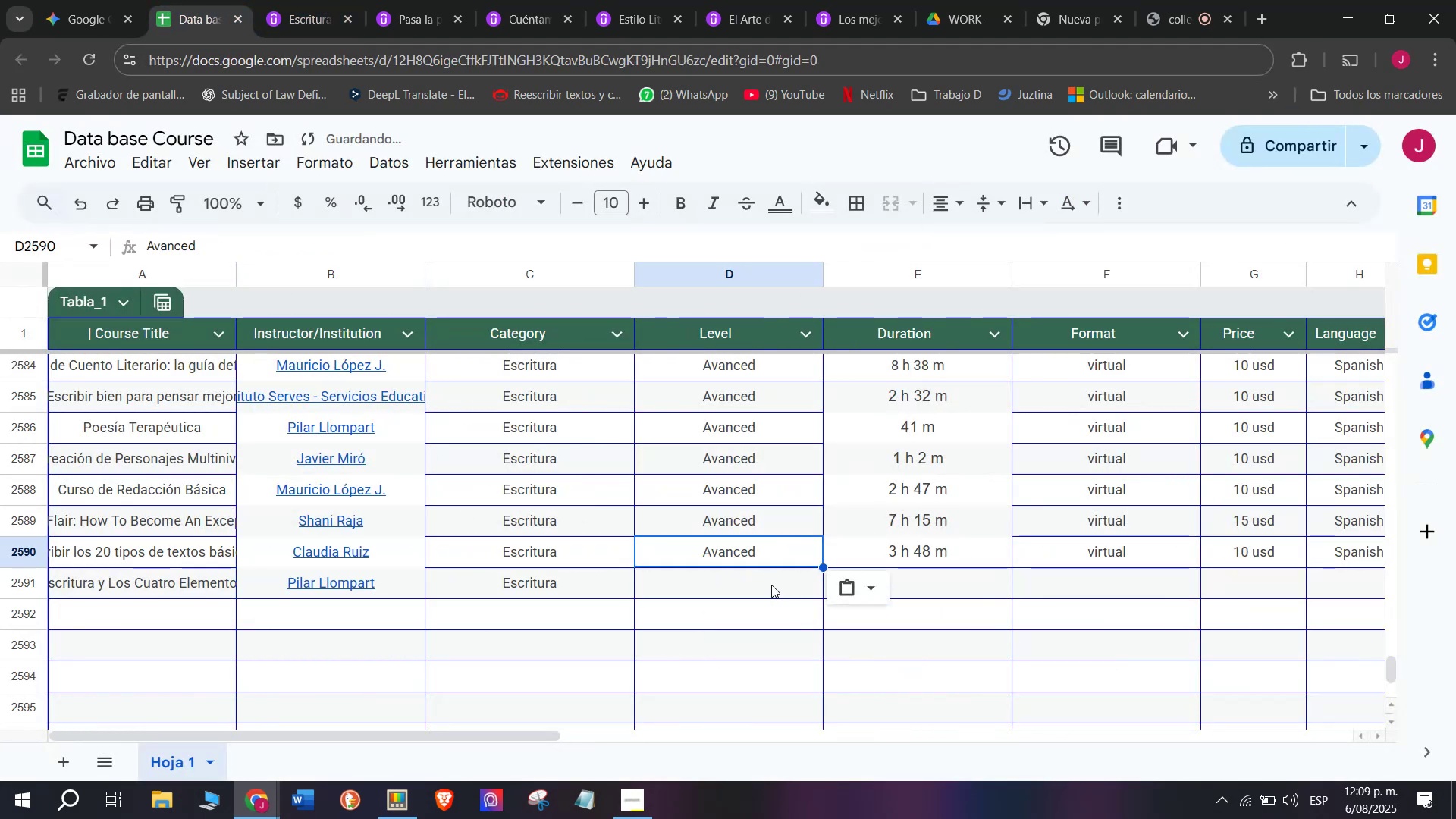 
key(Control+ControlLeft)
 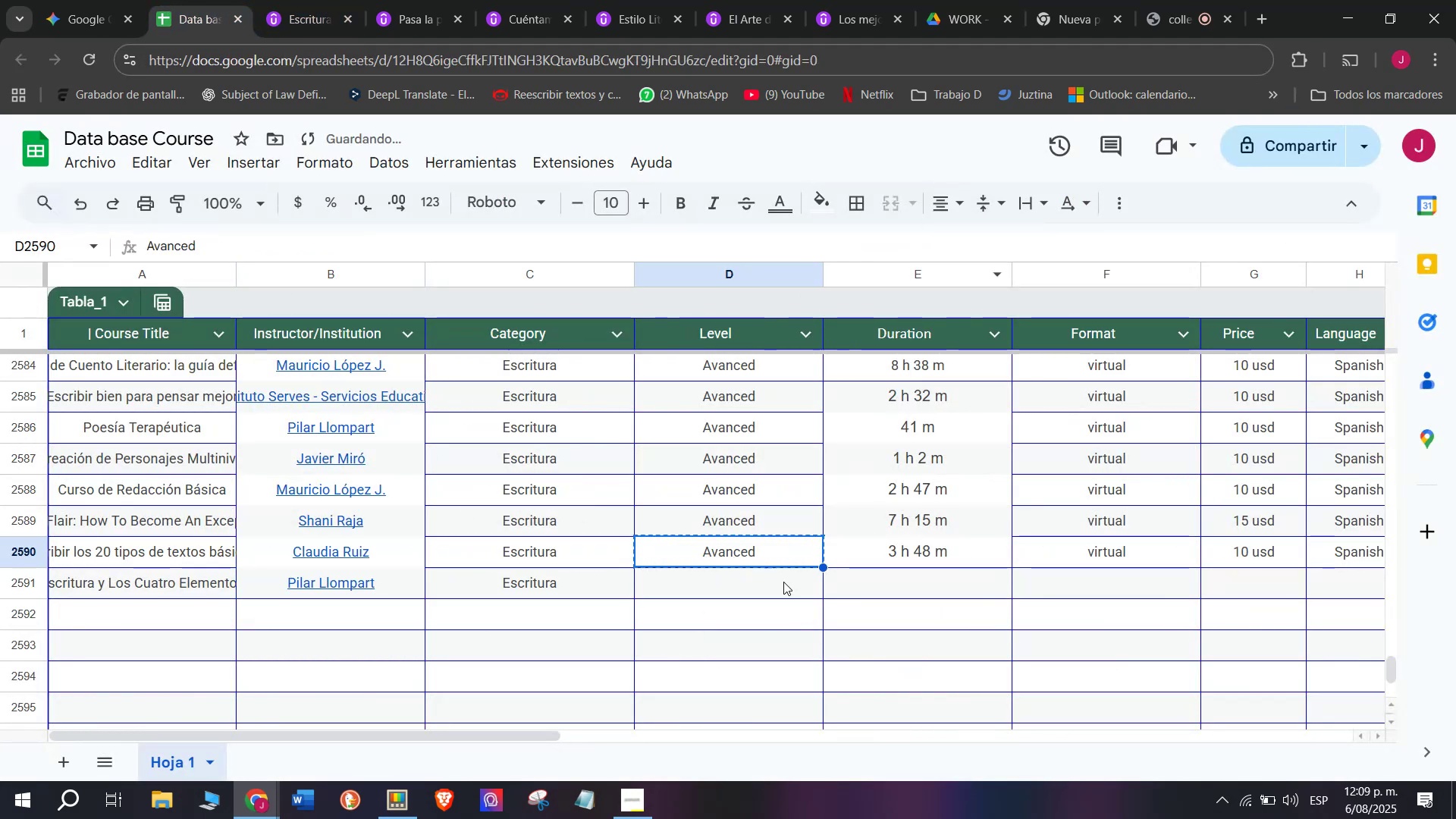 
key(Control+V)
 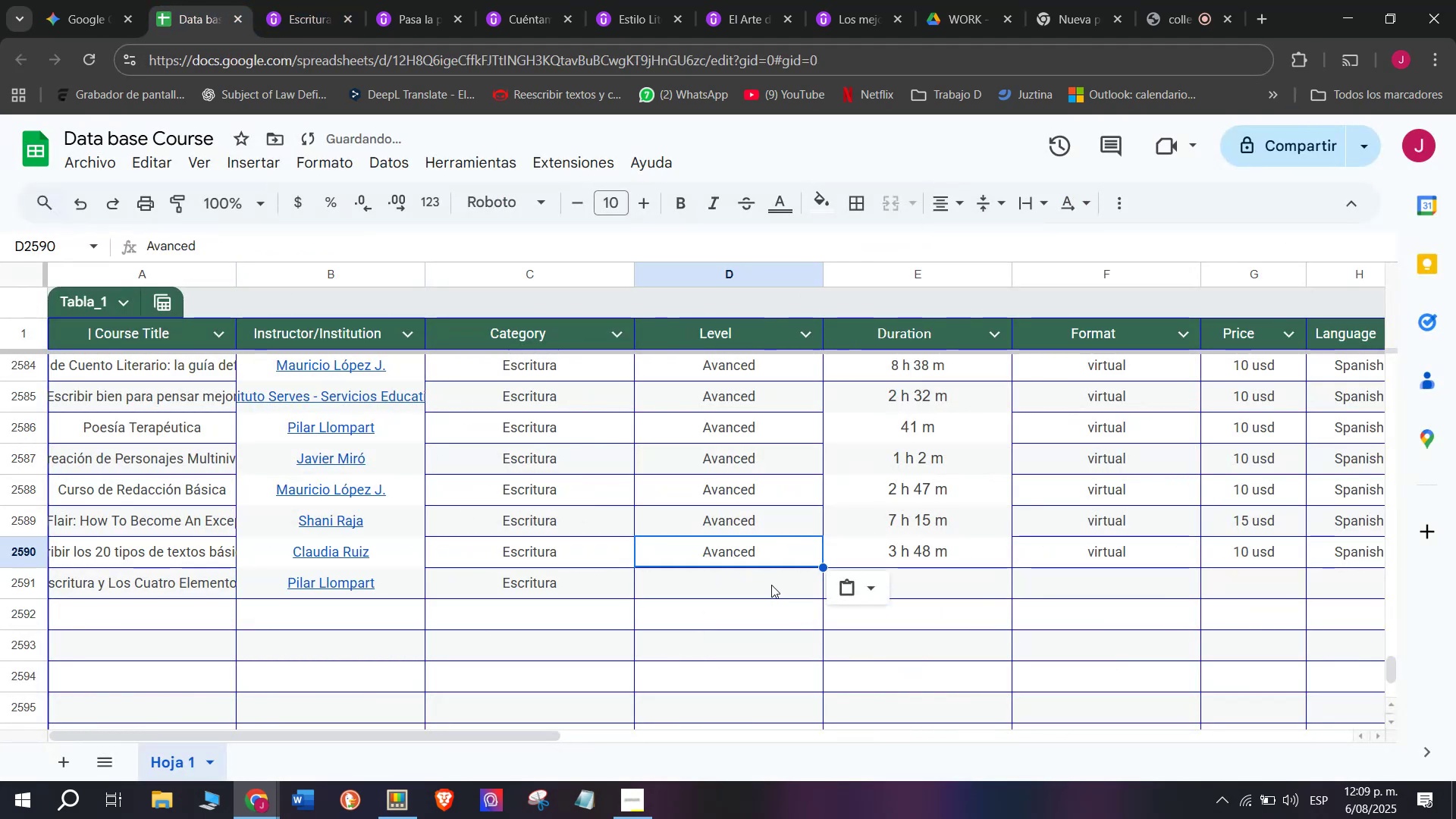 
key(Control+ControlLeft)
 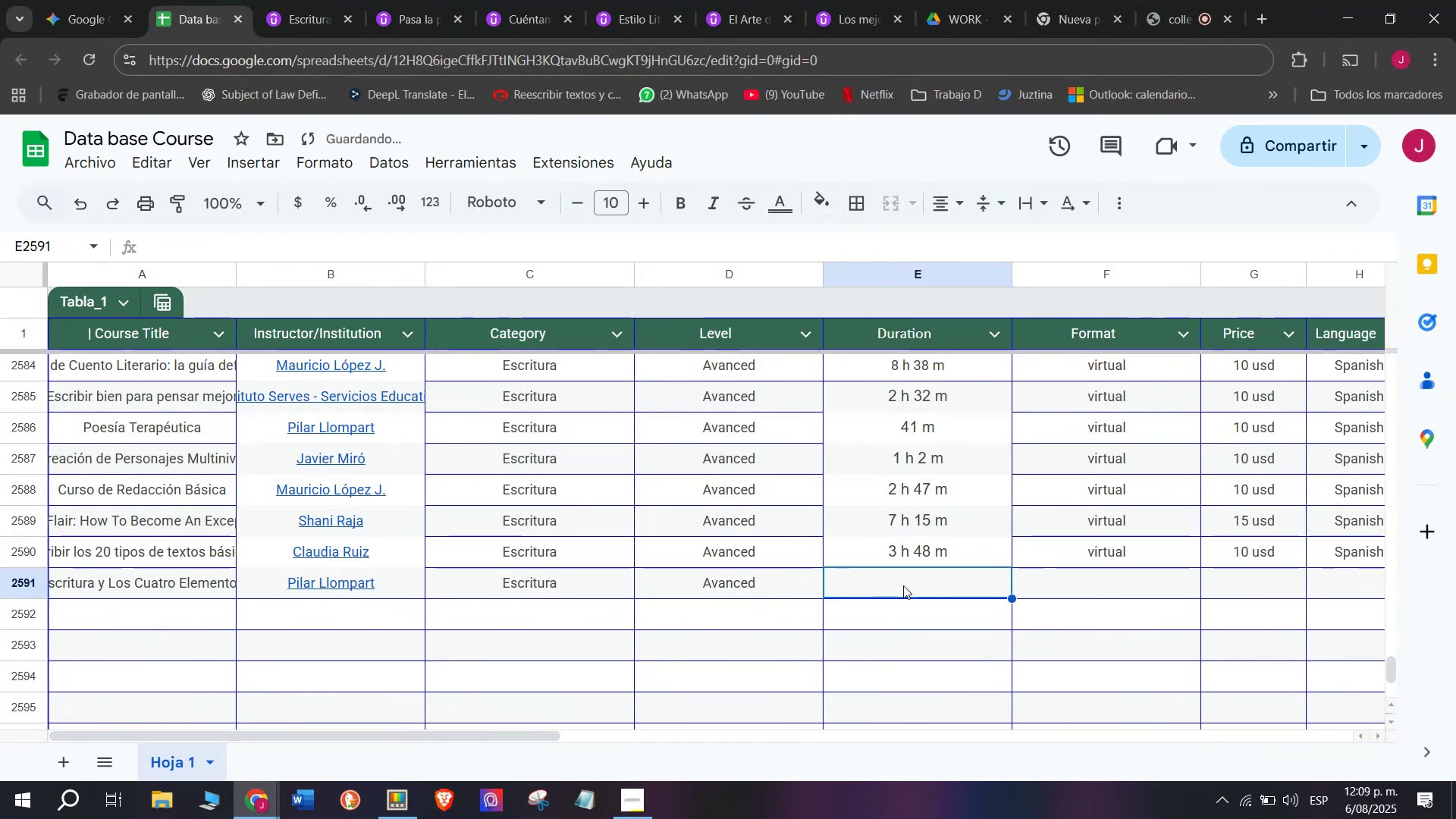 
key(Z)
 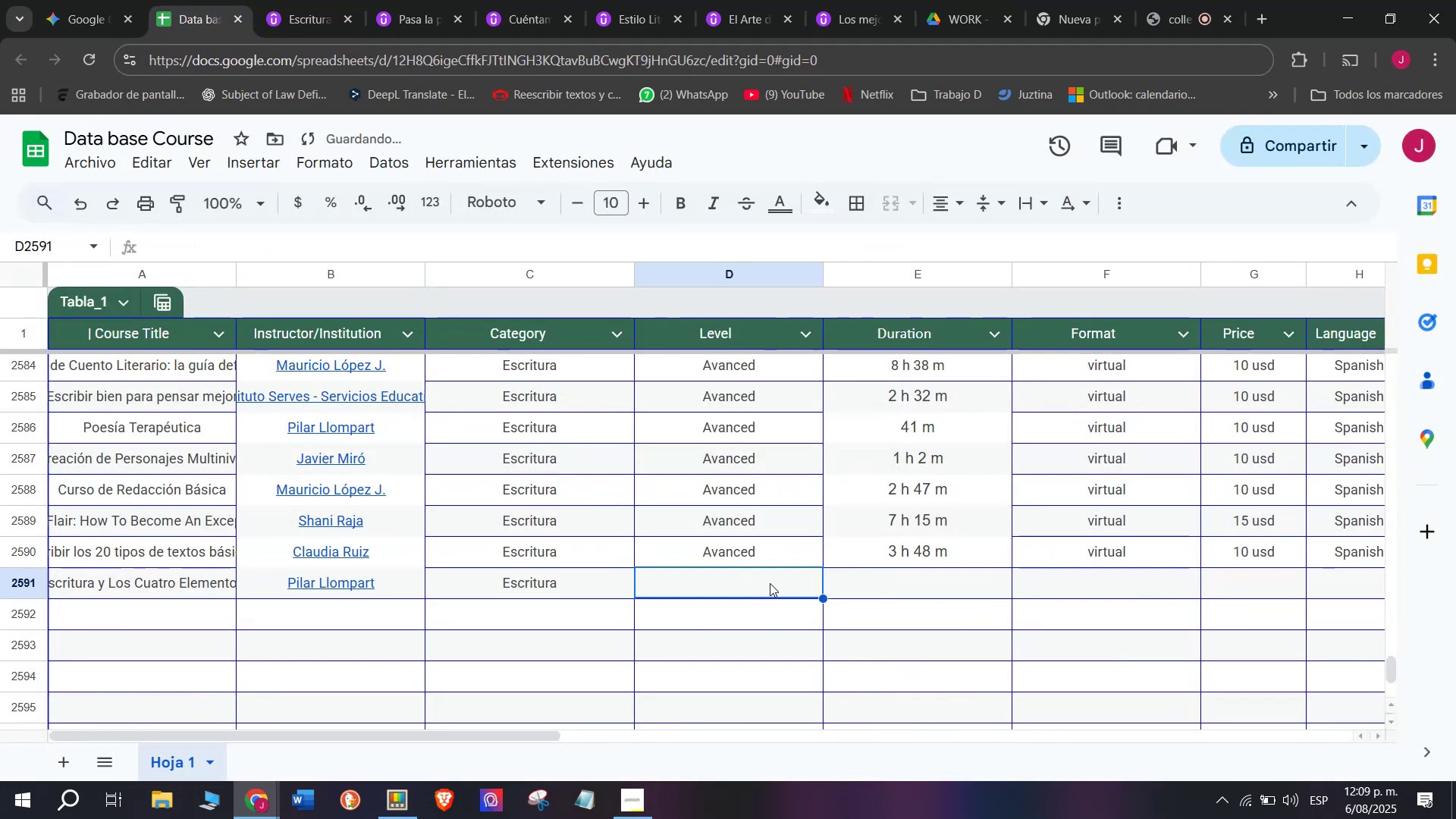 
key(Control+V)
 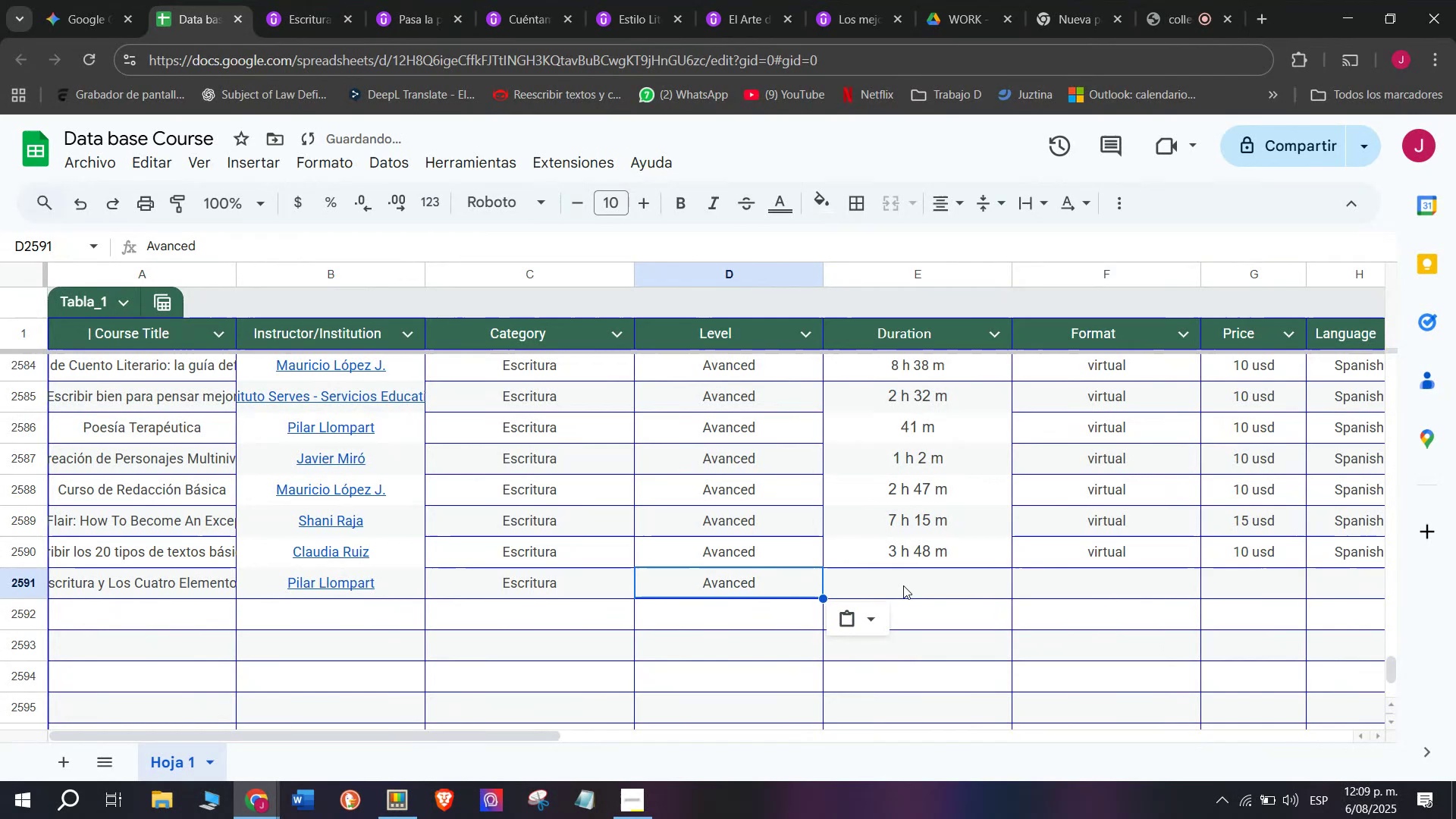 
double_click([903, 585])
 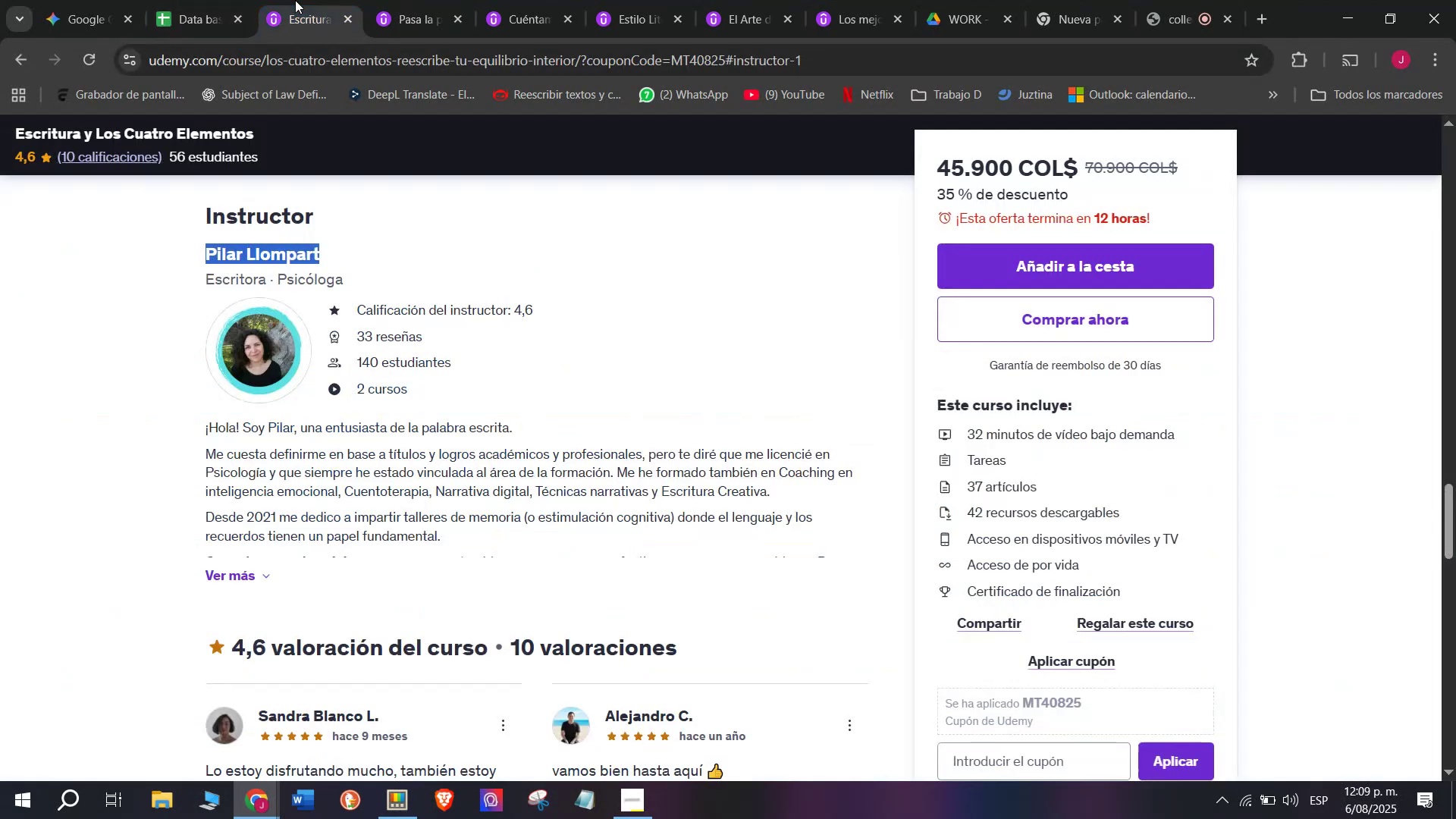 
scroll: coordinate [383, 529], scroll_direction: up, amount: 9.0
 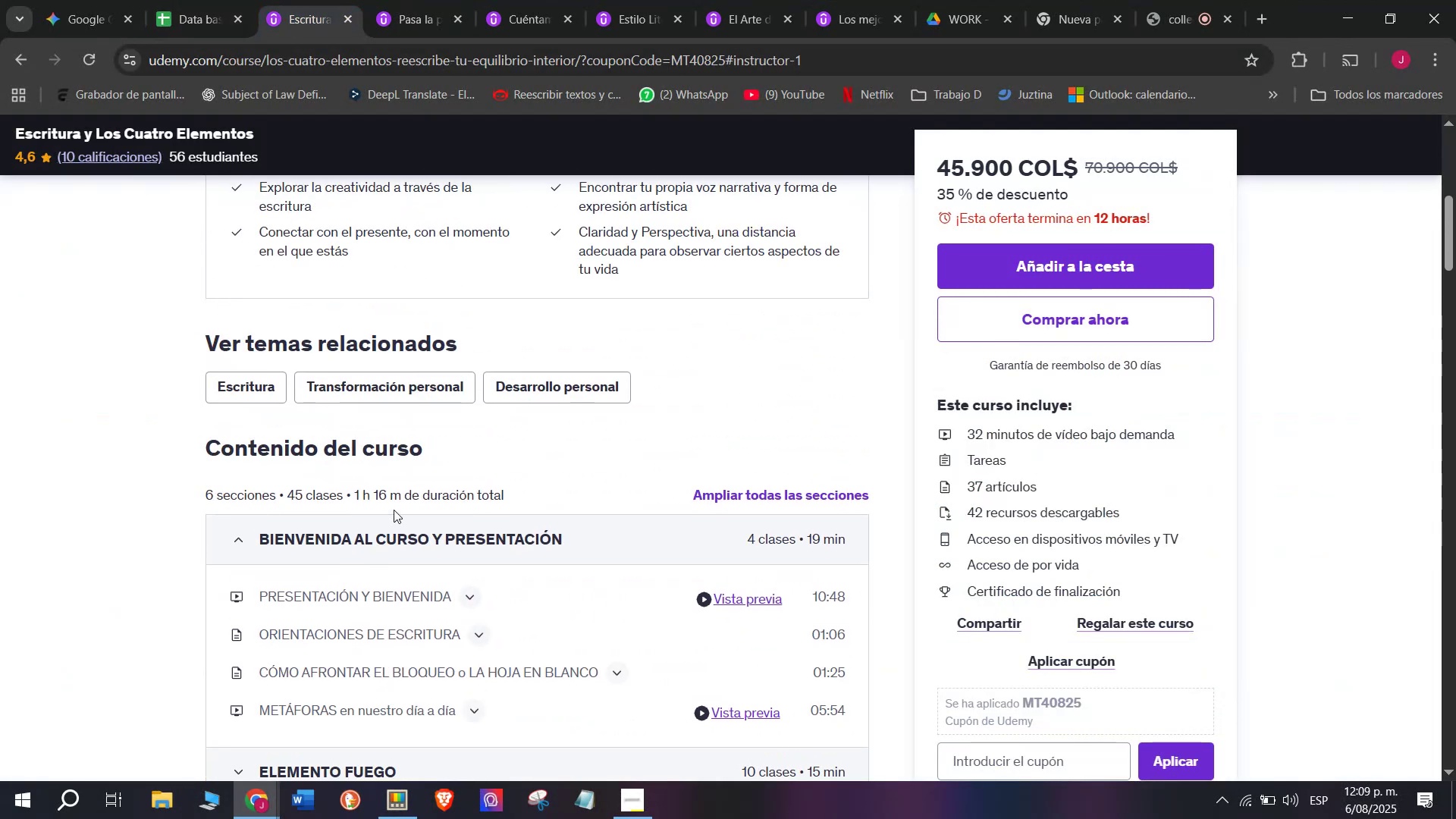 
left_click_drag(start_coordinate=[398, 499], to_coordinate=[354, 494])
 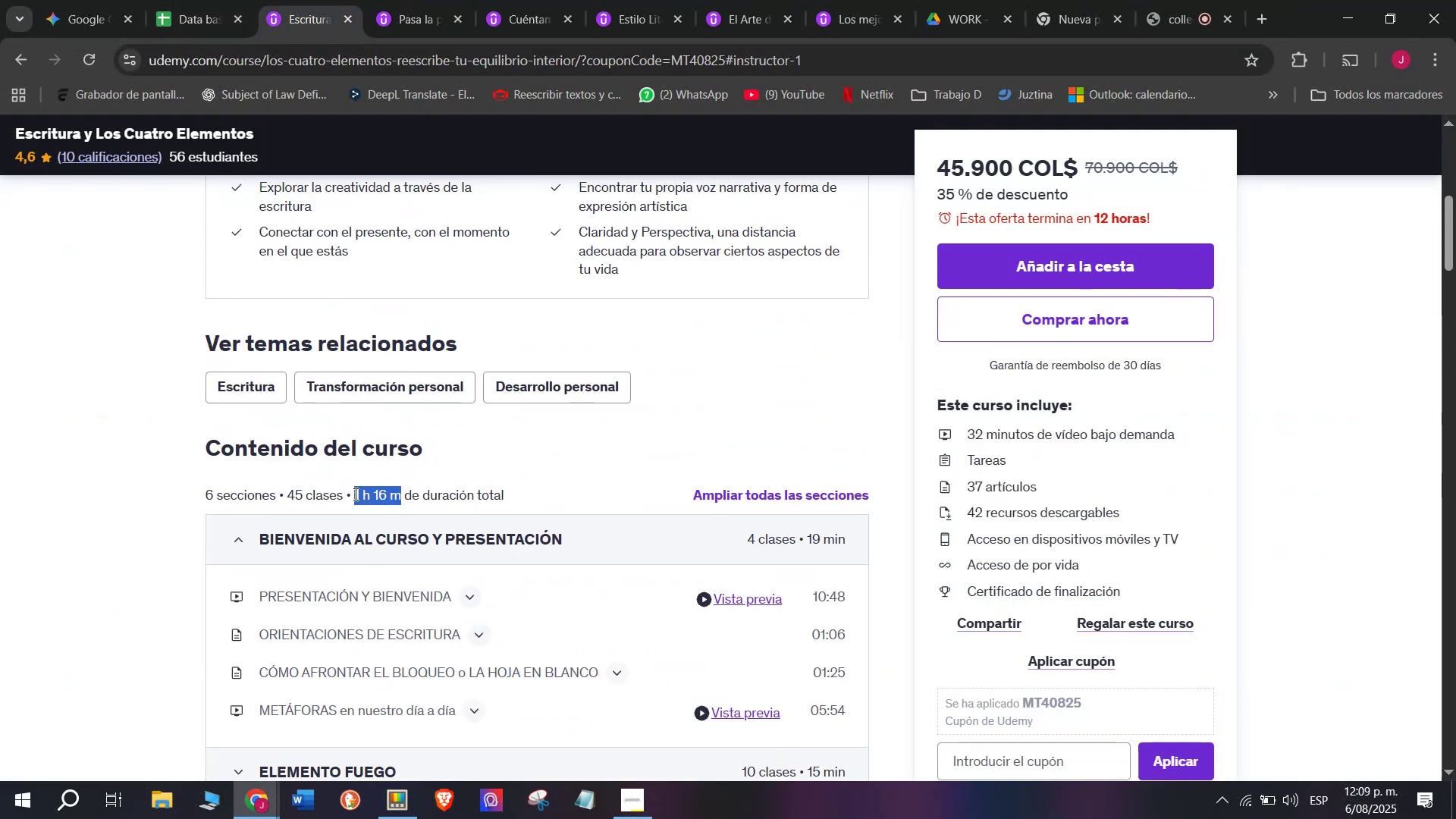 
key(Control+ControlLeft)
 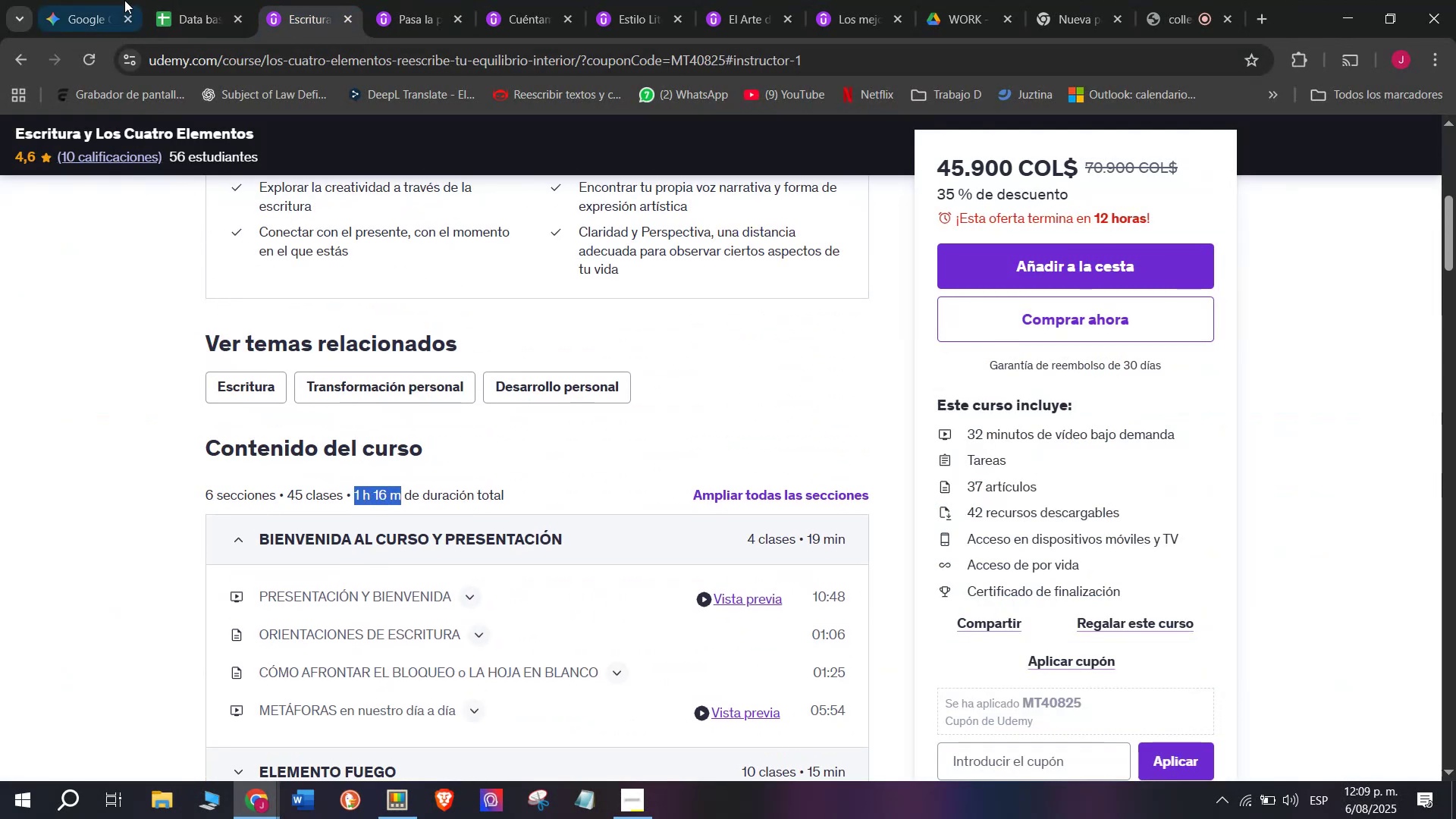 
key(Break)
 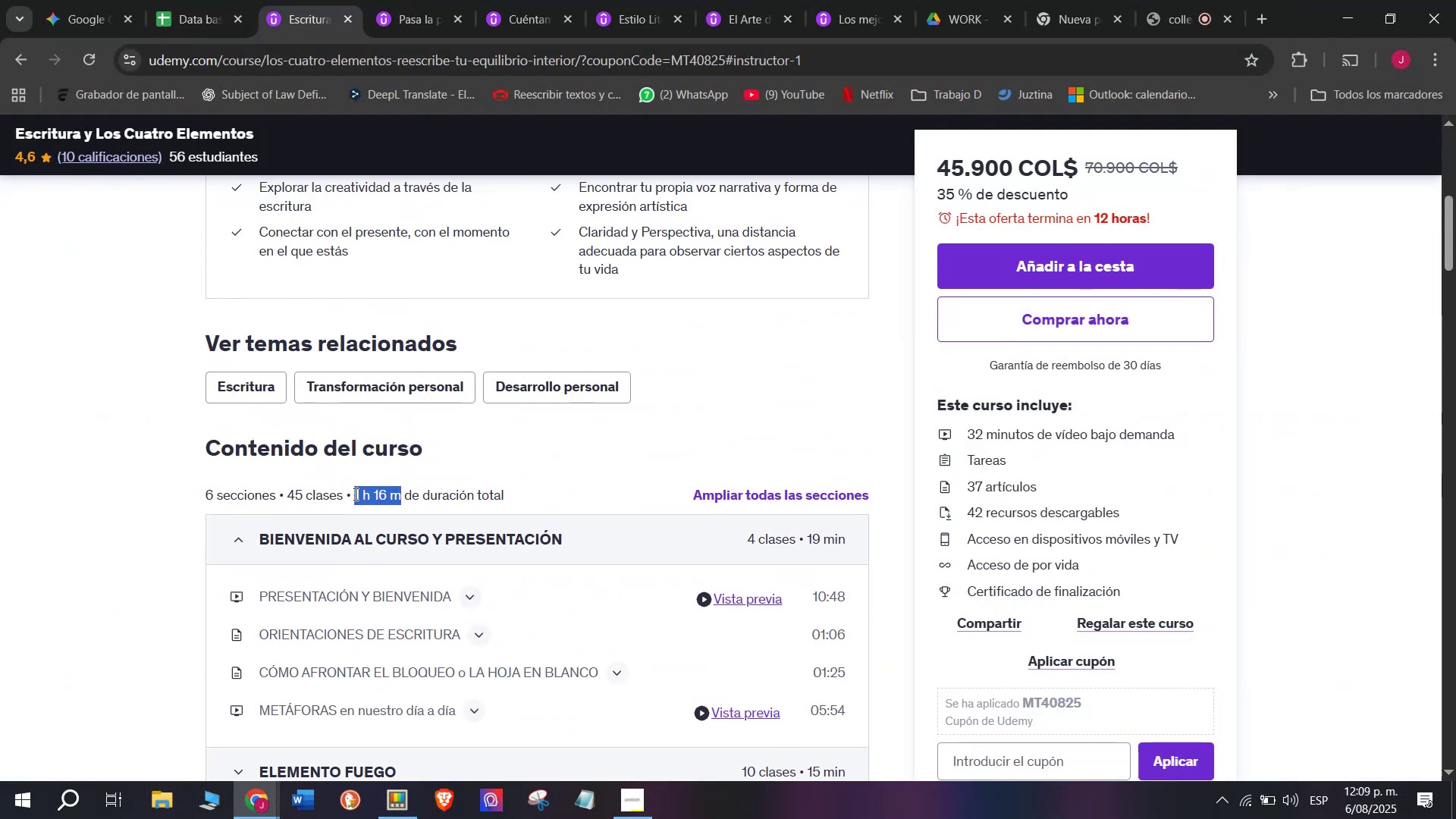 
key(Control+C)
 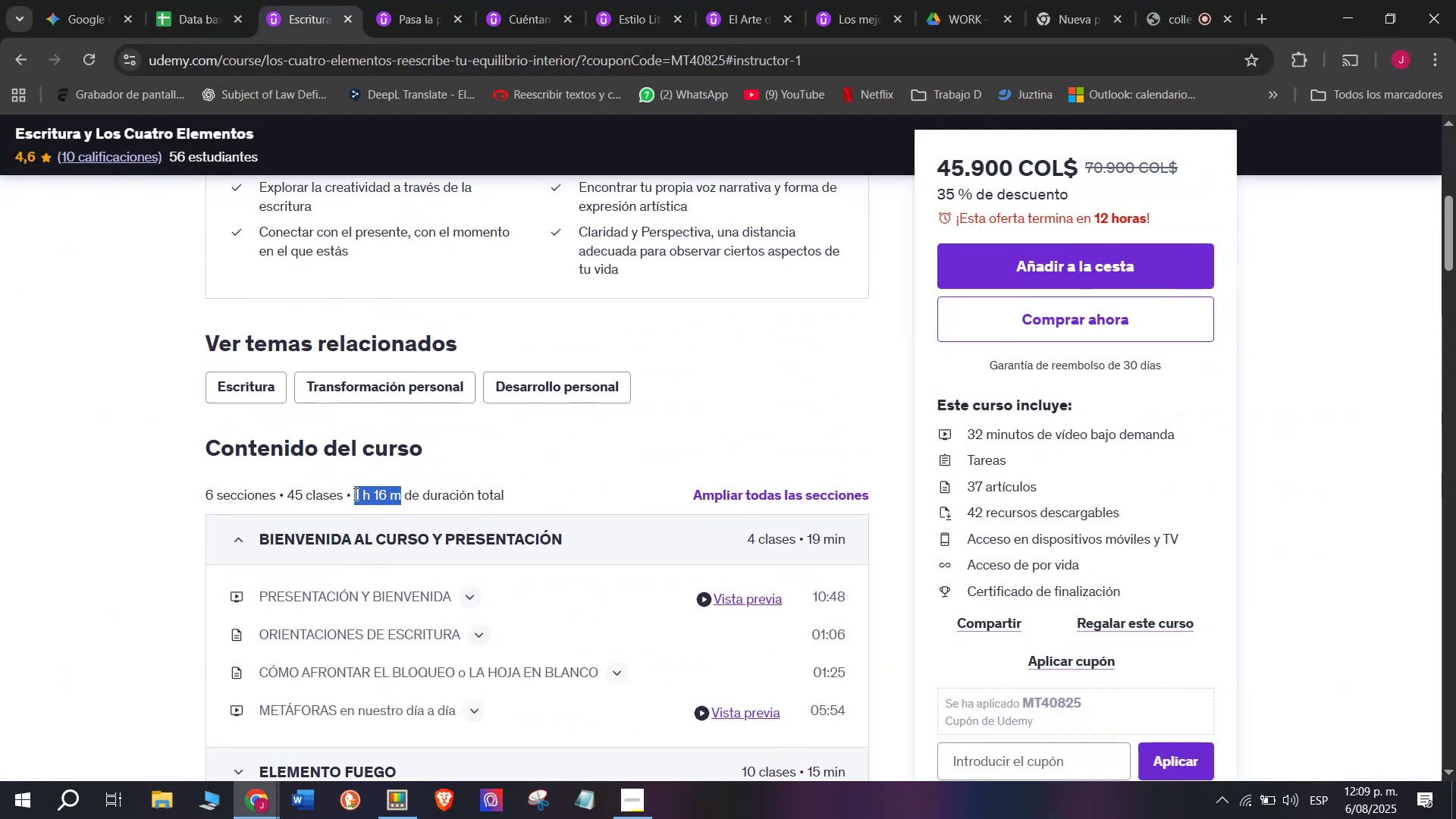 
key(Control+ControlLeft)
 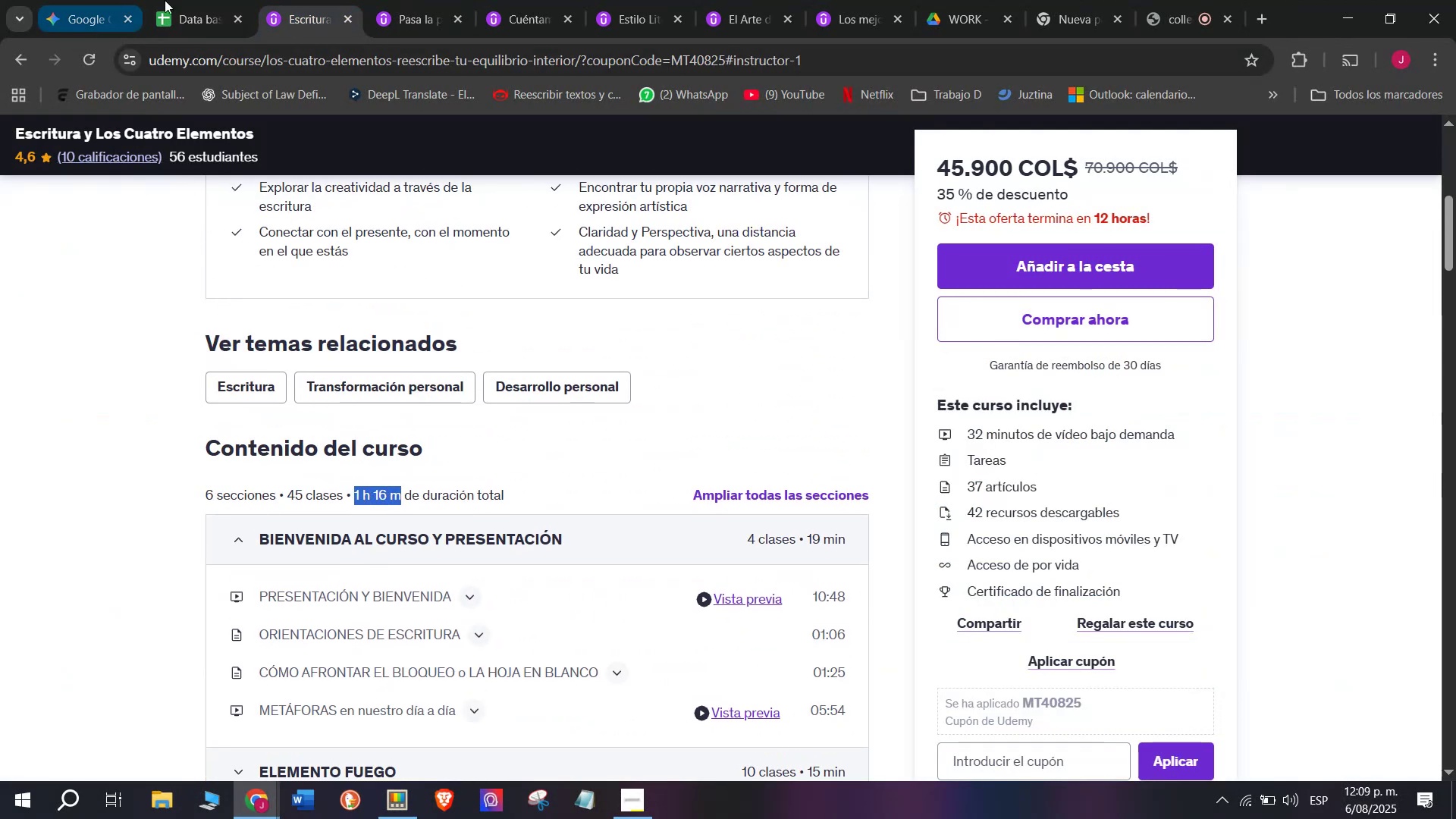 
key(Break)
 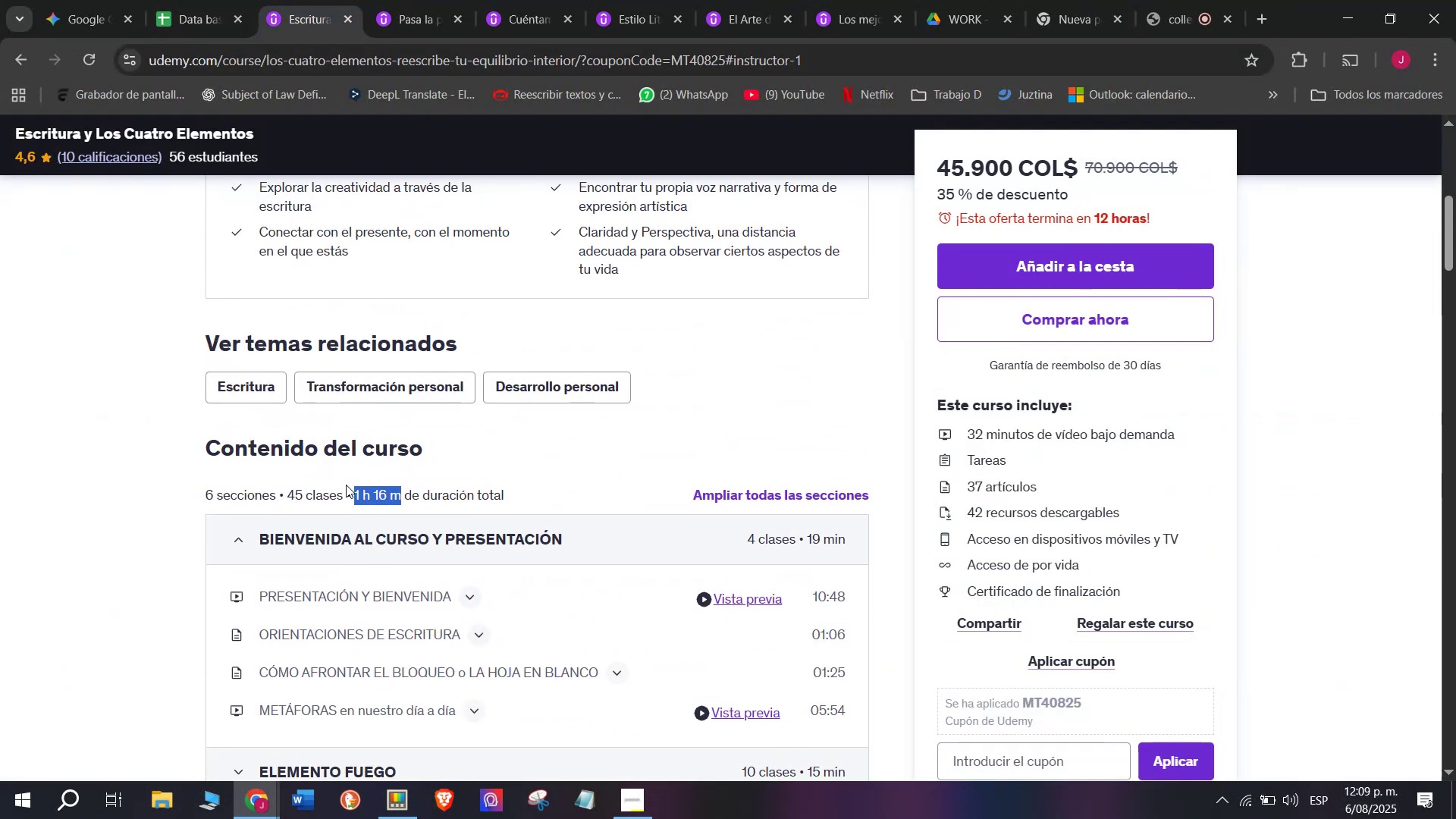 
key(Control+C)
 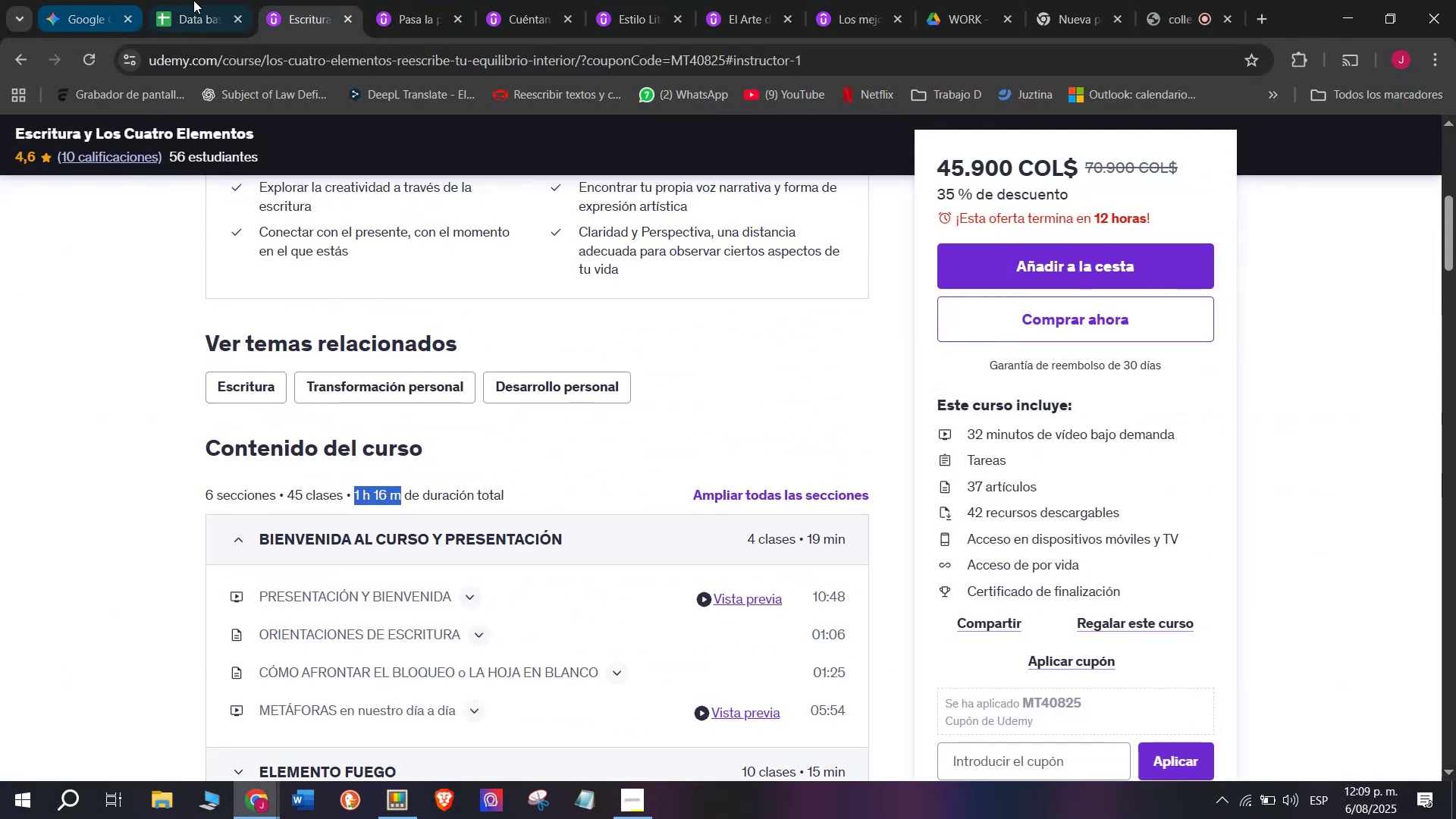 
left_click([202, 0])
 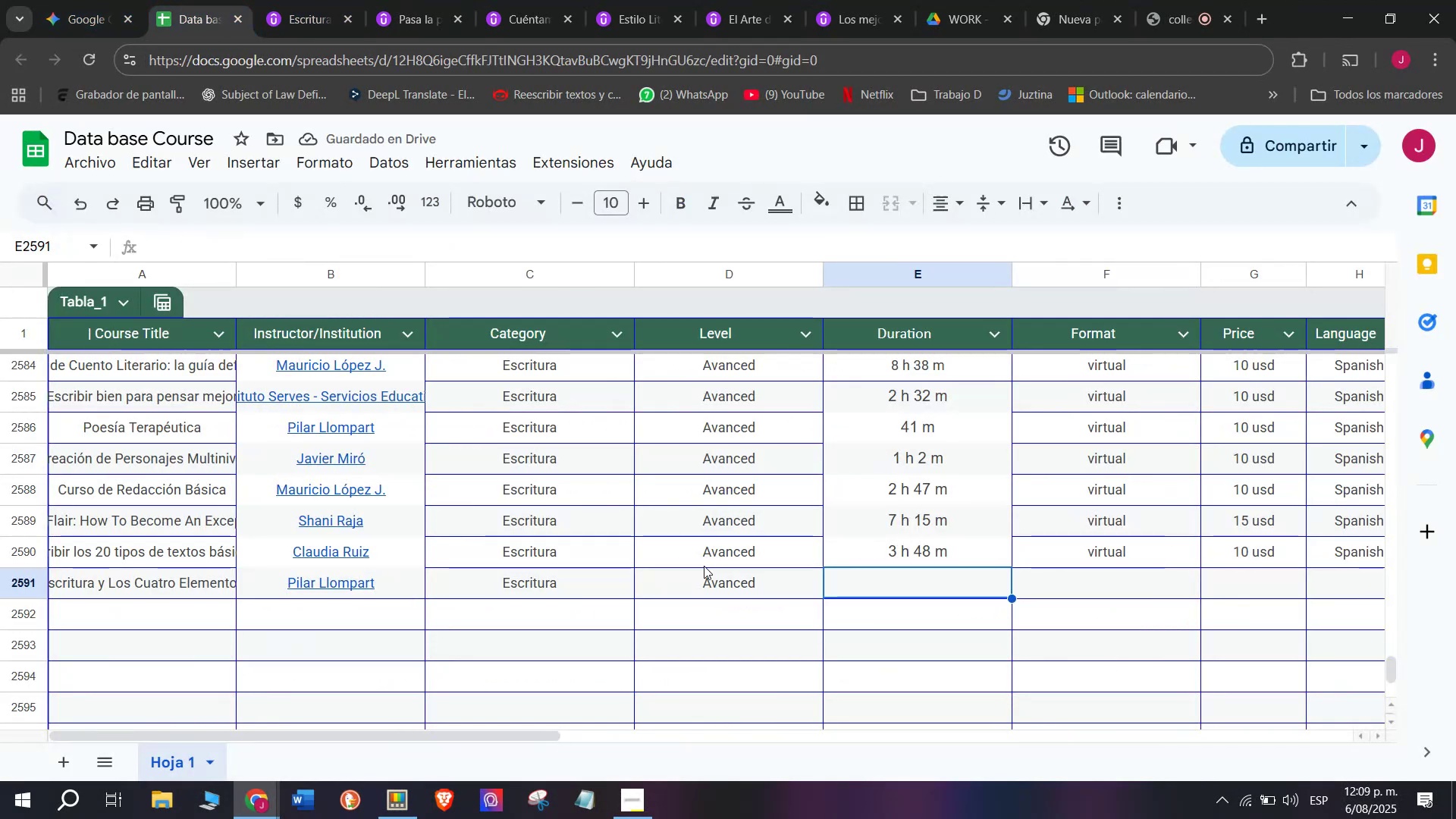 
key(Z)
 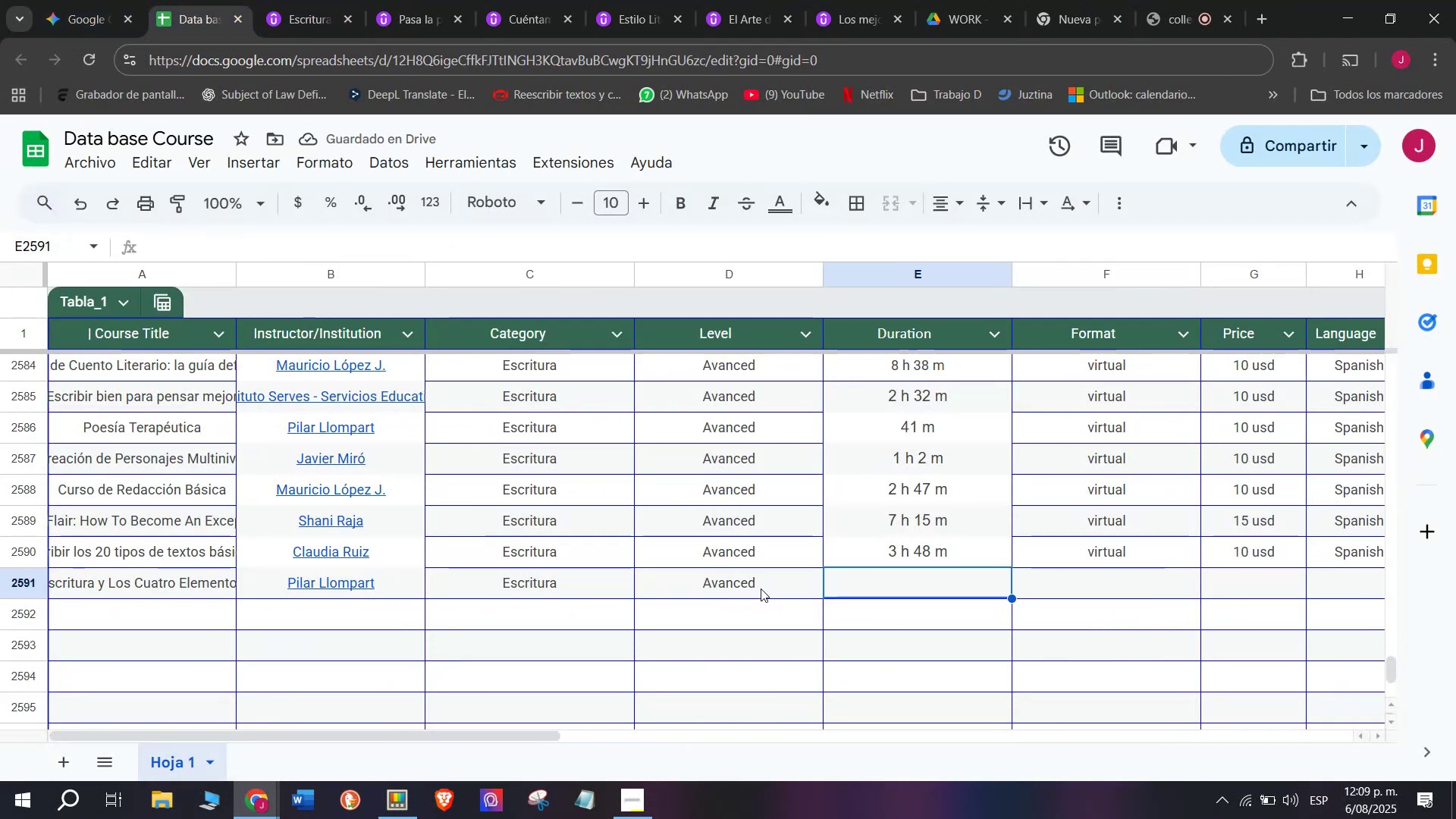 
key(Control+ControlLeft)
 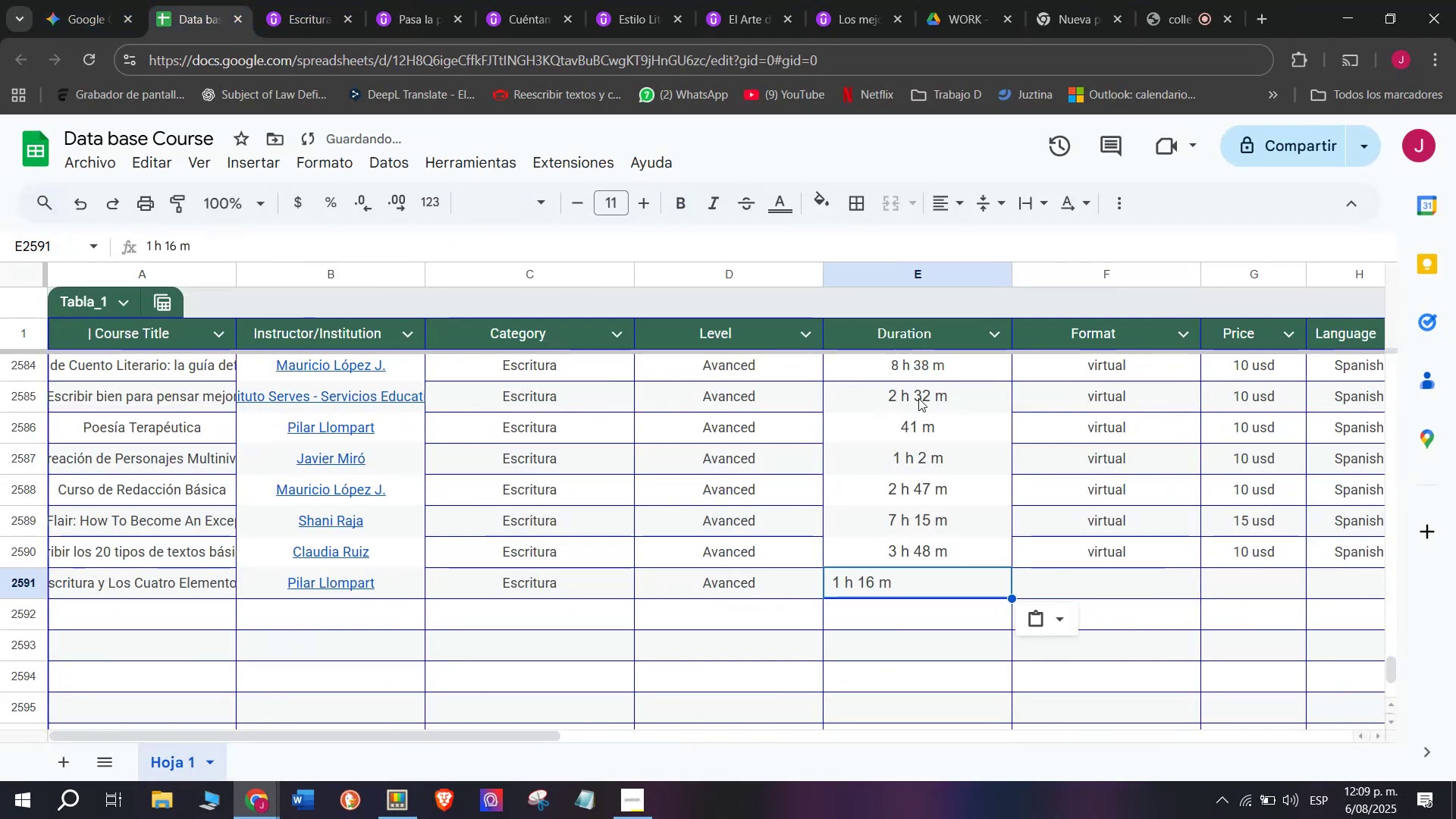 
key(Control+V)
 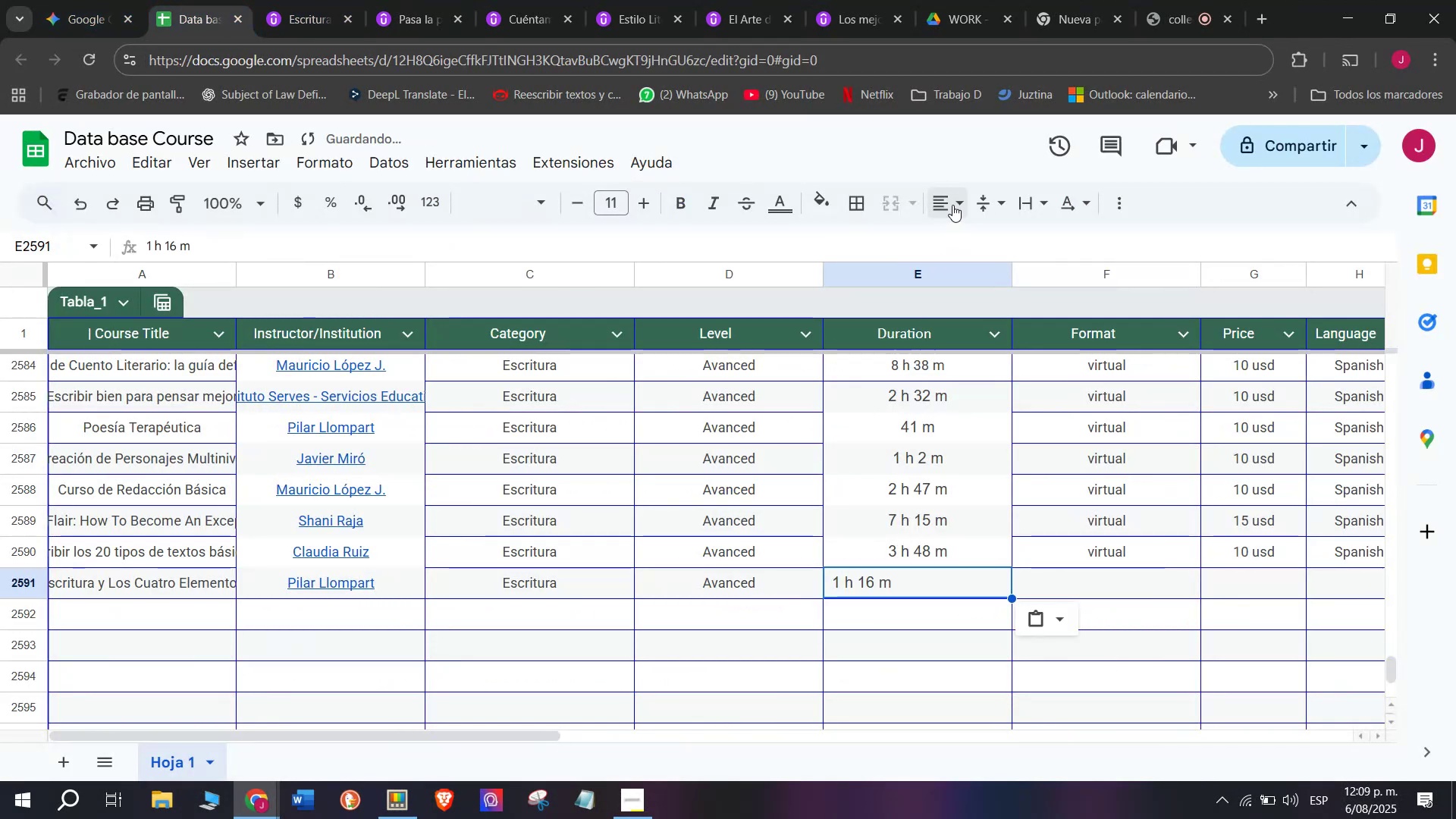 
double_click([975, 235])
 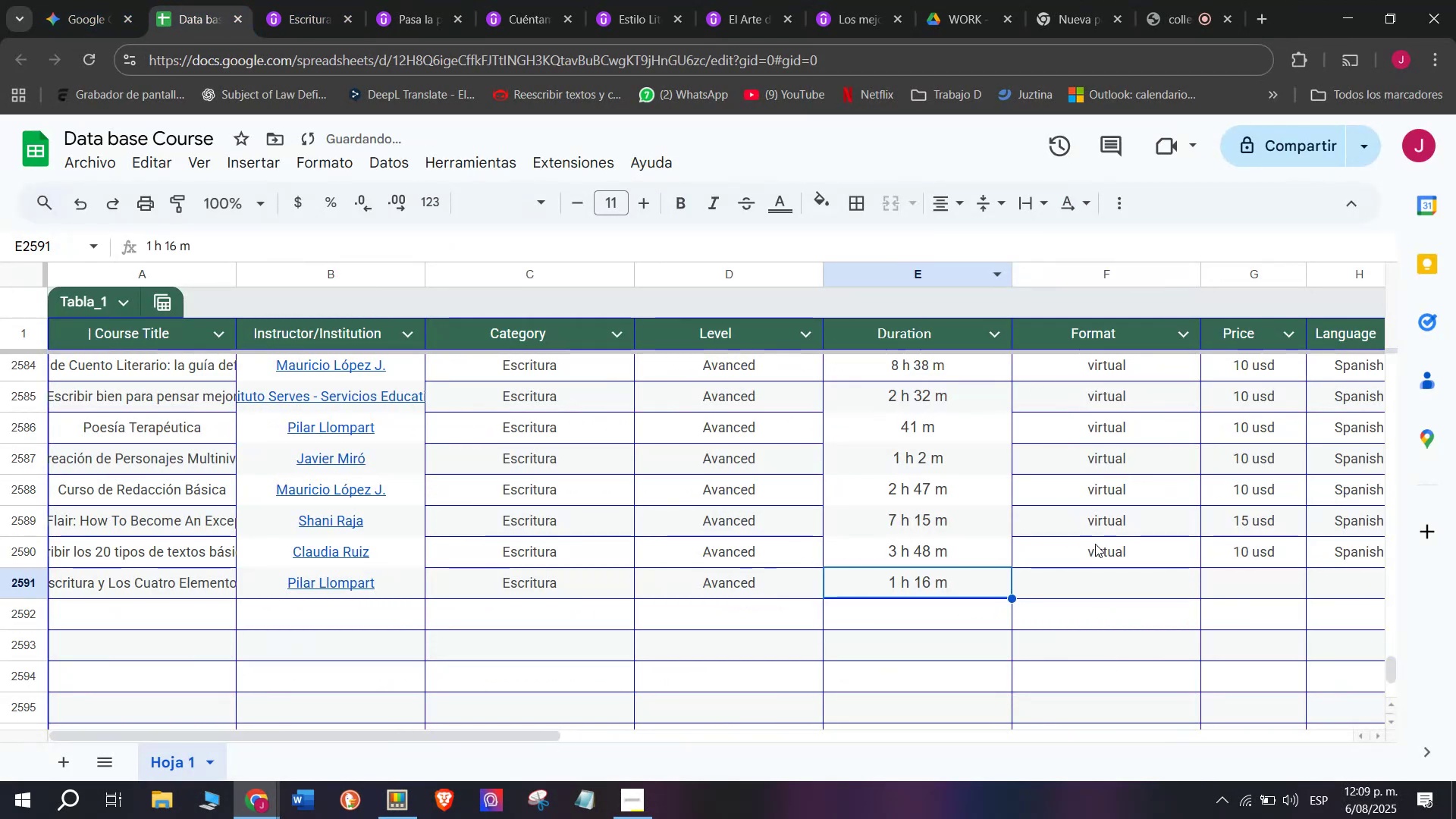 
left_click([1095, 544])
 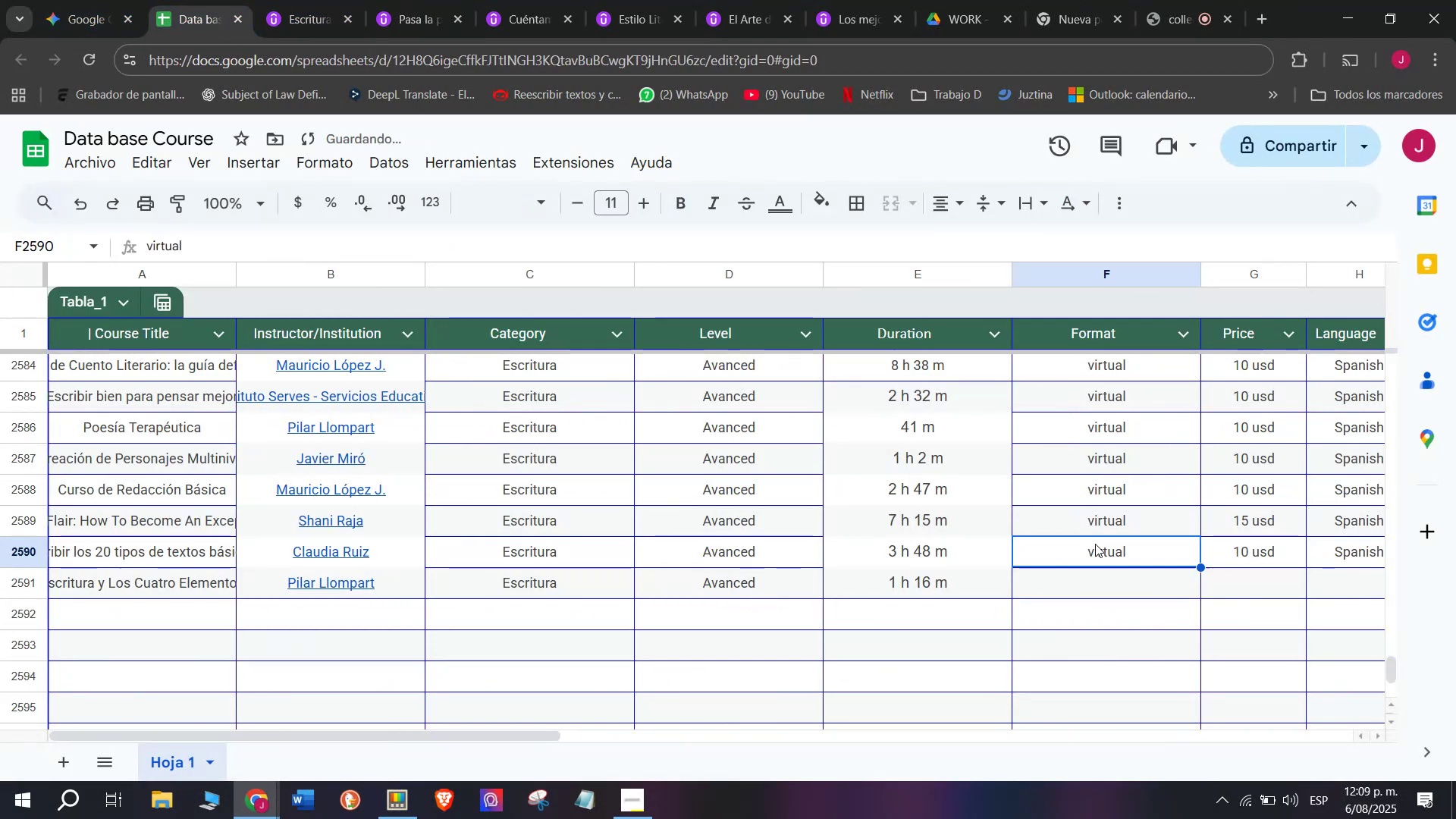 
key(Control+ControlLeft)
 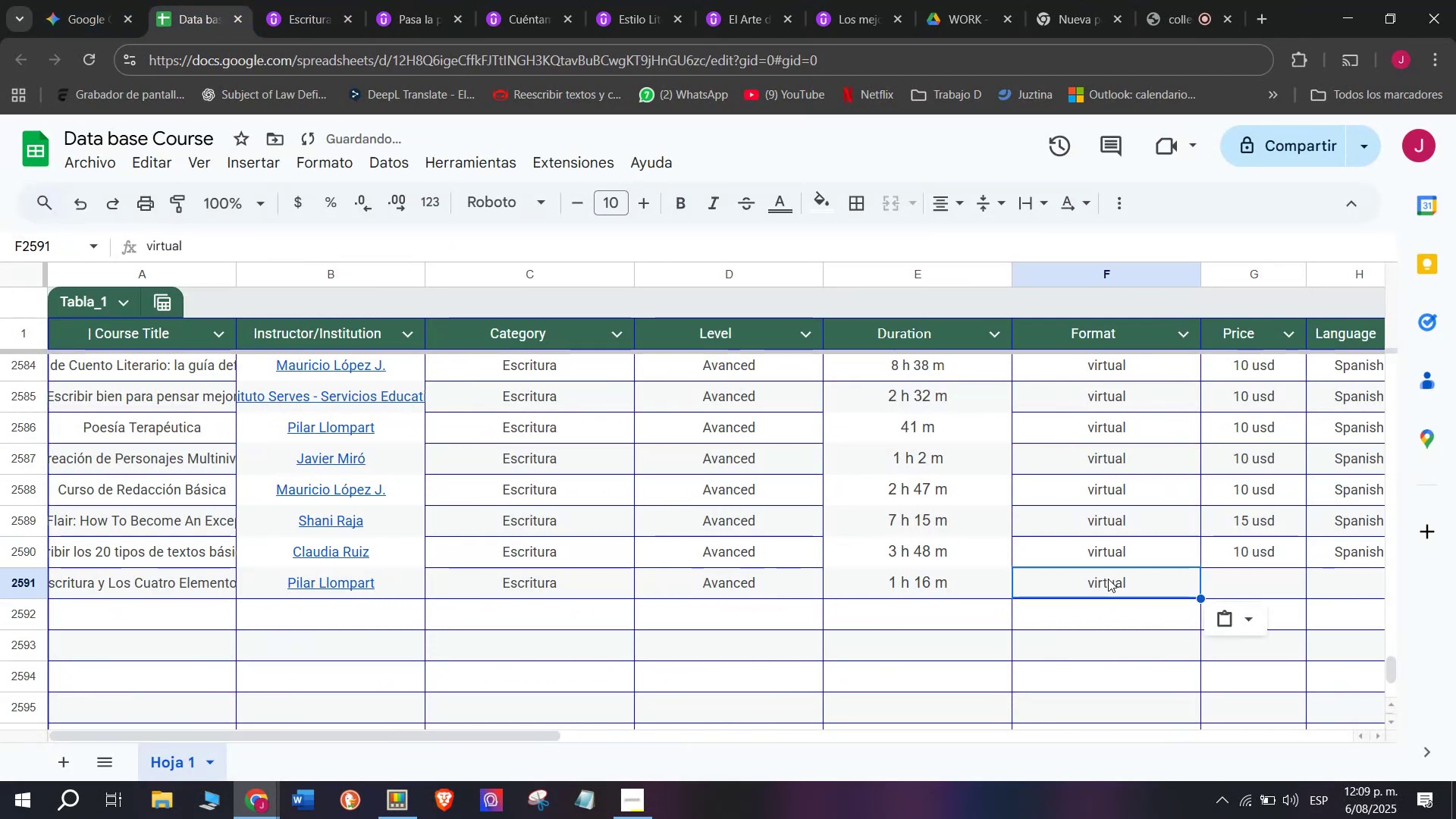 
key(Break)
 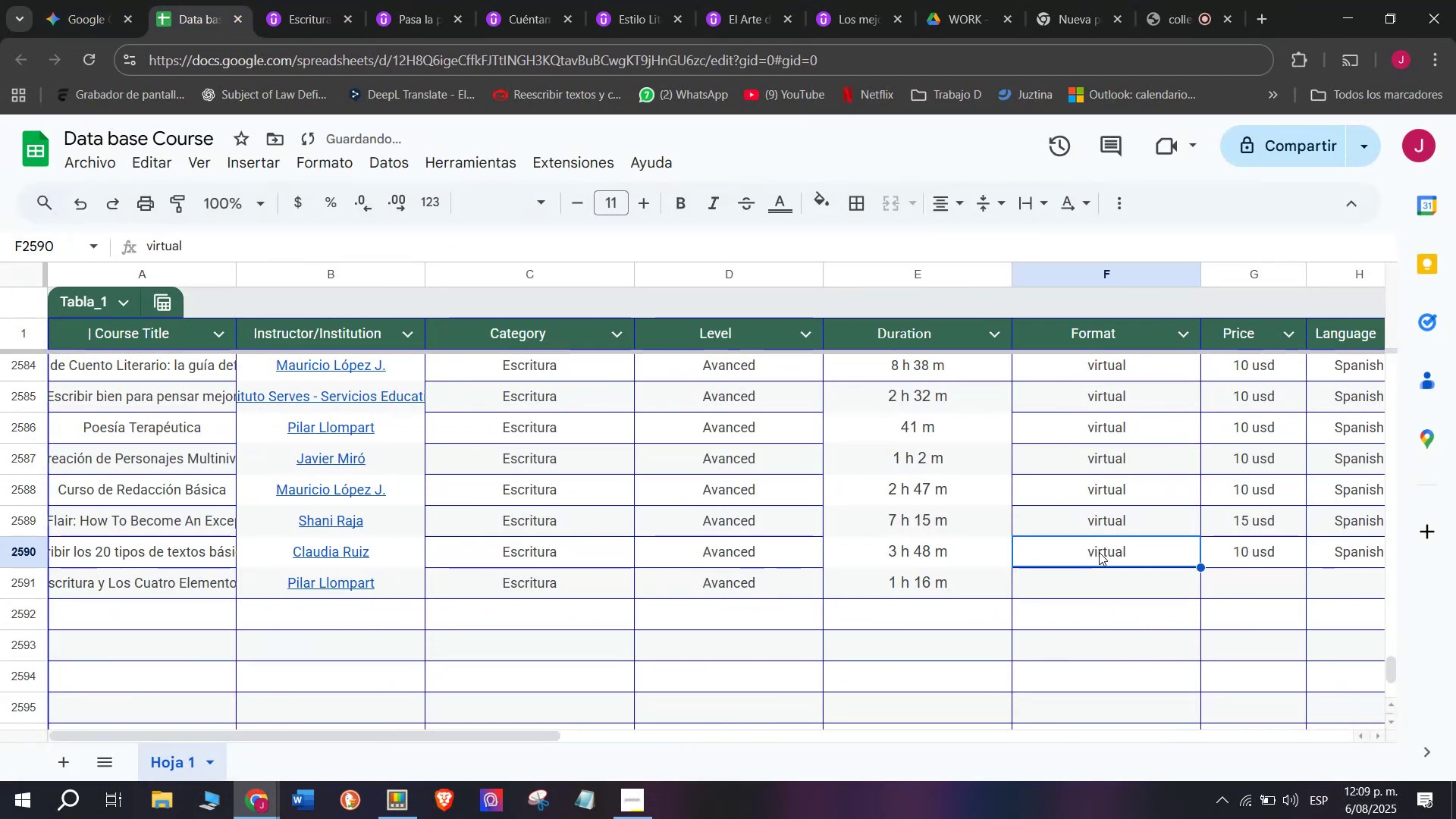 
key(Control+C)
 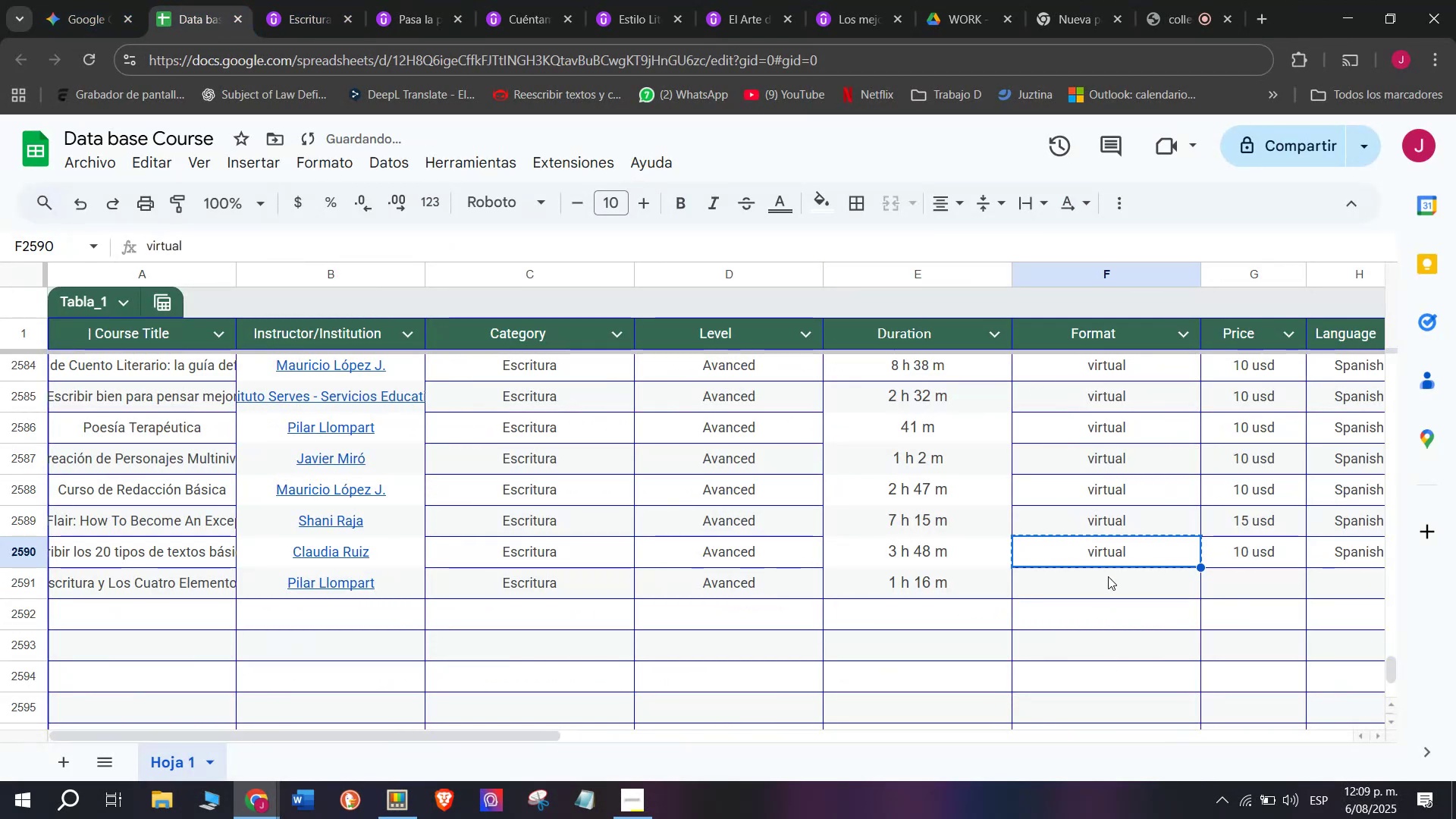 
double_click([1108, 577])
 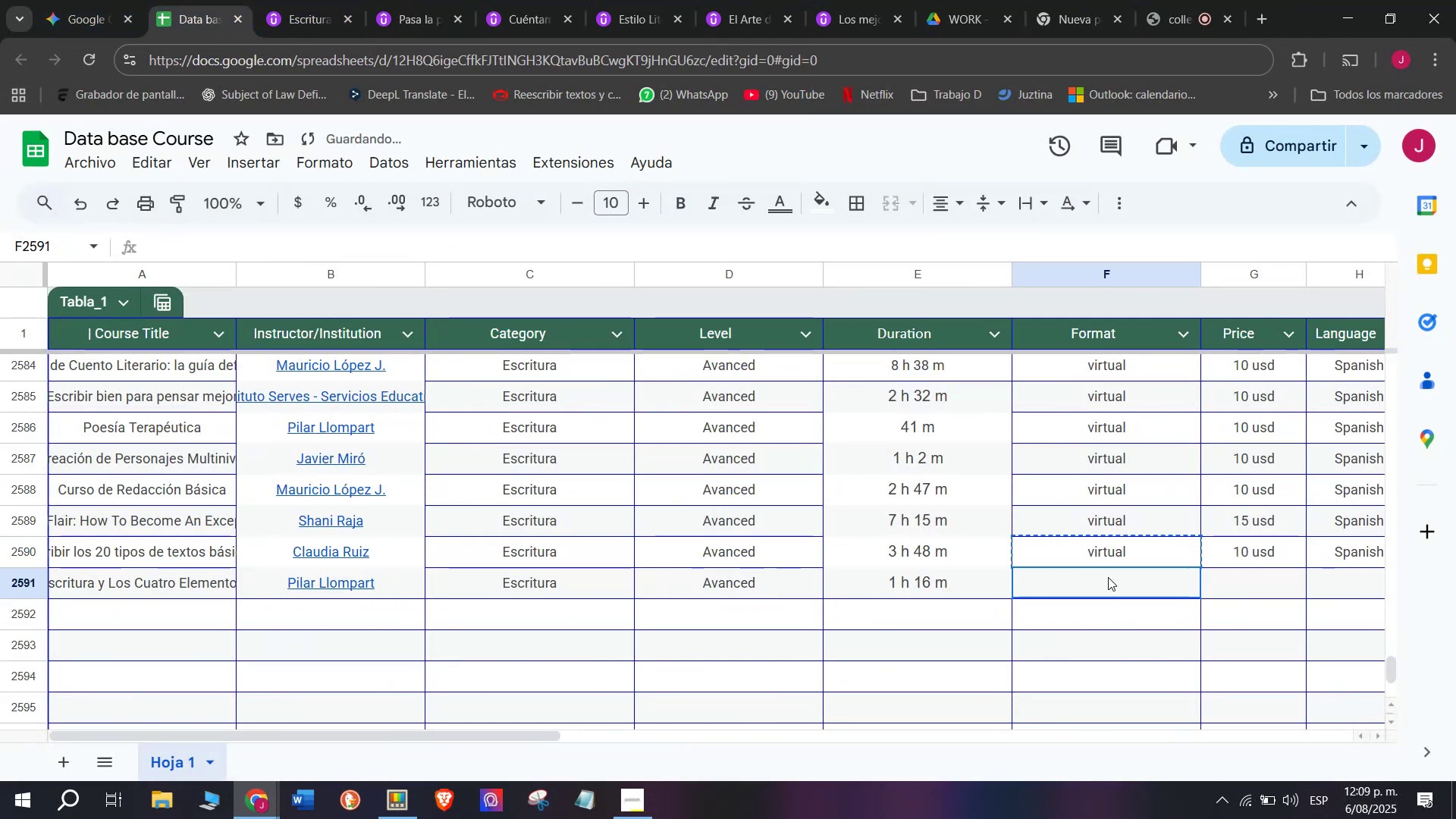 
key(Control+ControlLeft)
 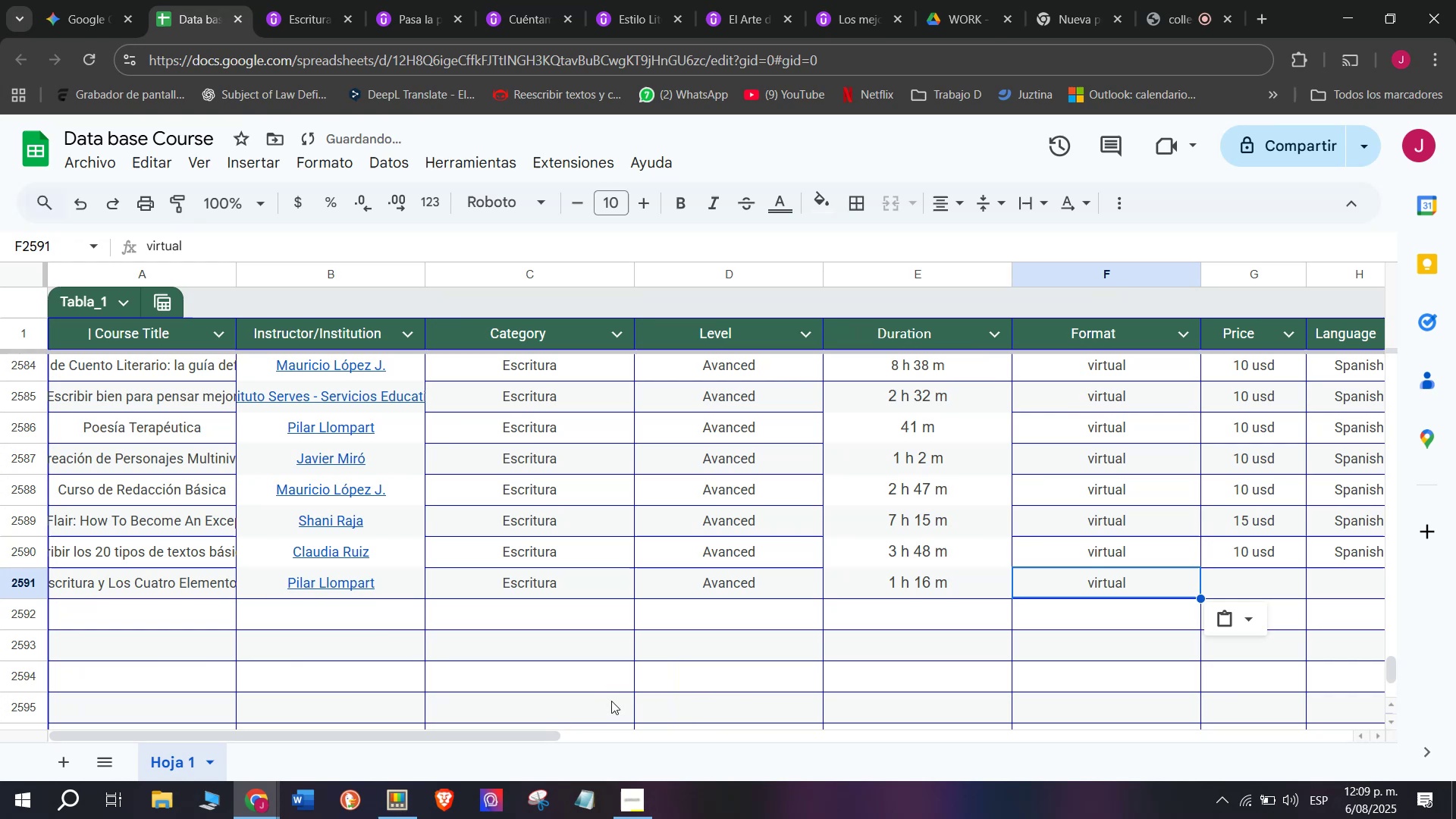 
key(Z)
 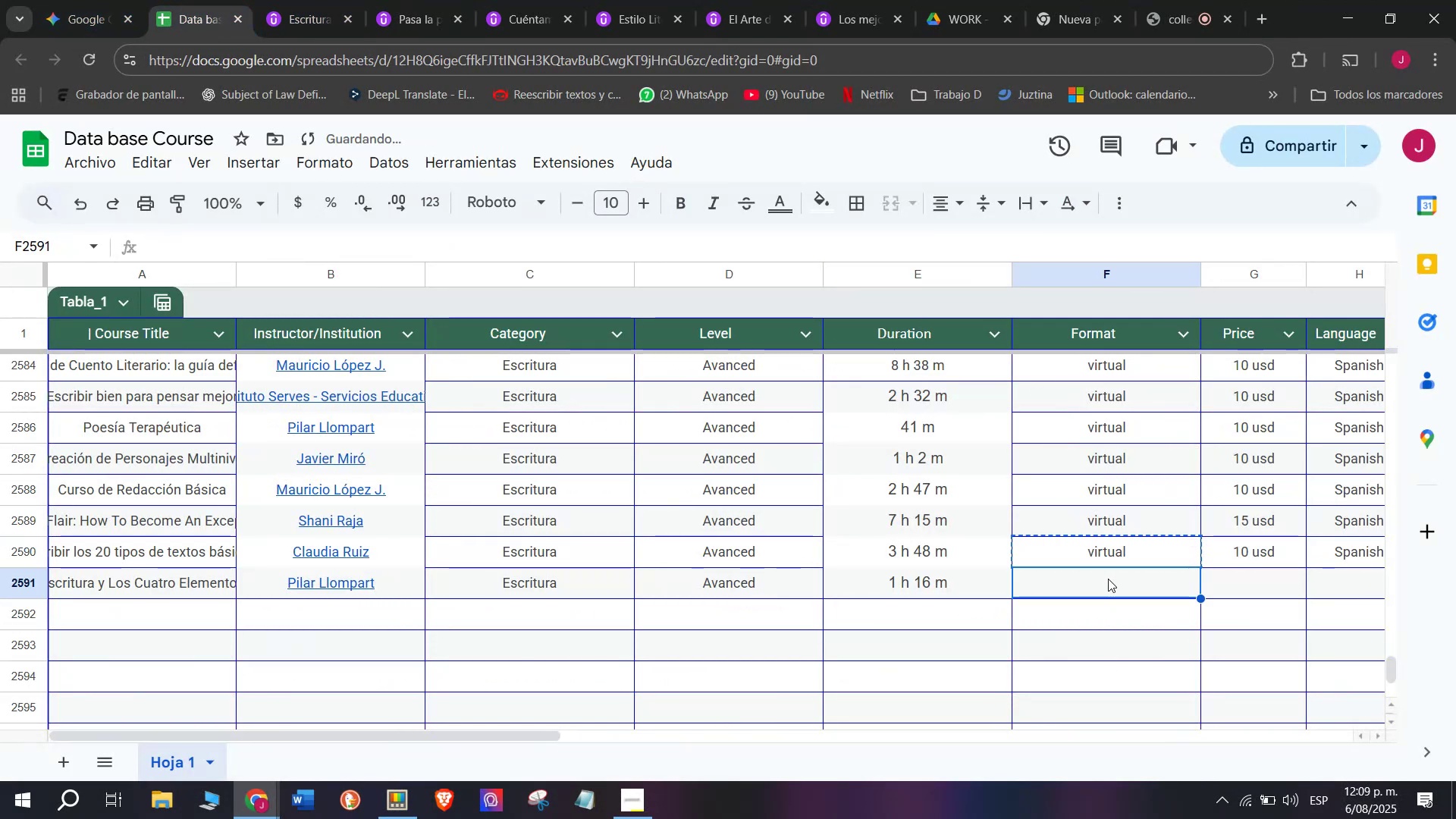 
key(Control+V)
 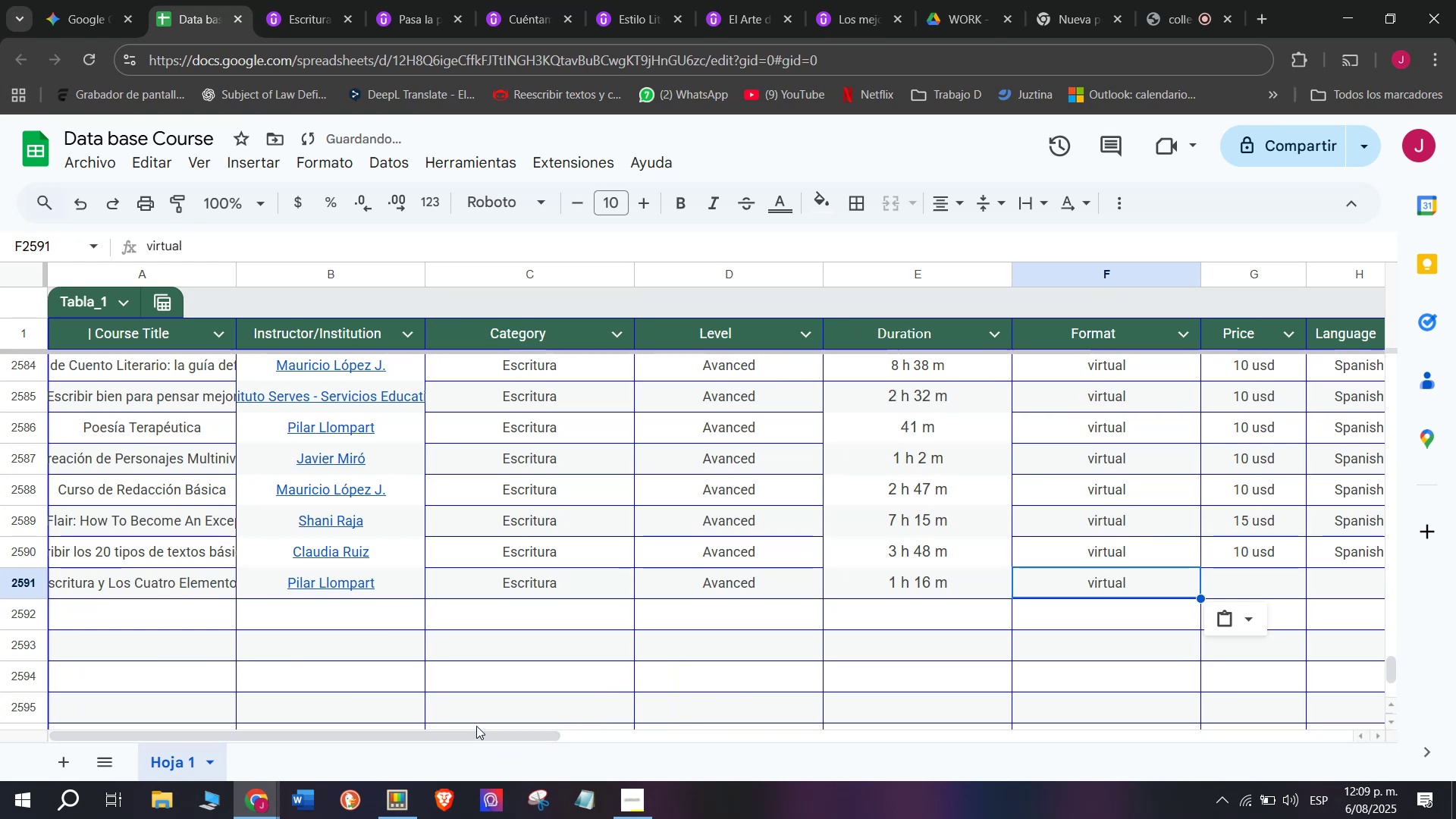 
left_click_drag(start_coordinate=[482, 733], to_coordinate=[722, 736])
 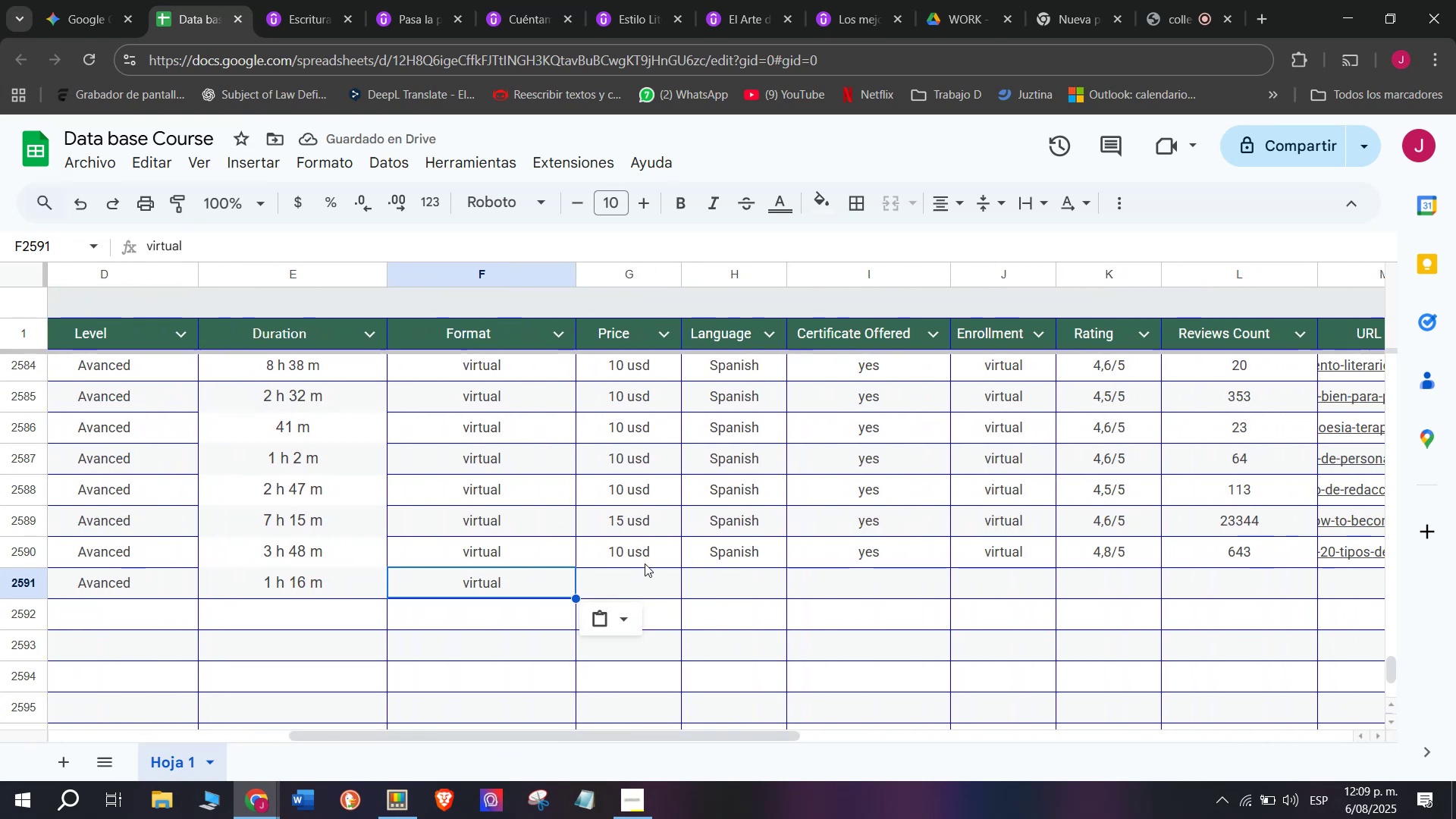 
left_click([645, 547])
 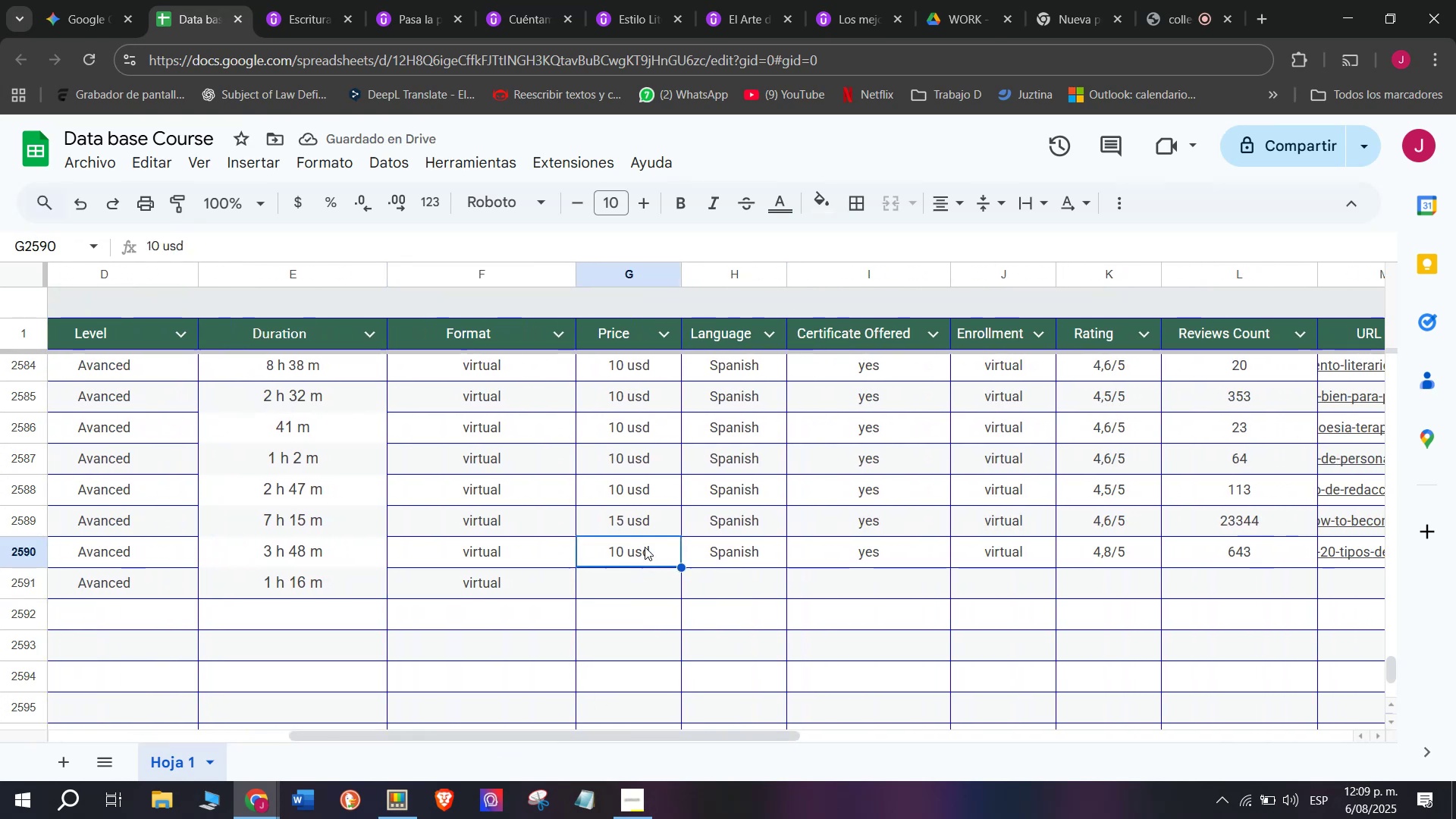 
key(Control+ControlLeft)
 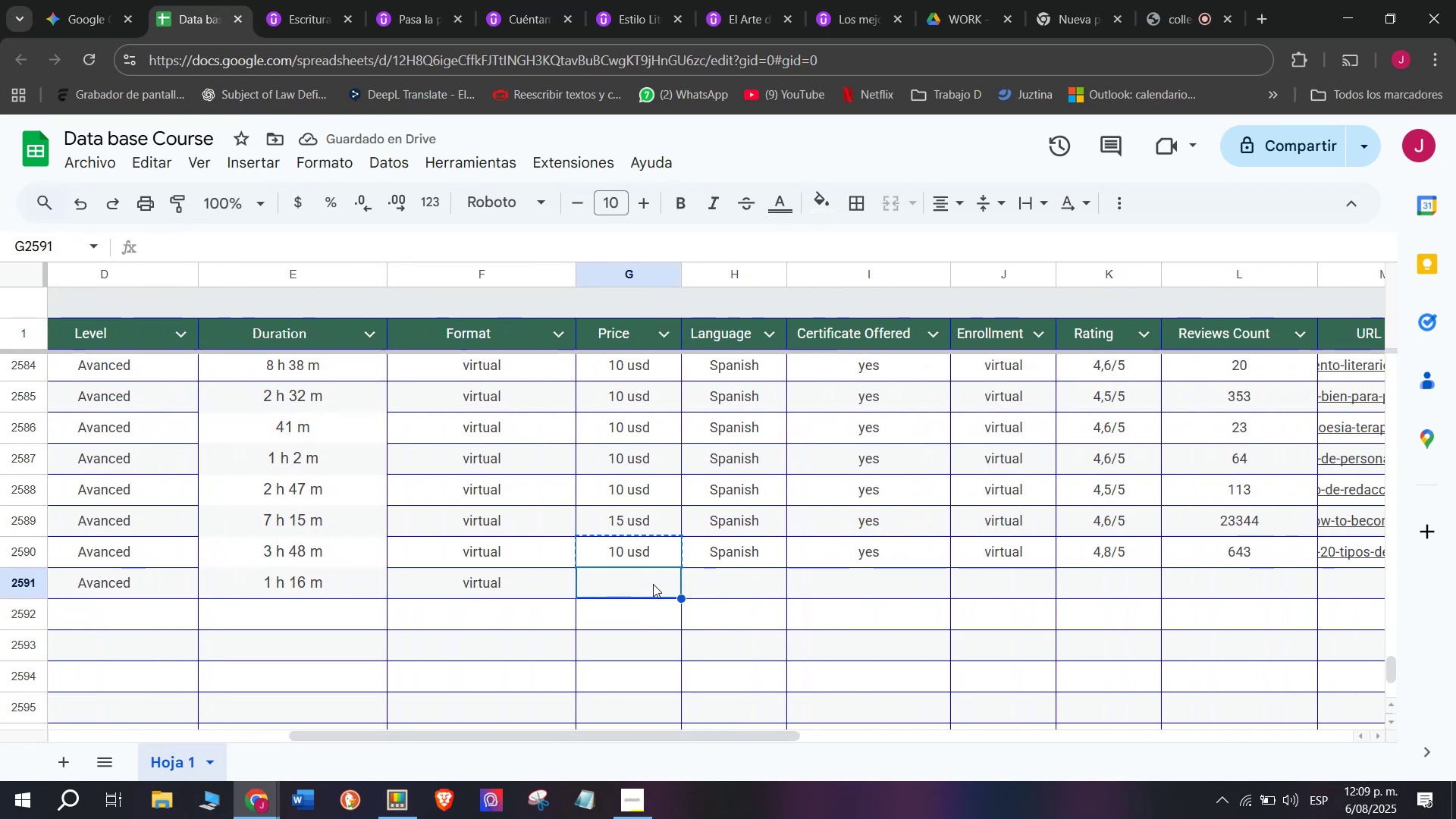 
key(Break)
 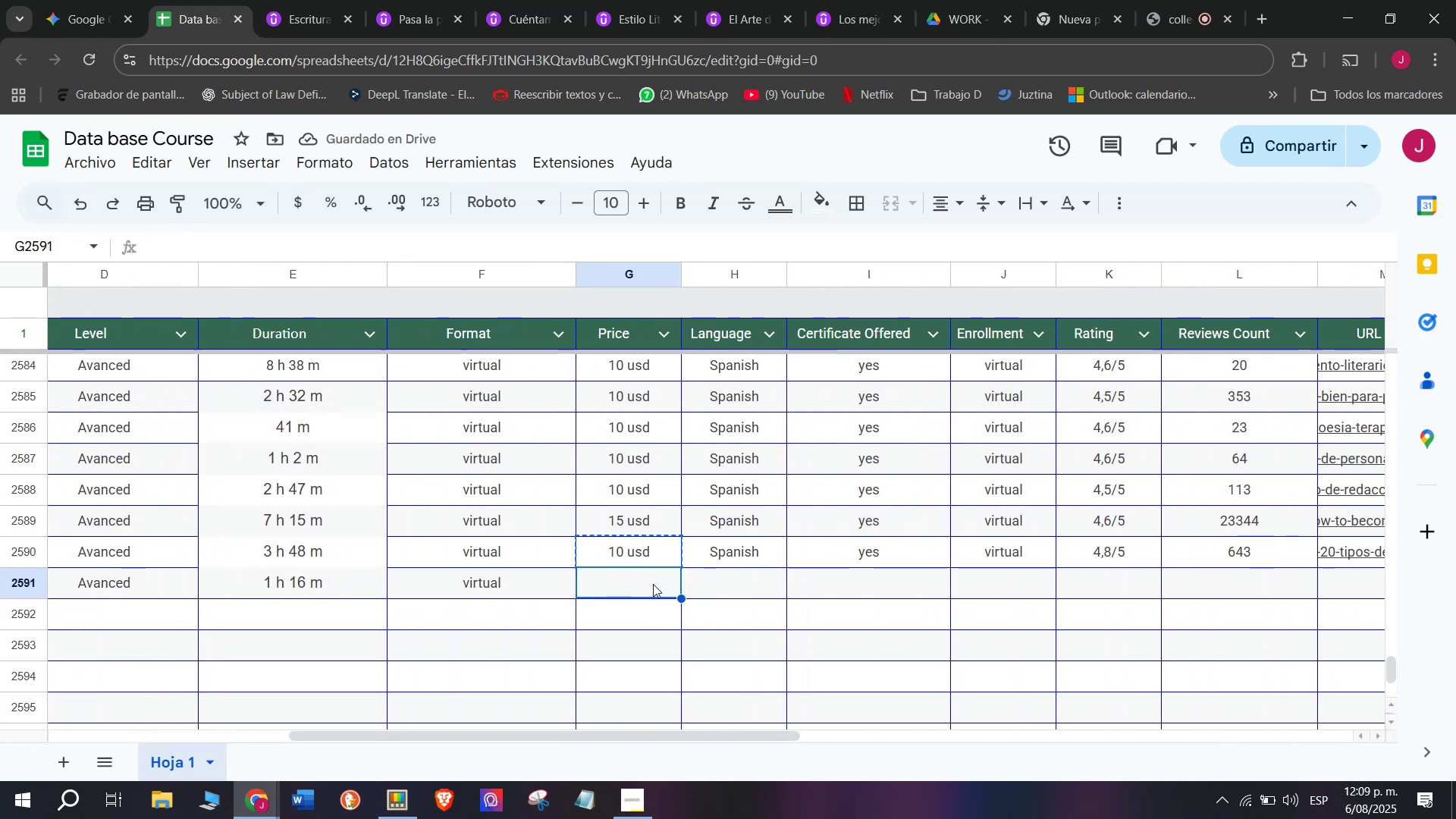 
key(Control+C)
 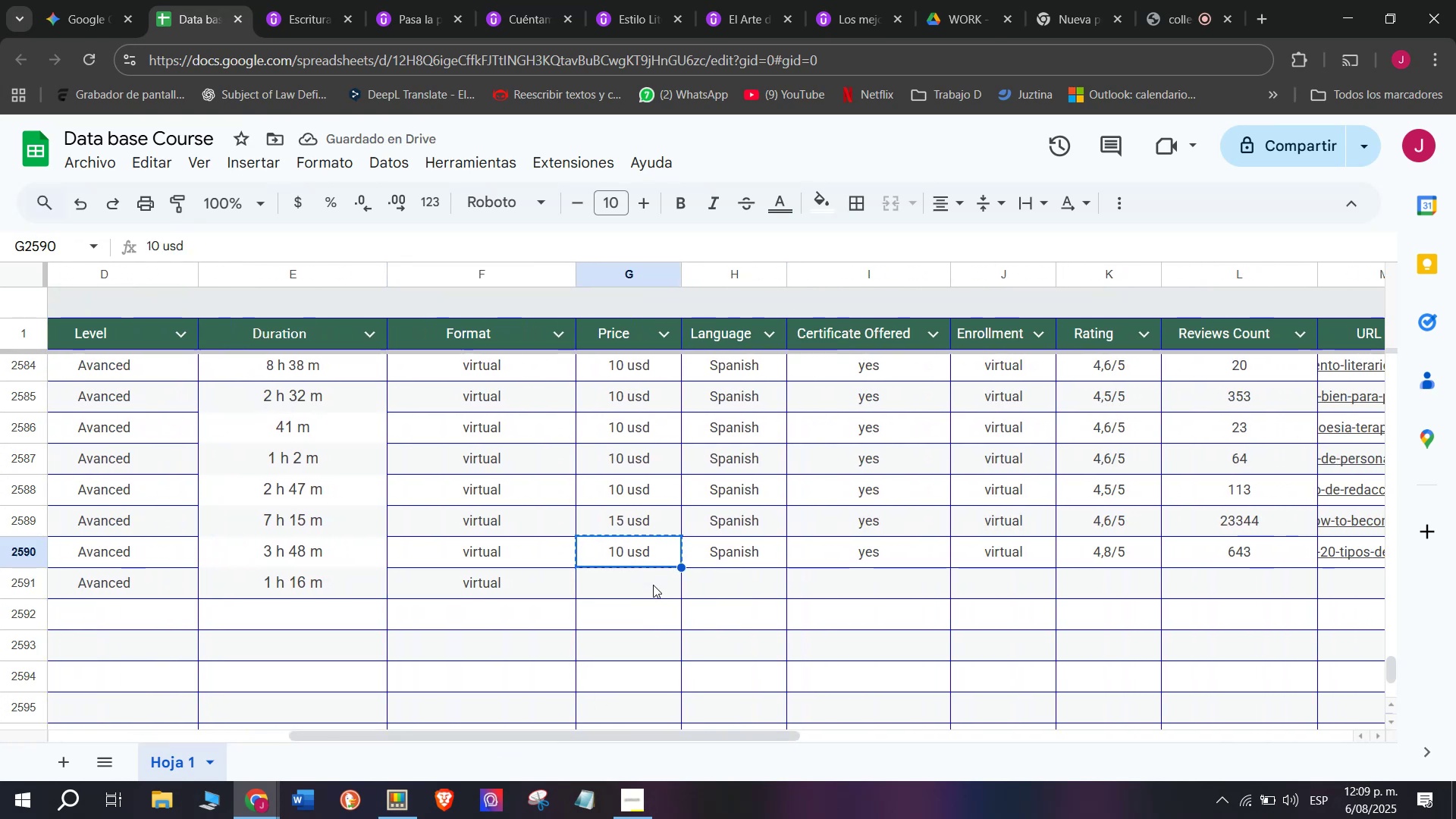 
double_click([653, 584])
 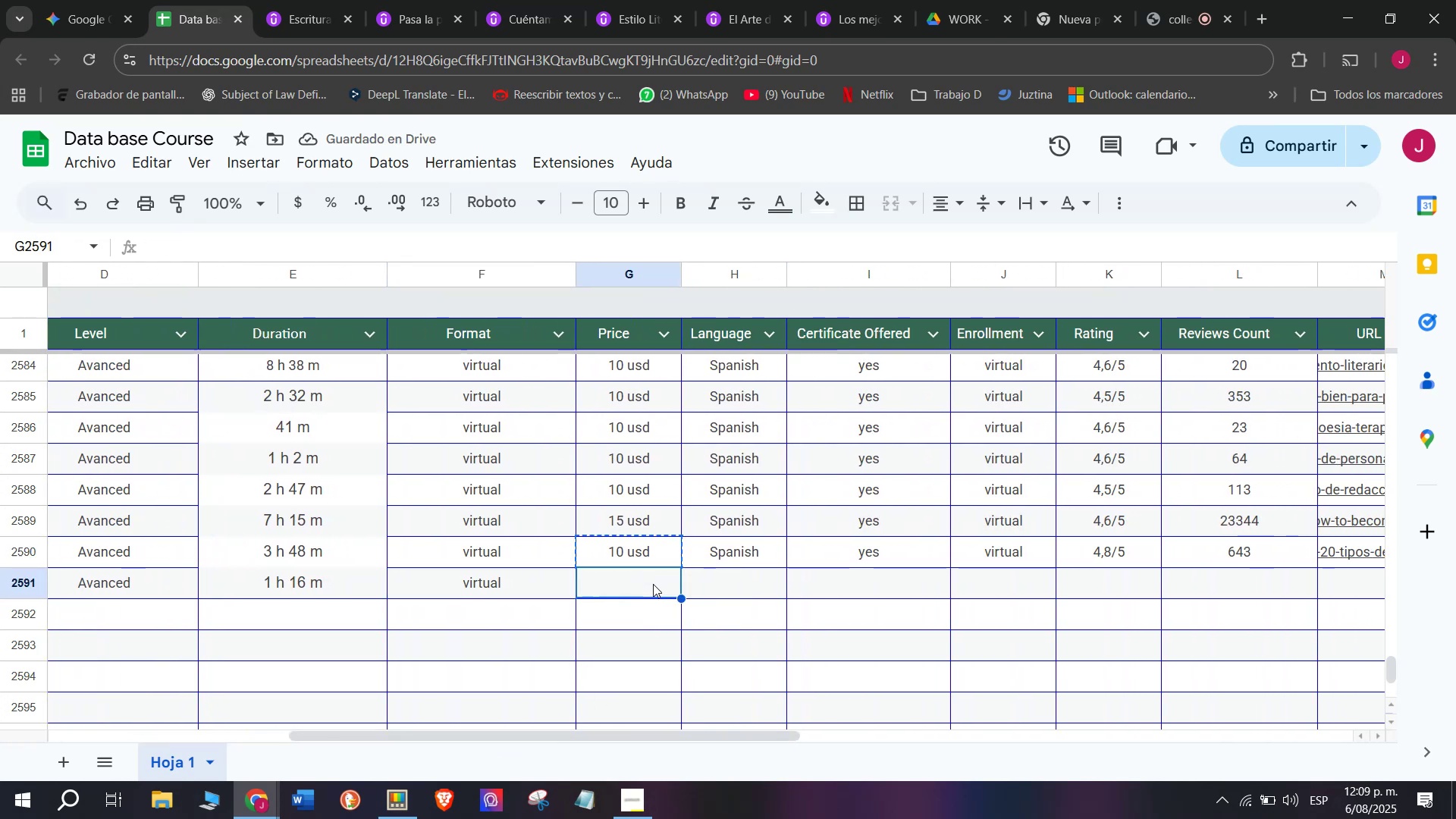 
key(Z)
 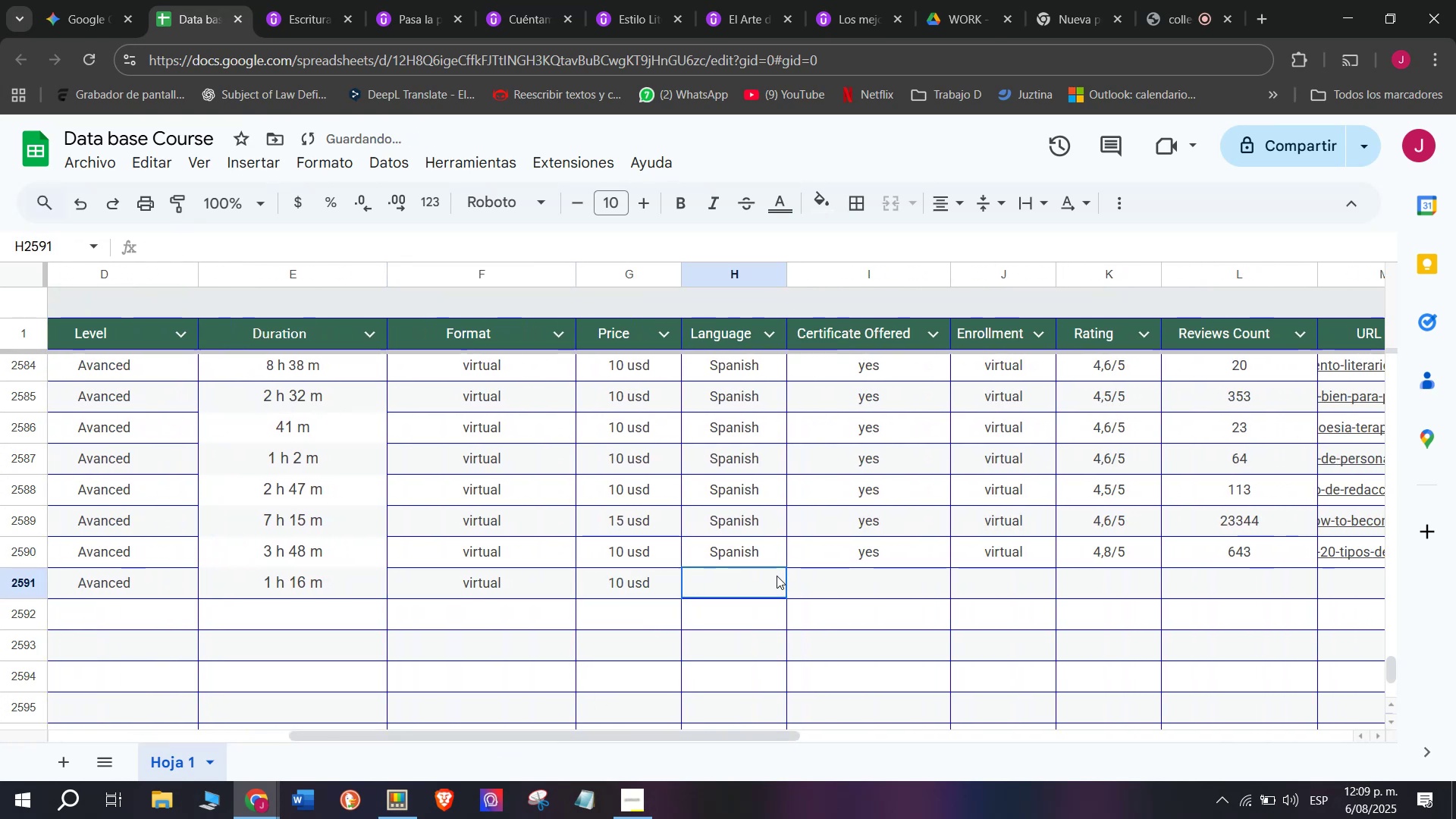 
key(Control+ControlLeft)
 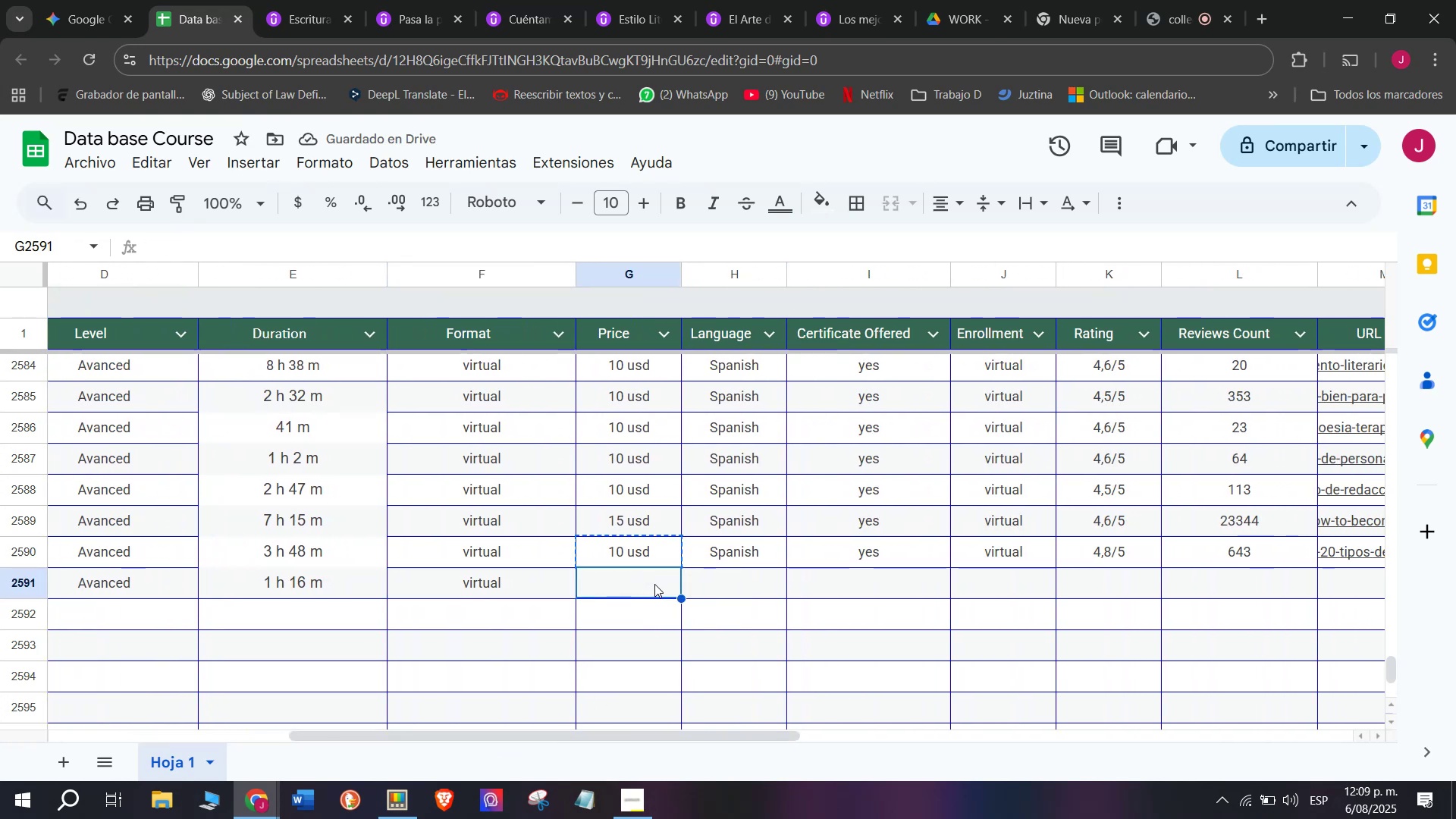 
key(Control+V)
 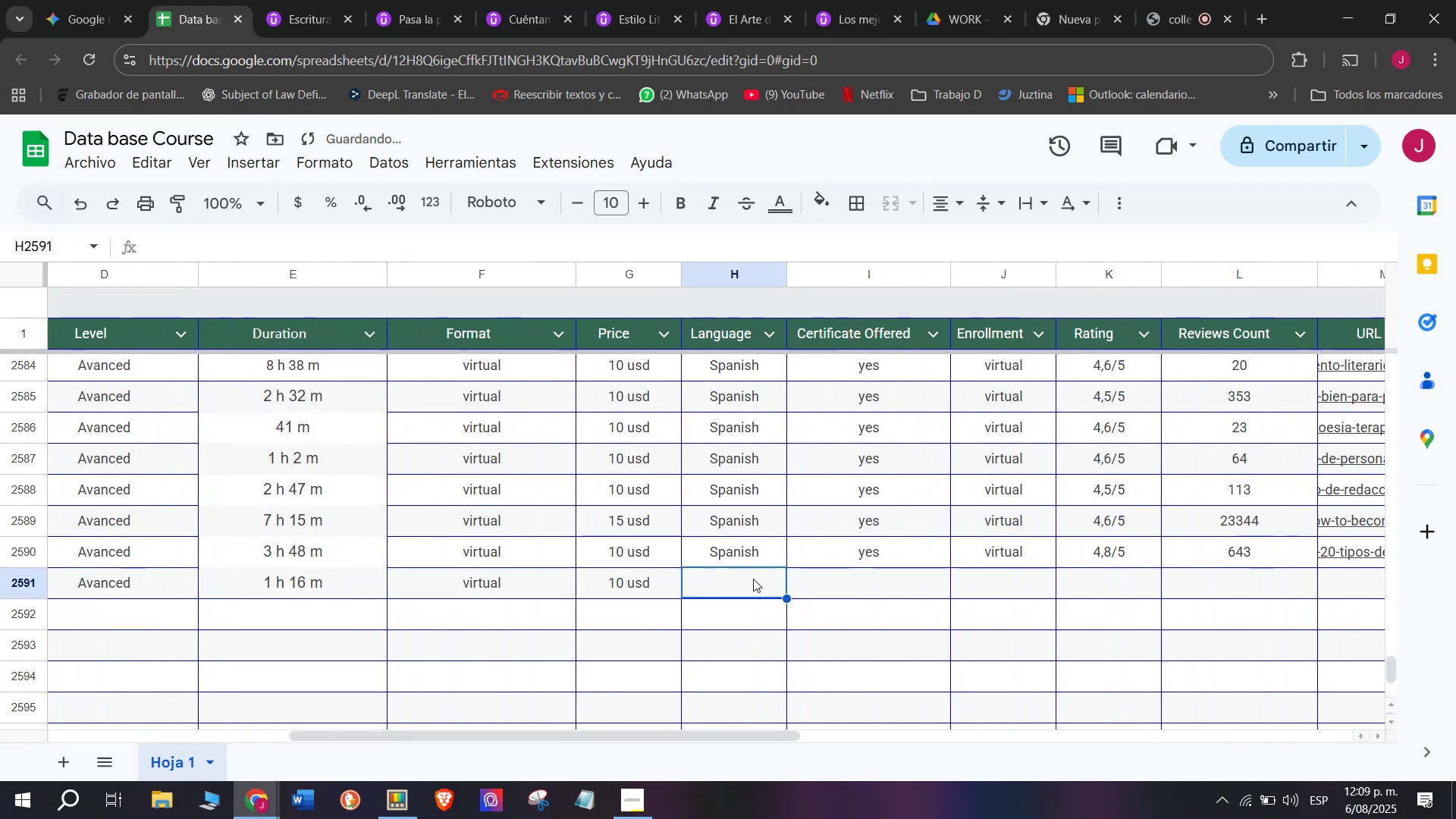 
double_click([734, 569])
 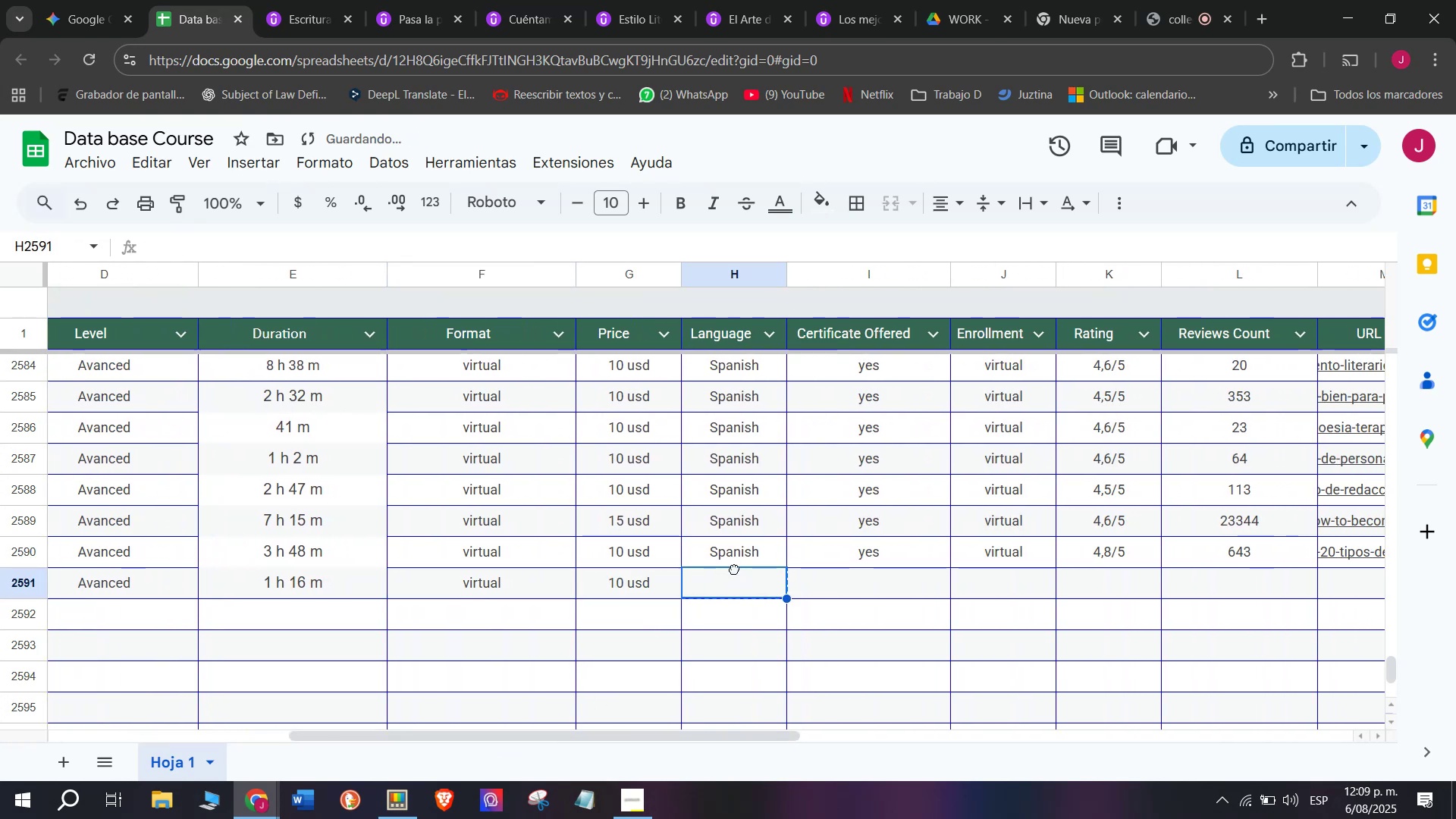 
key(Control+ControlLeft)
 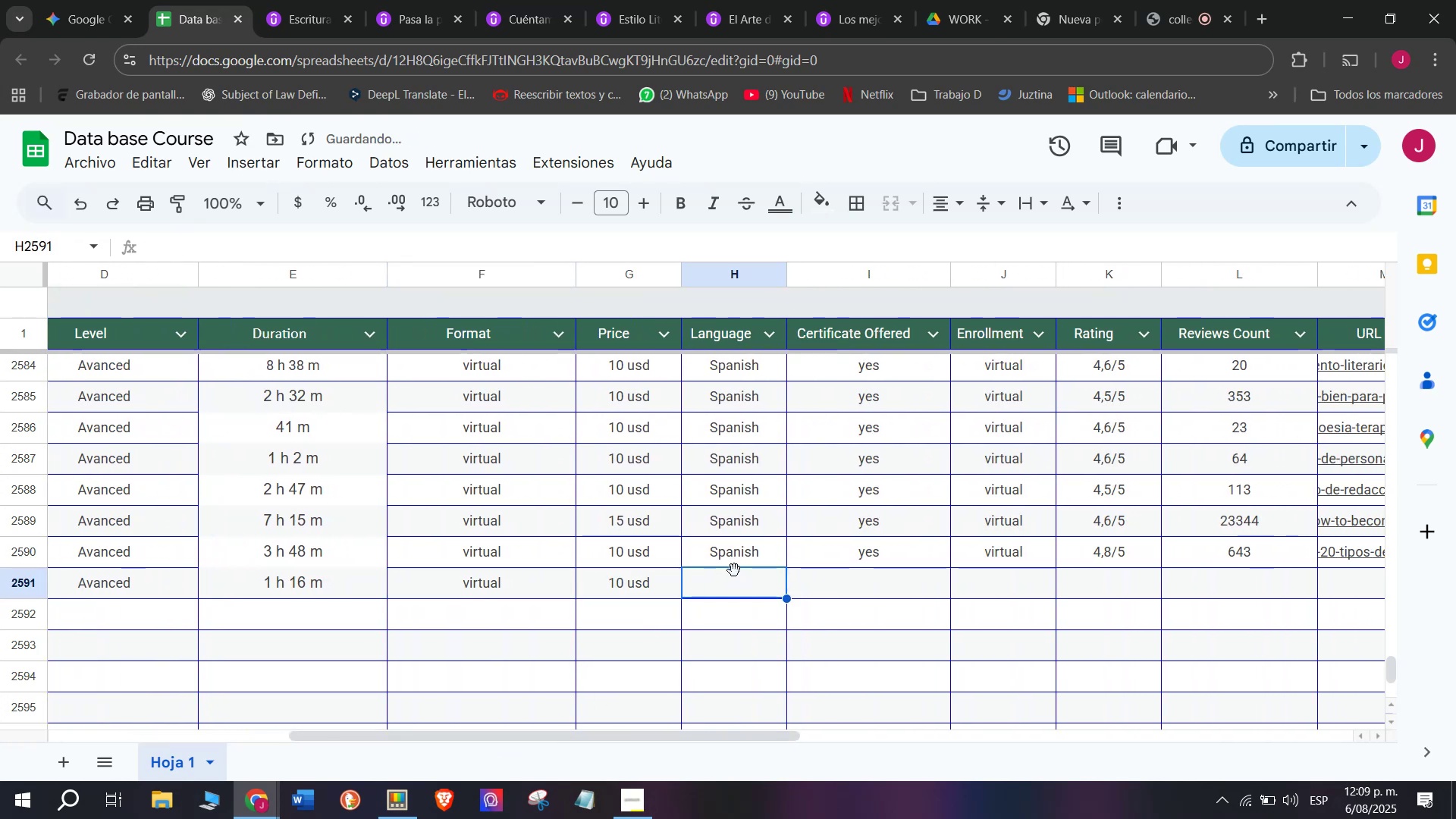 
key(Break)
 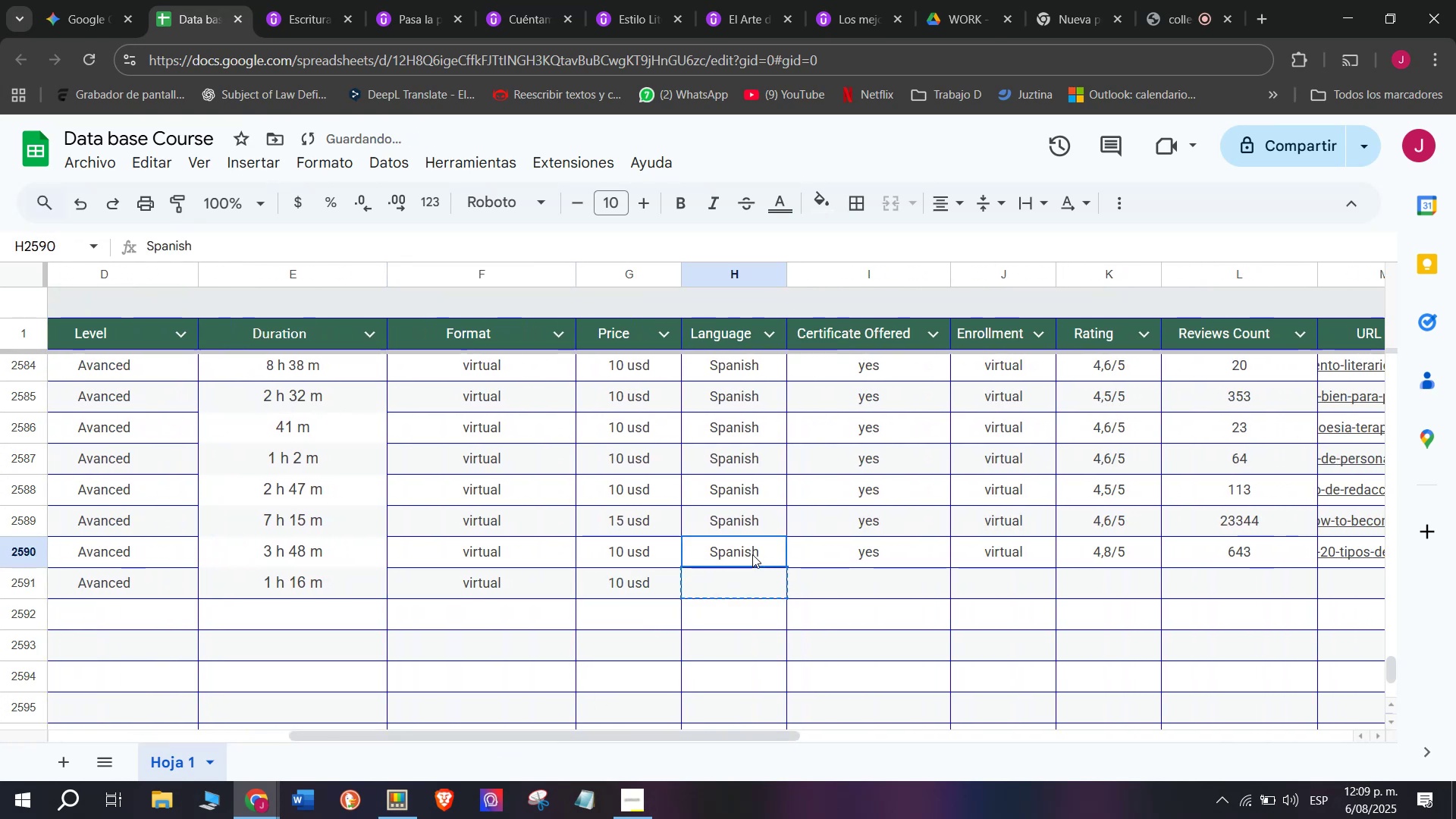 
key(Control+C)
 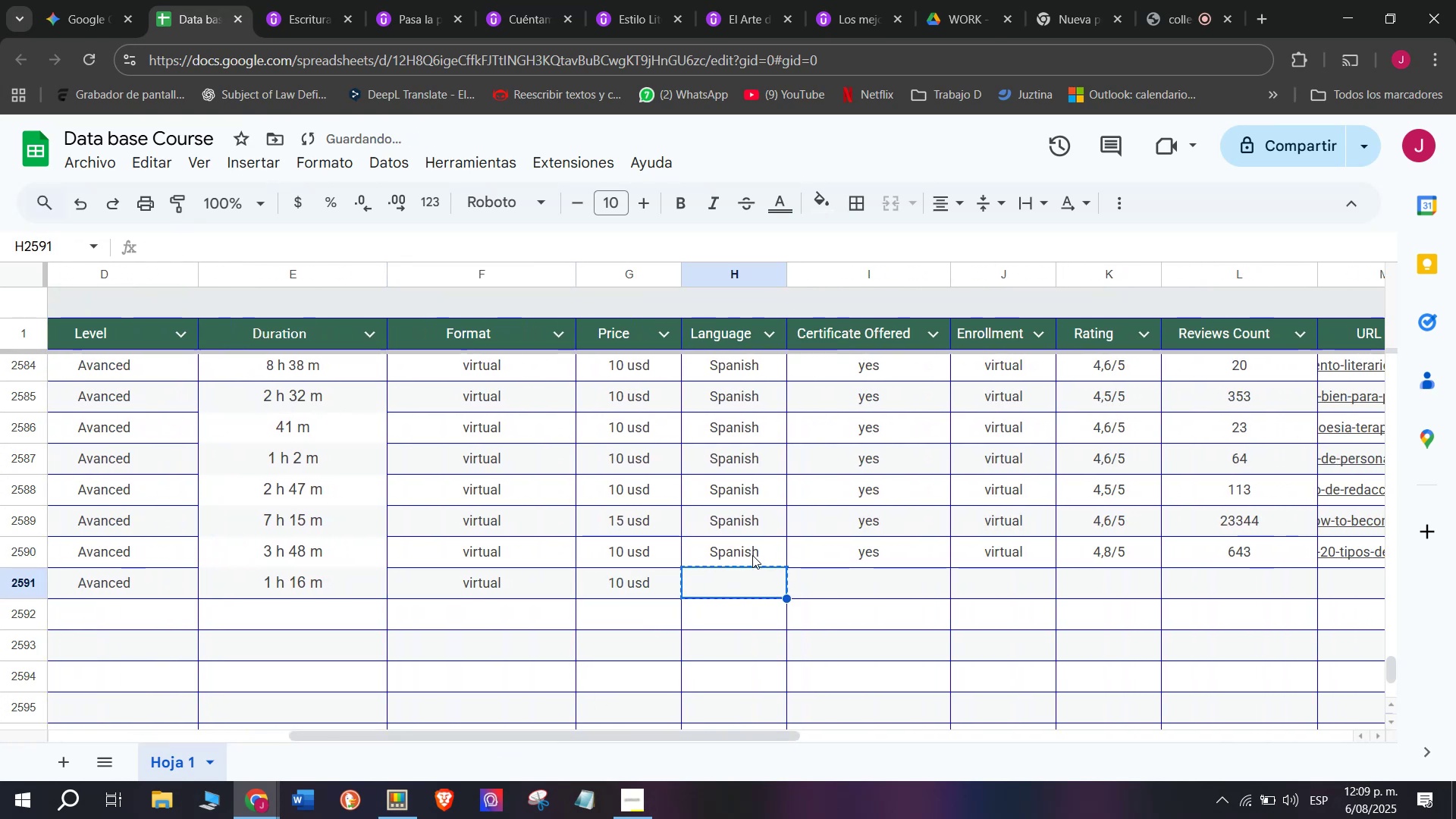 
key(Control+ControlLeft)
 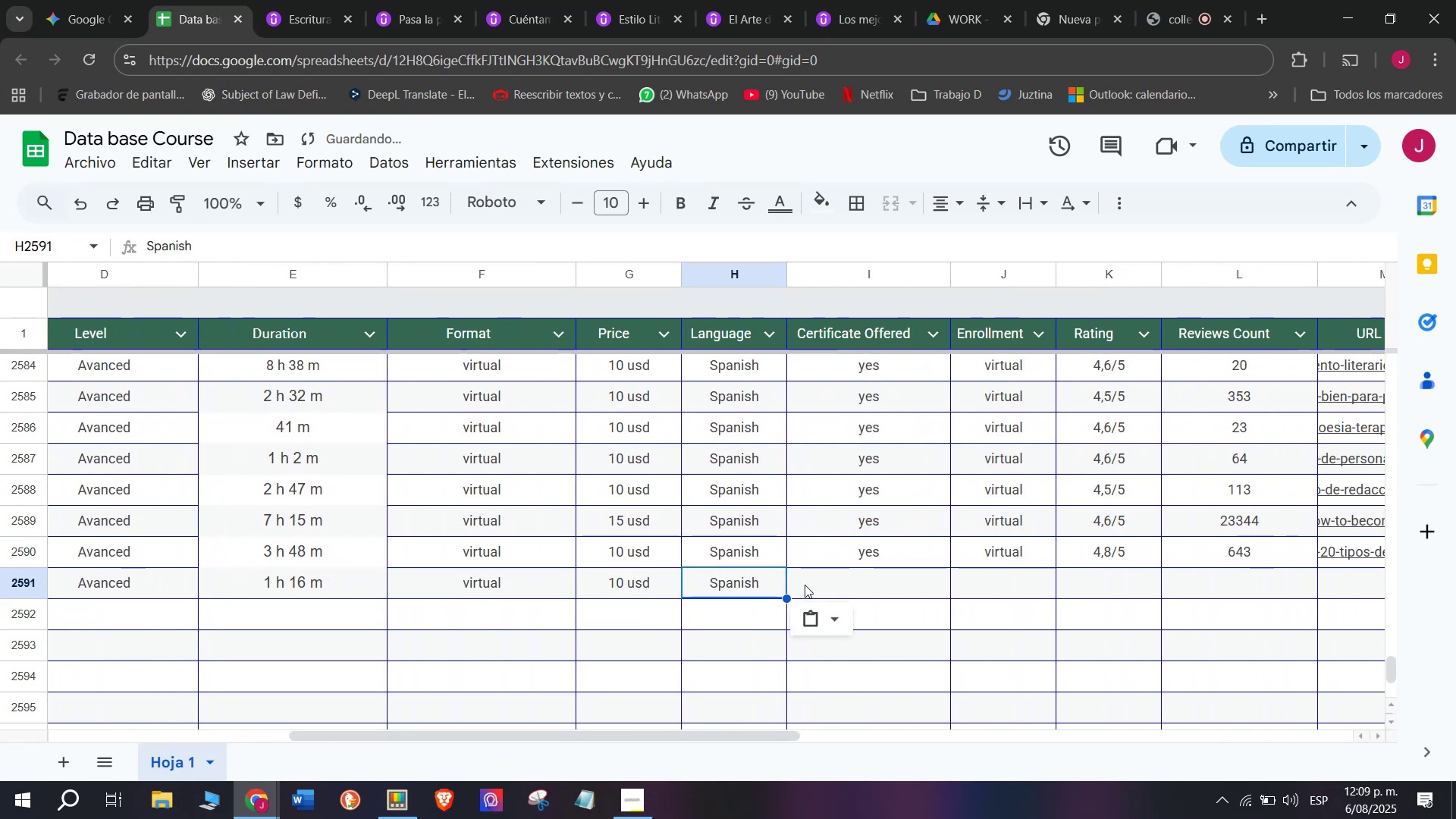 
key(Break)
 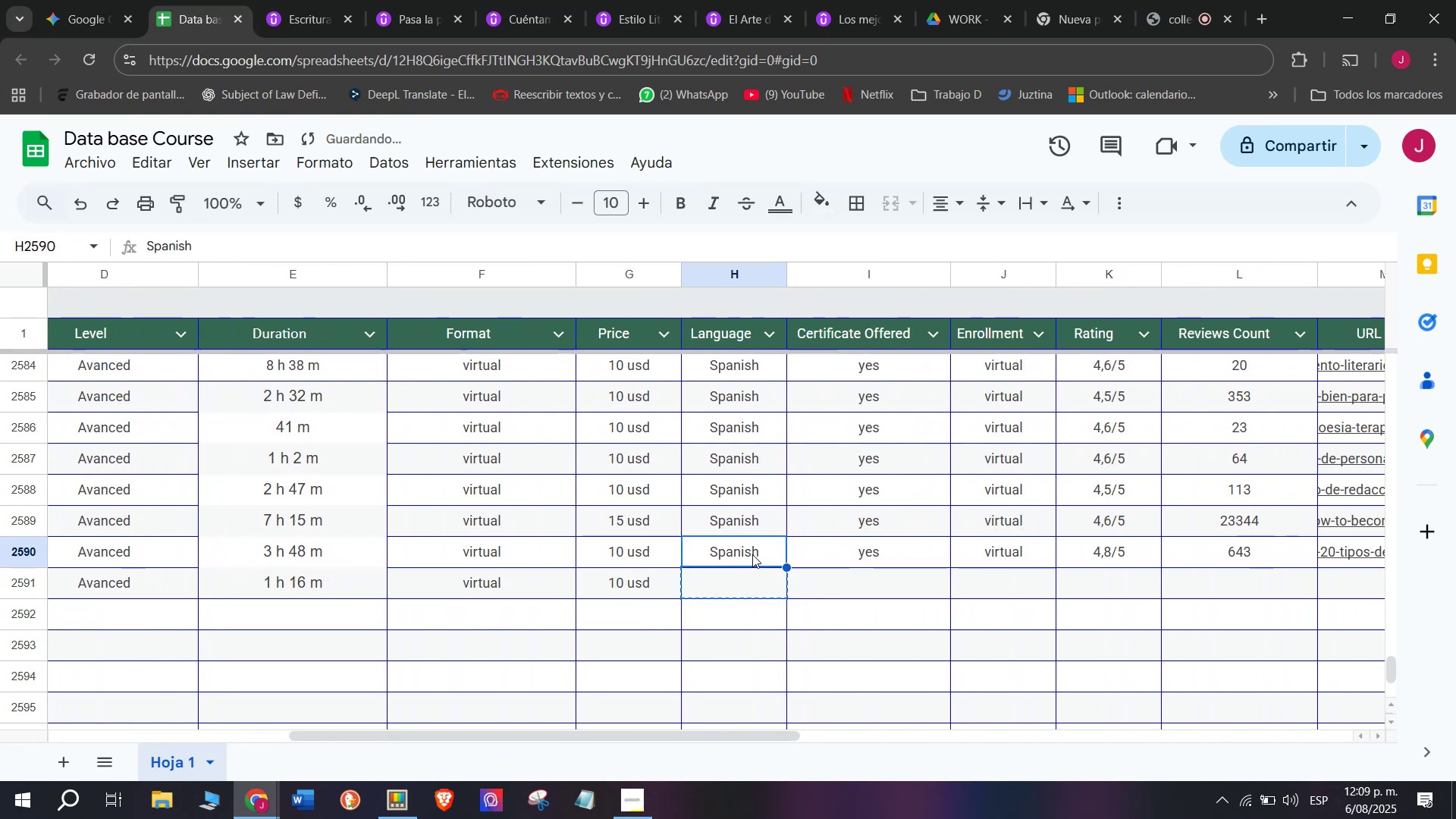 
key(Control+C)
 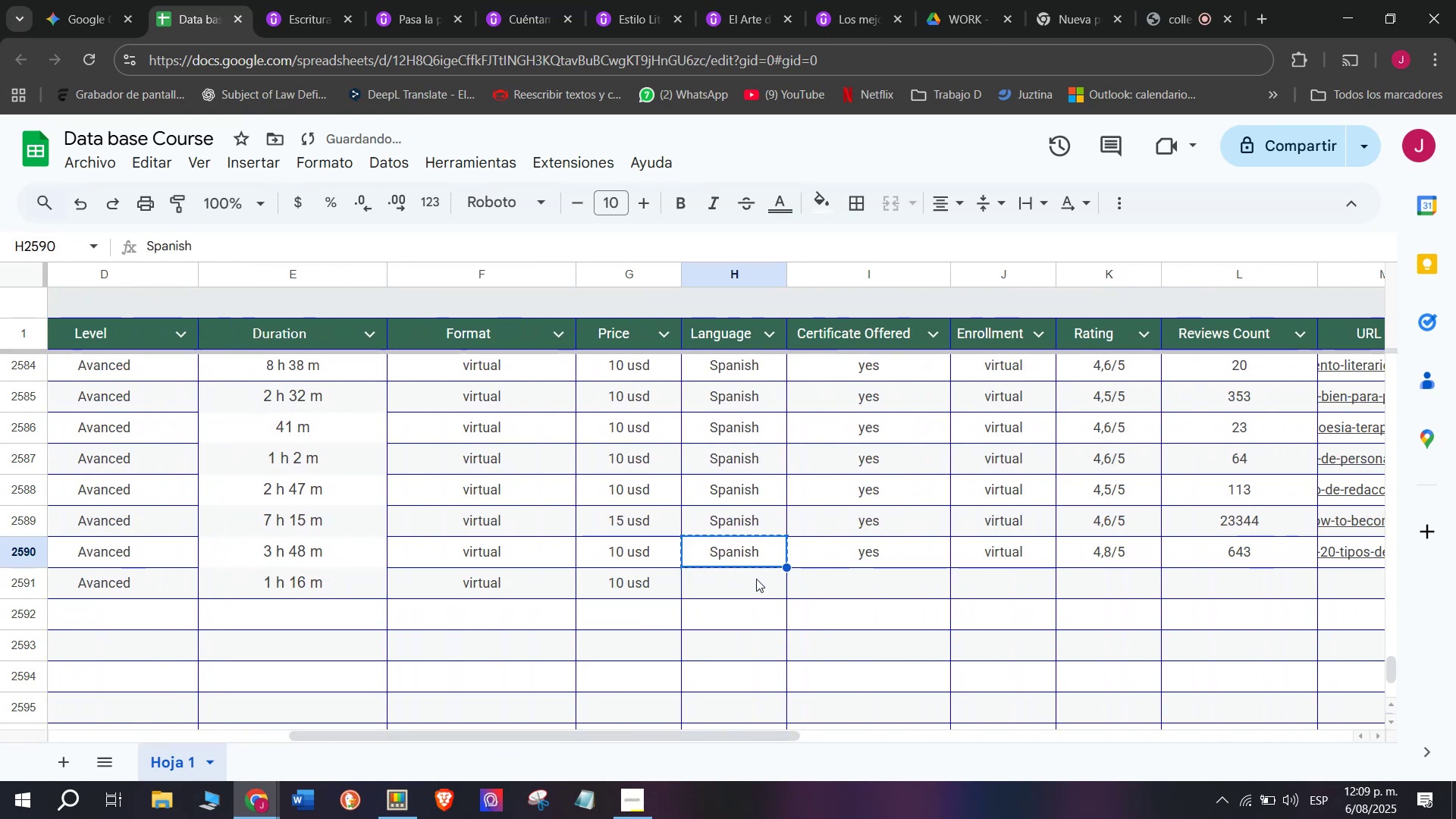 
double_click([756, 579])
 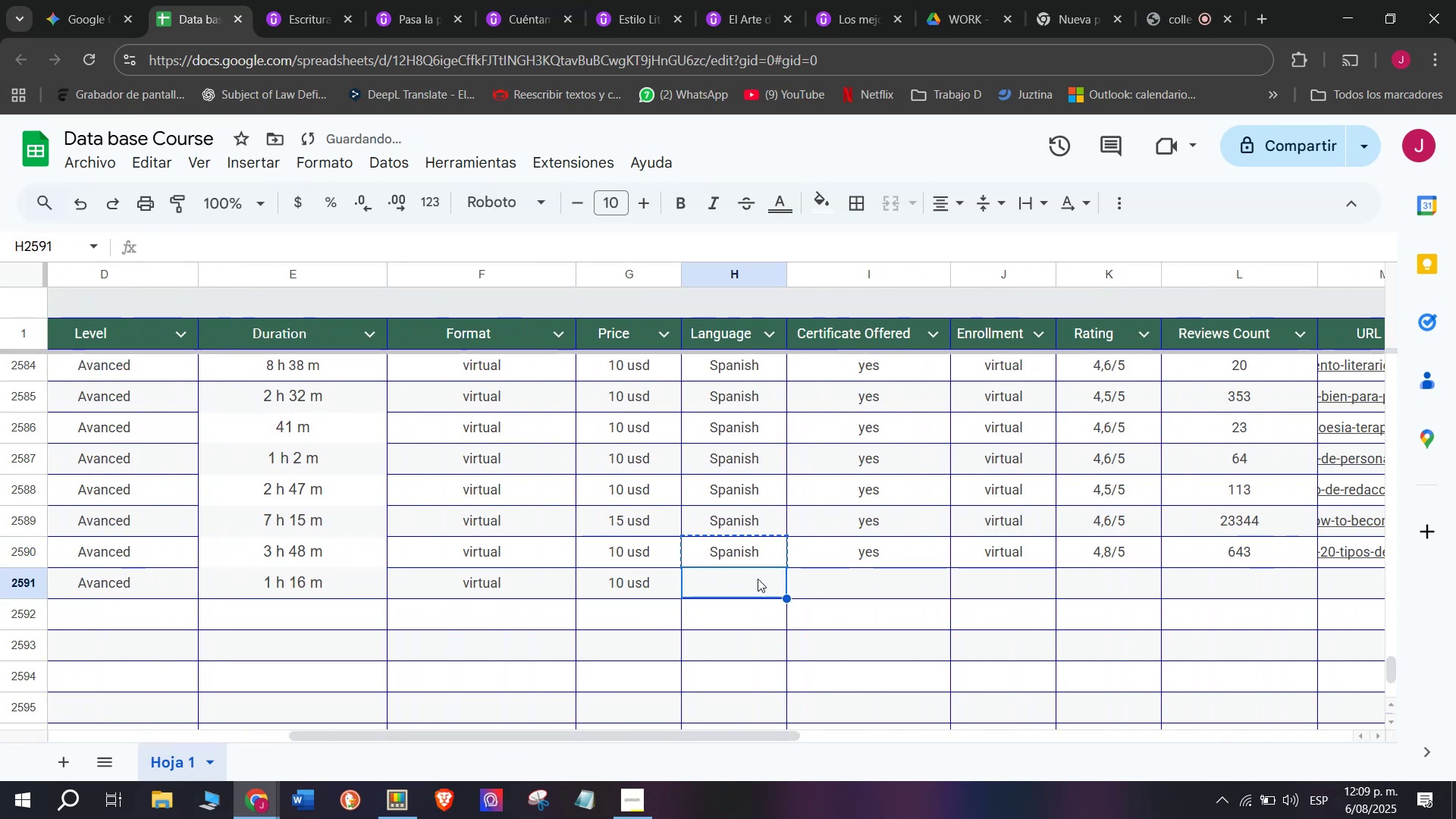 
key(Z)
 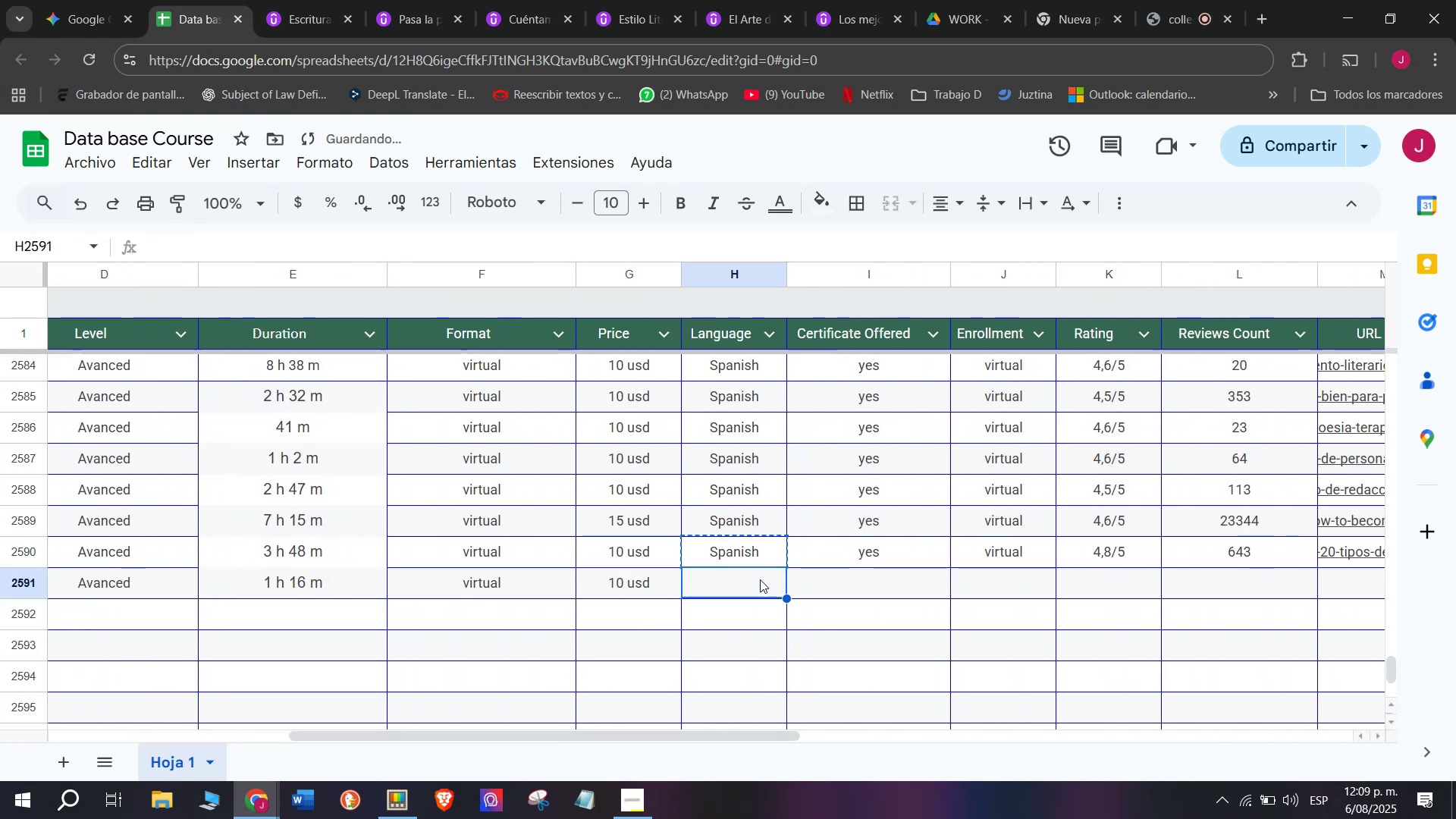 
key(Control+ControlLeft)
 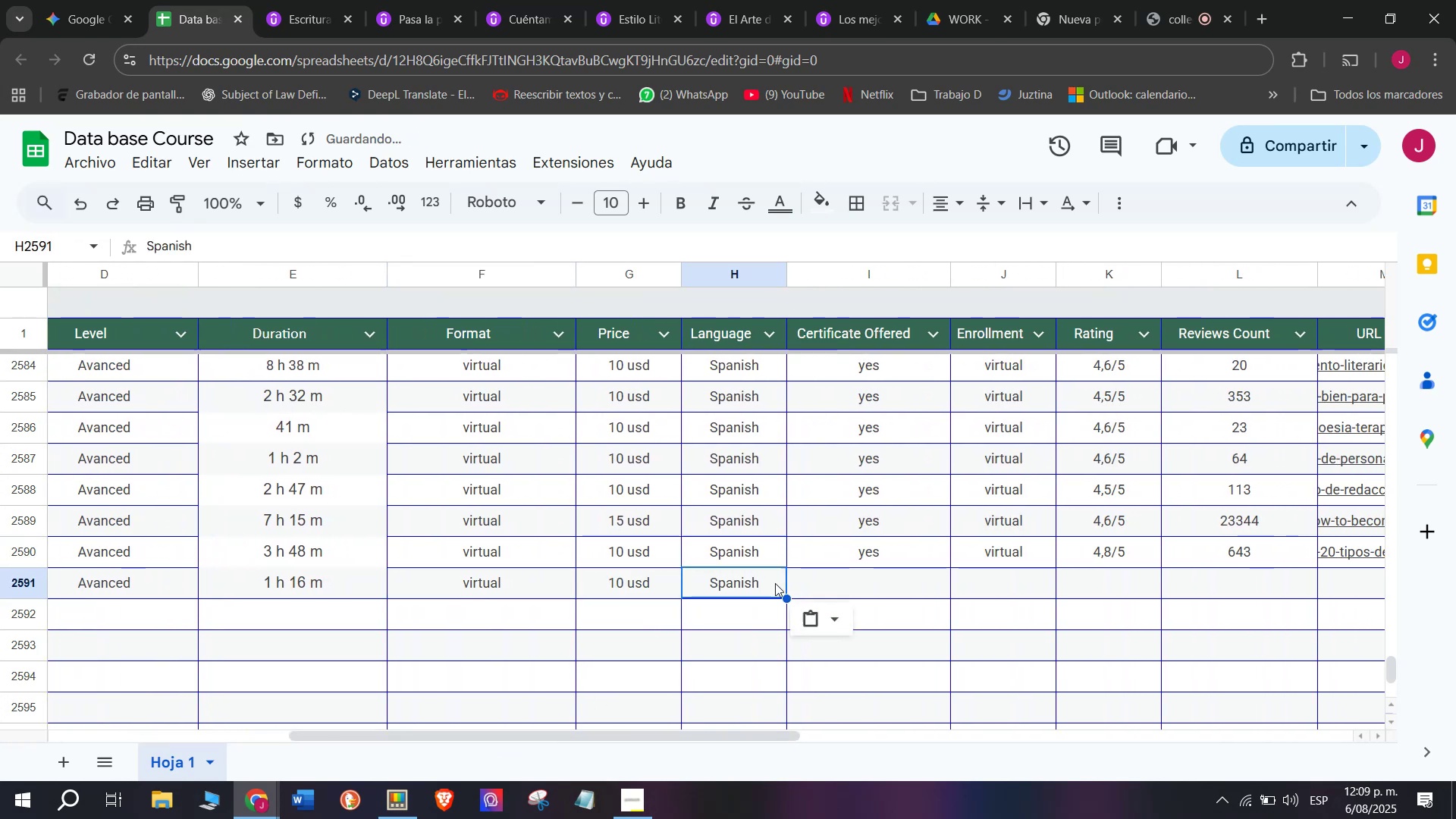 
key(Control+V)
 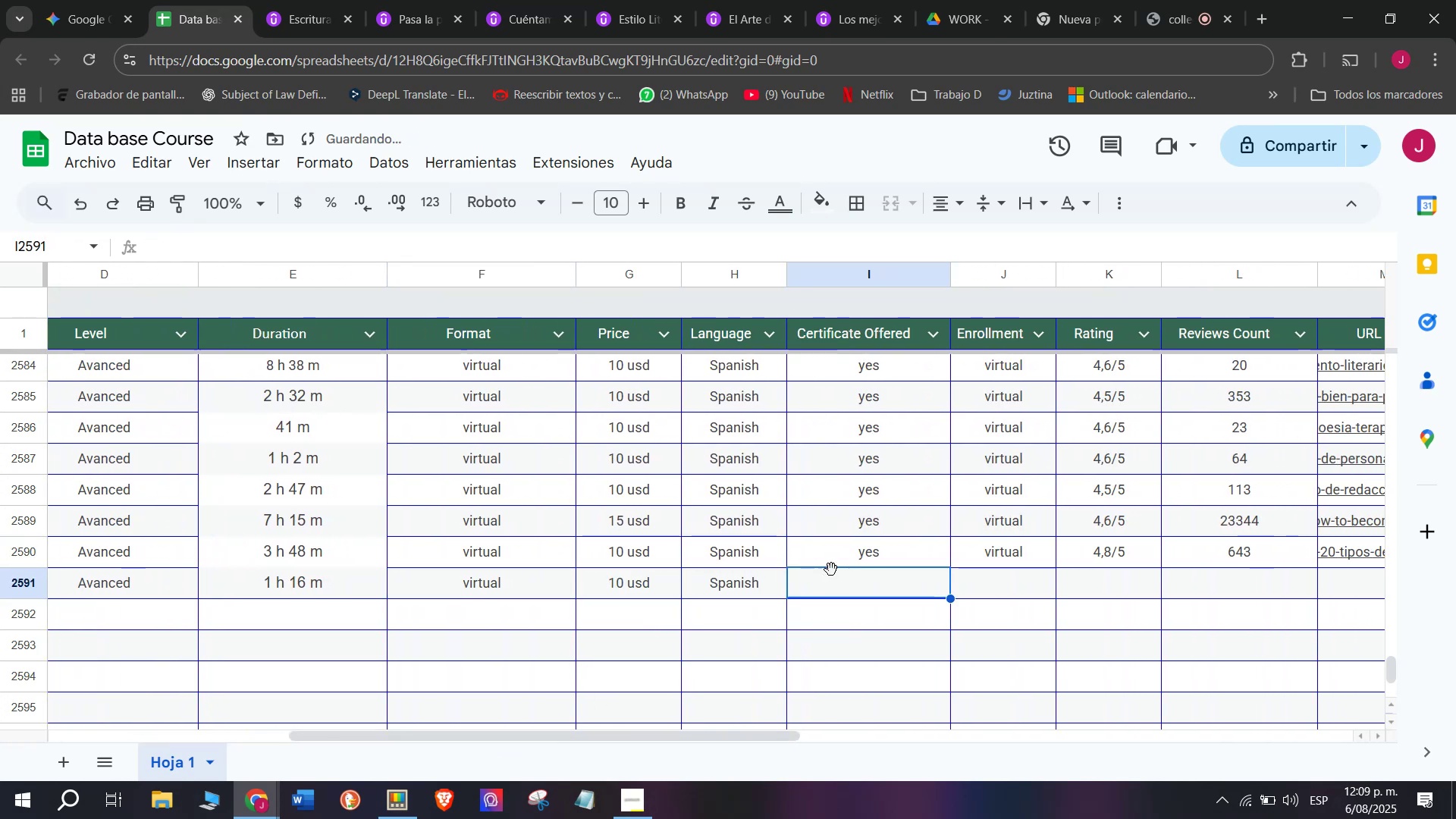 
triple_click([831, 563])
 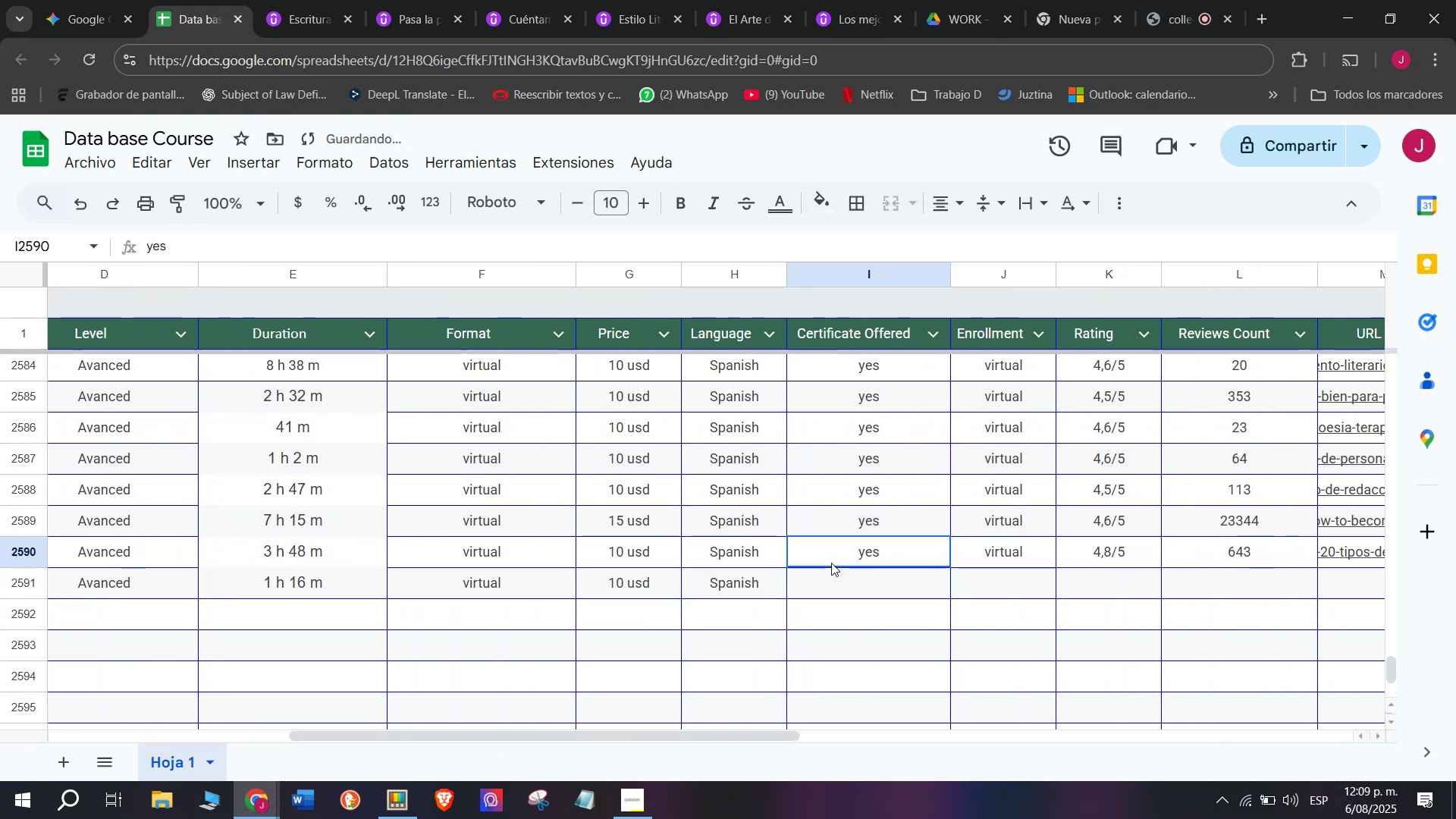 
key(Break)
 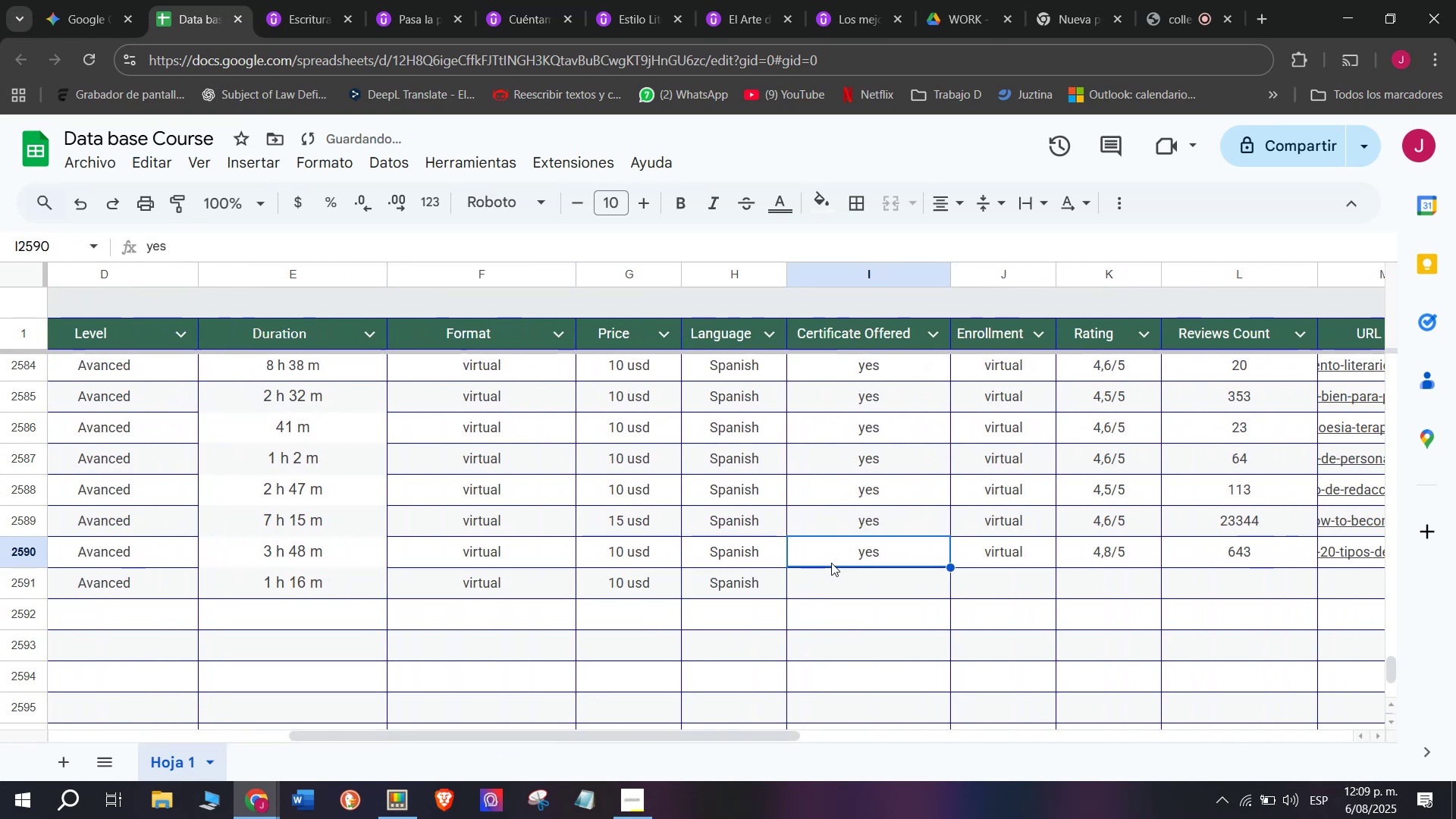 
key(Control+ControlLeft)
 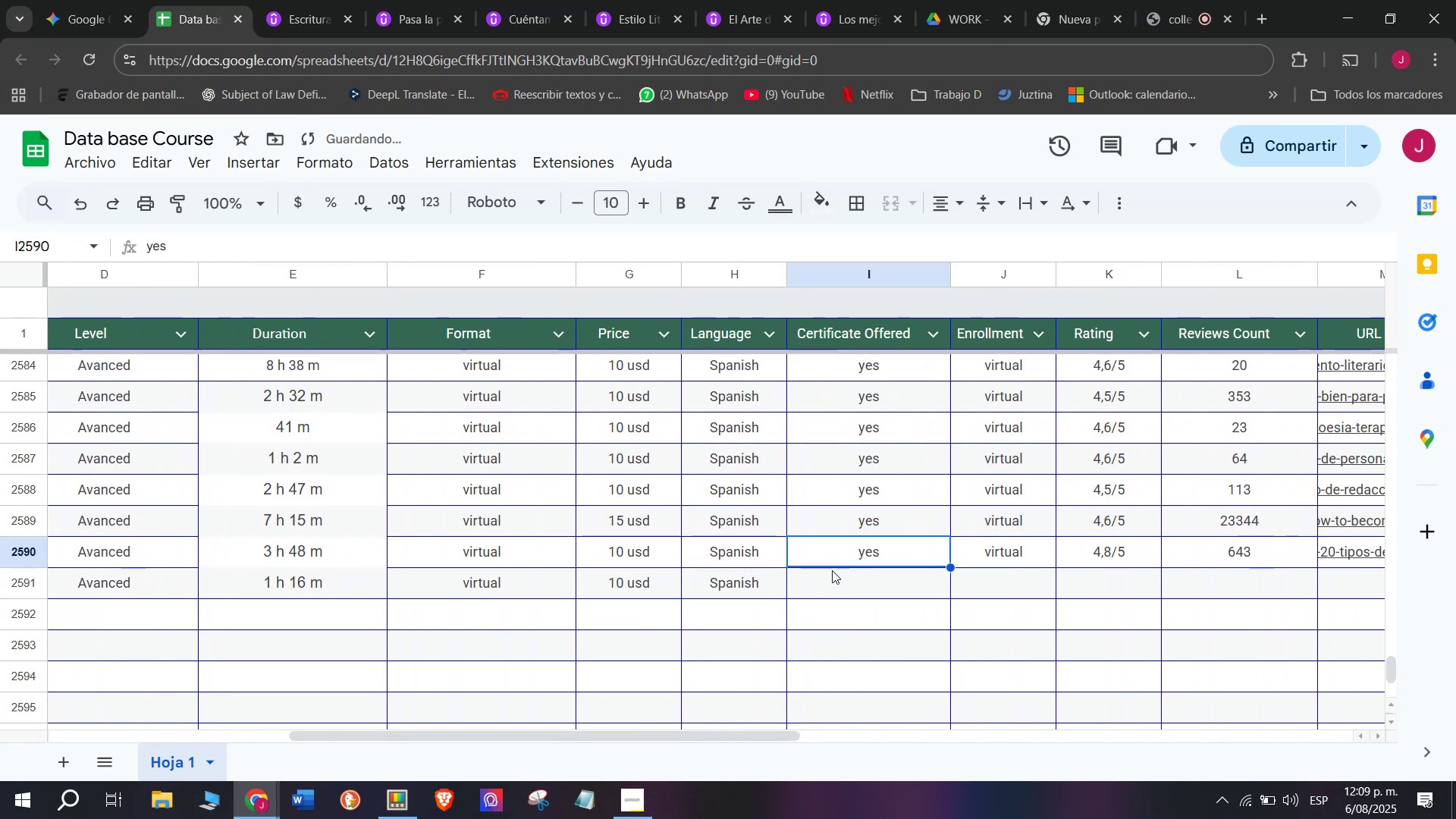 
key(Control+C)
 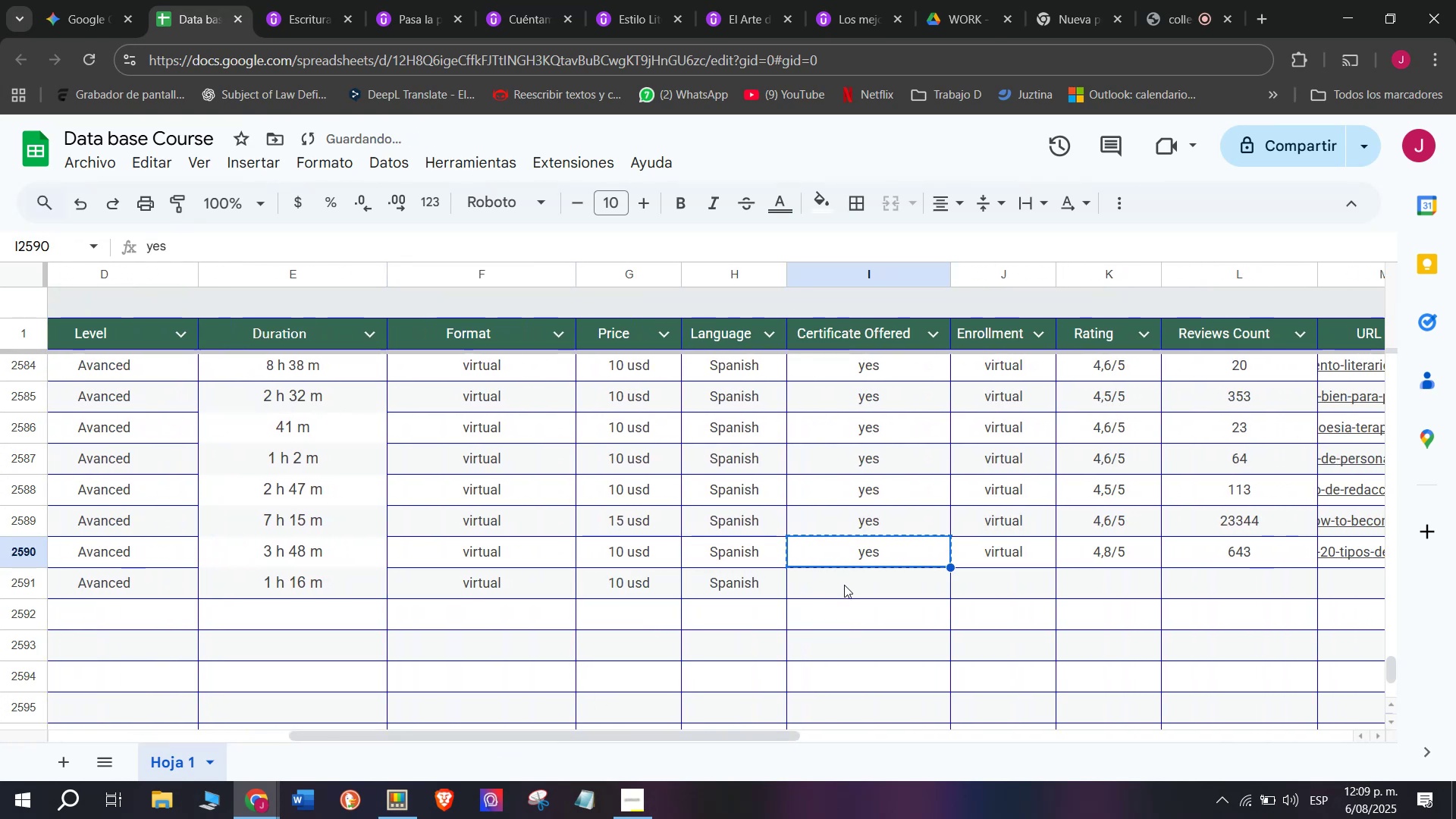 
key(Control+ControlLeft)
 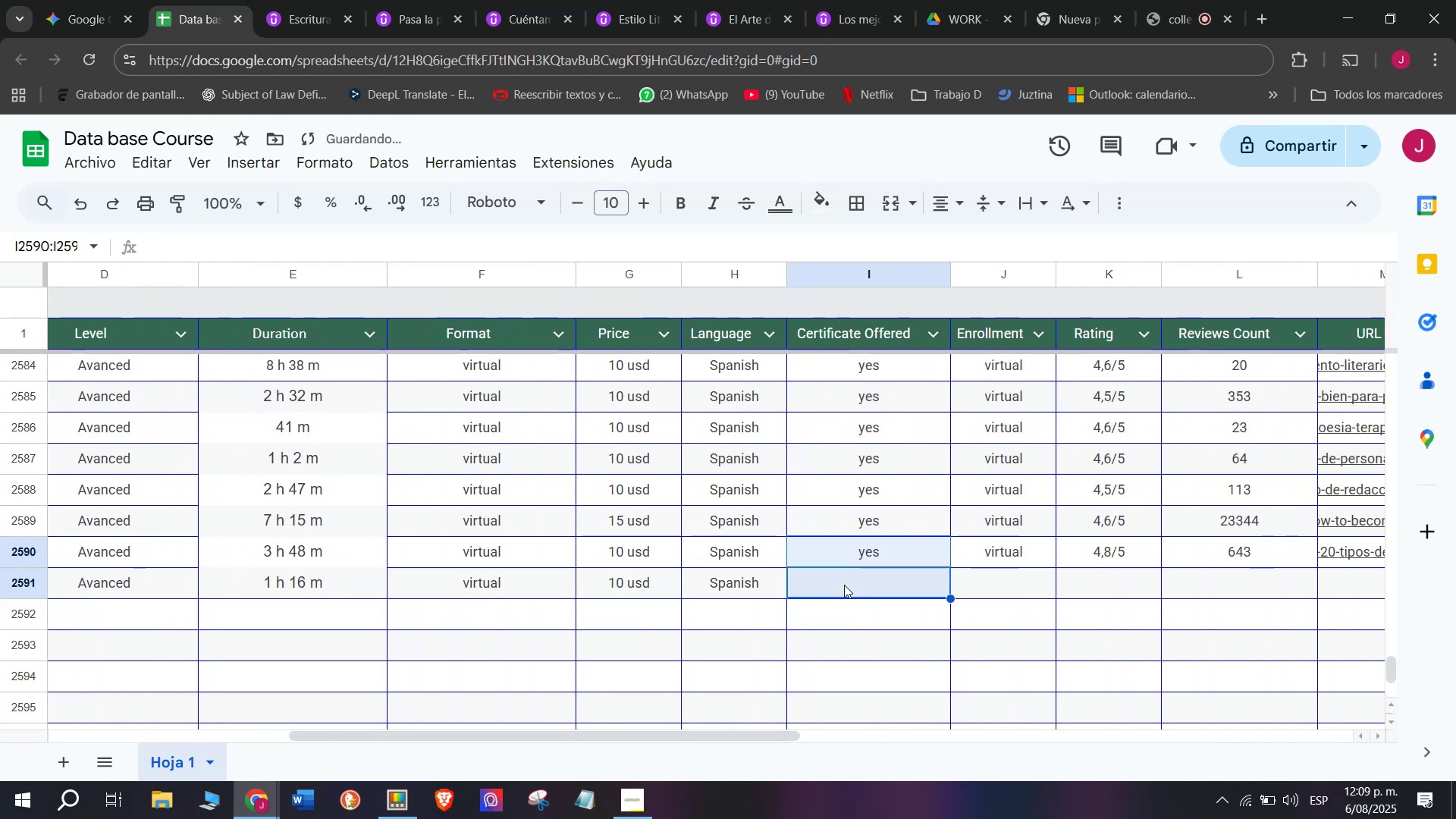 
key(Z)
 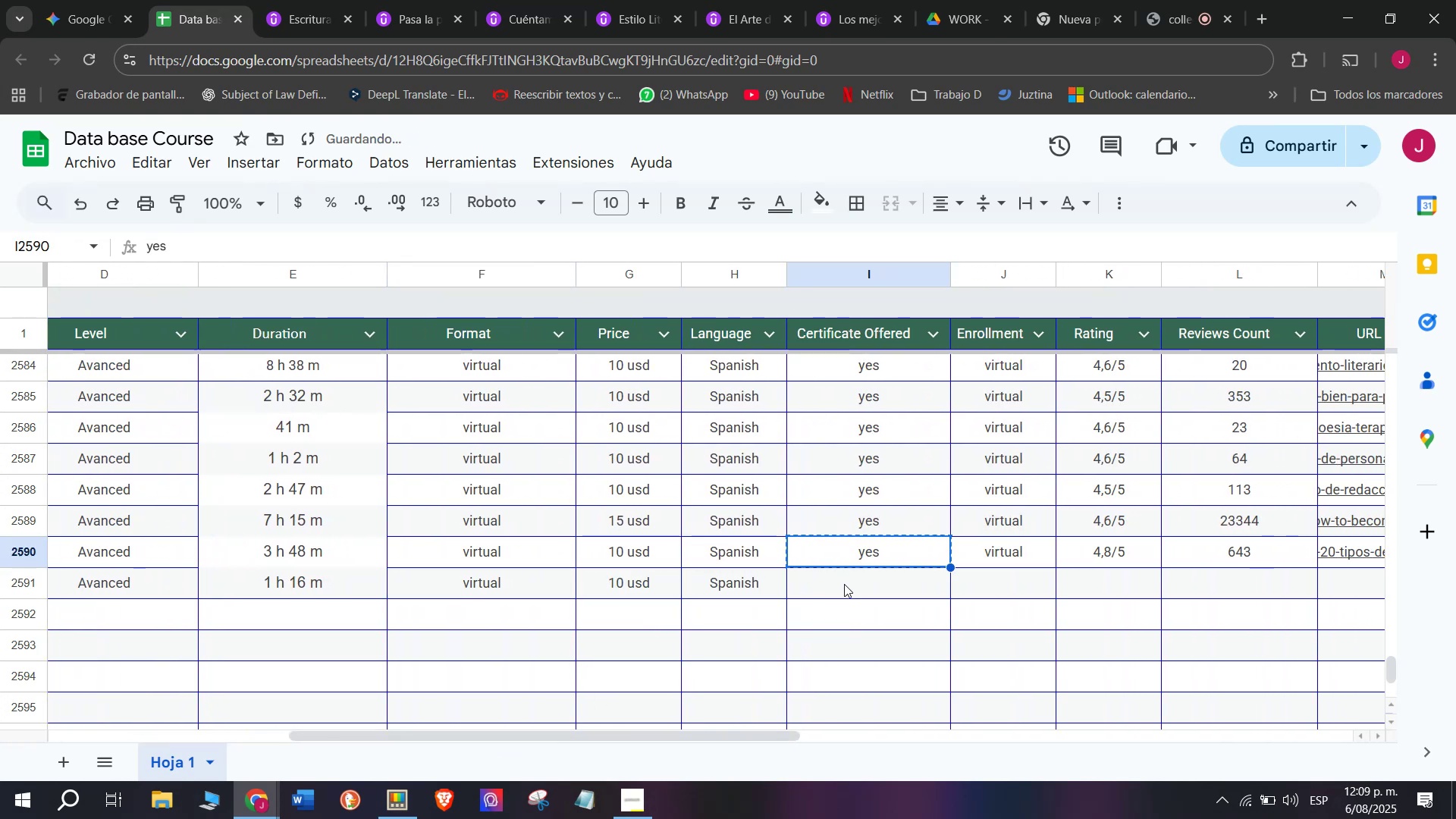 
key(Control+V)
 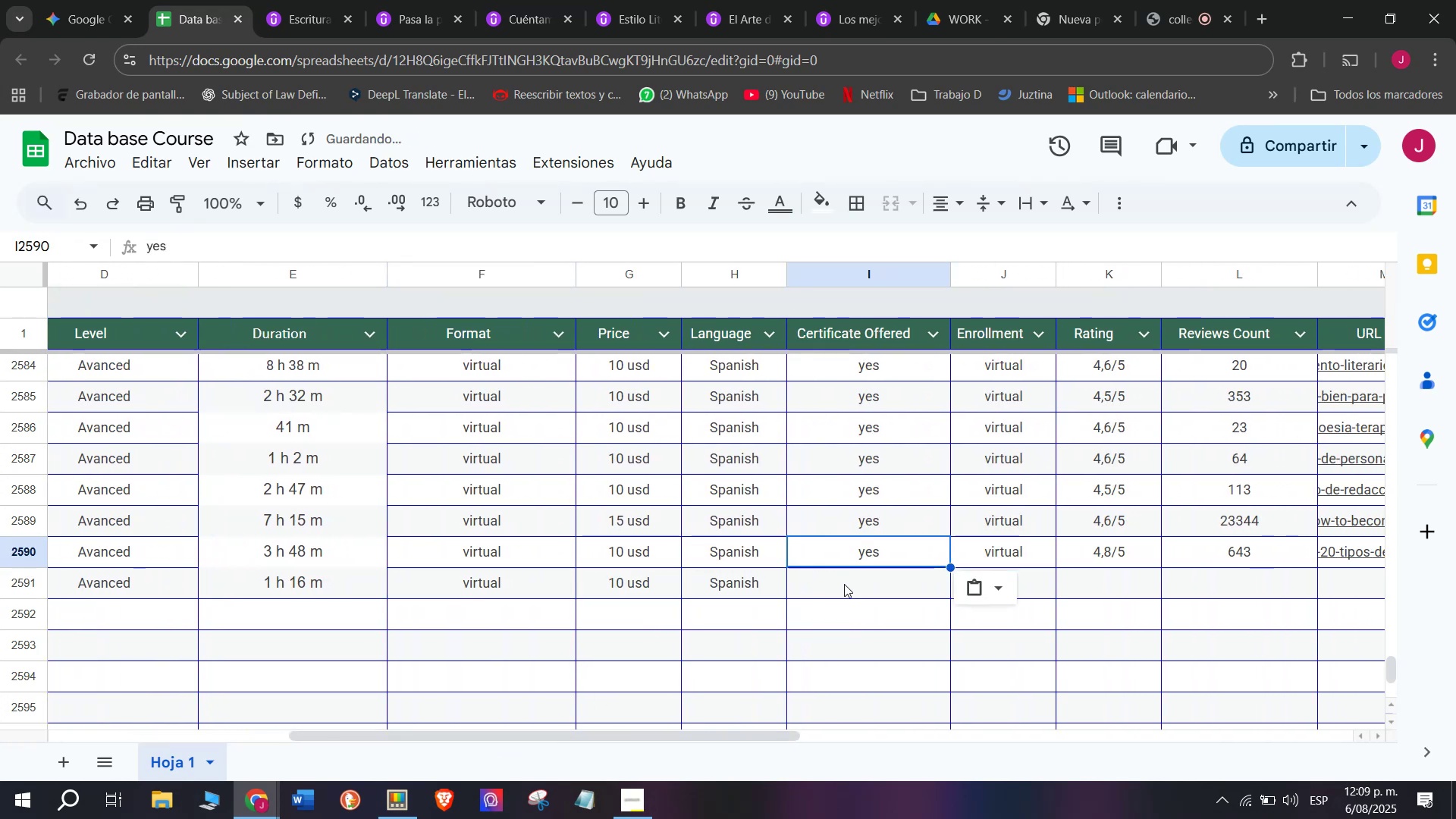 
left_click([844, 584])
 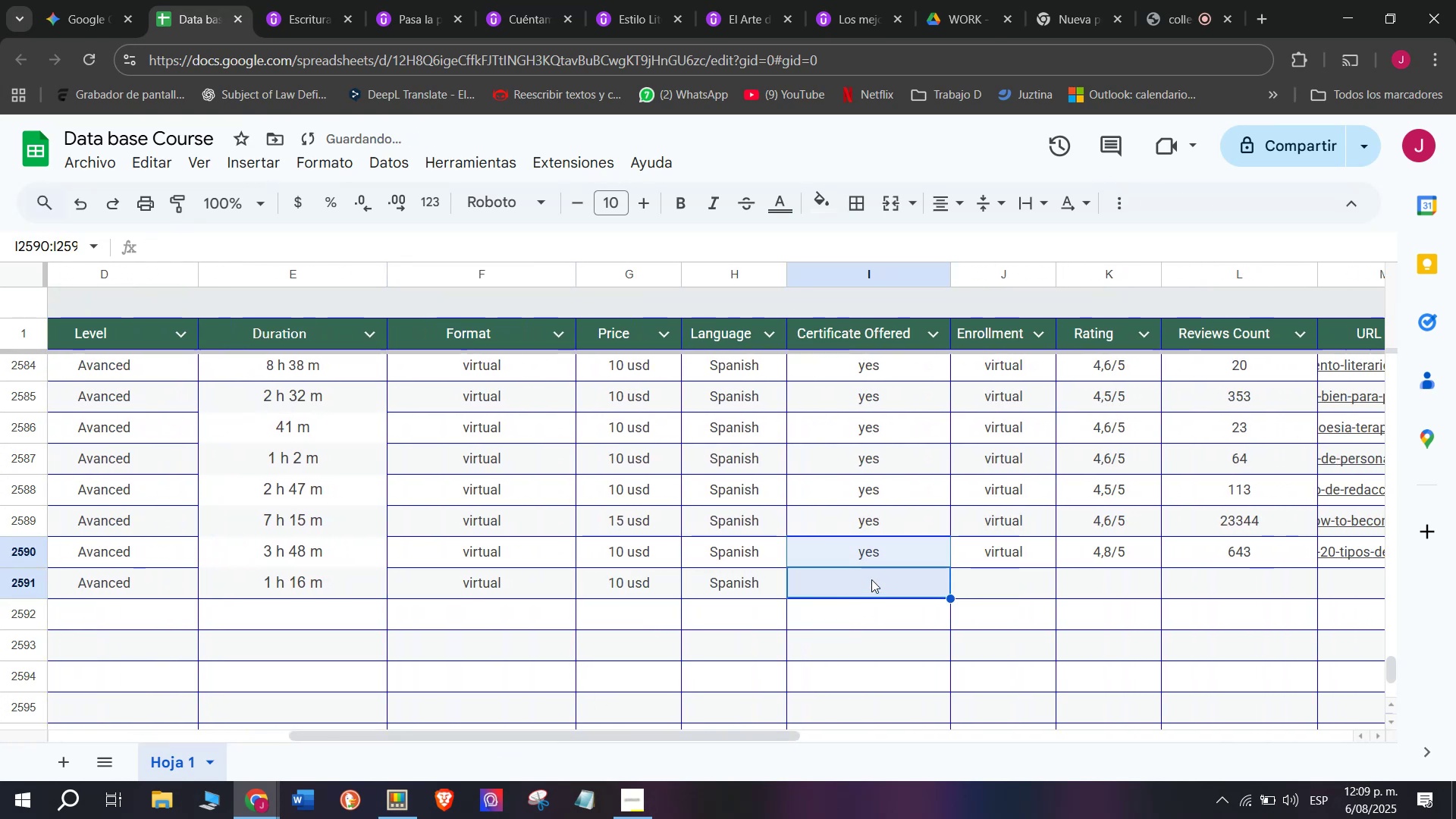 
left_click([871, 553])
 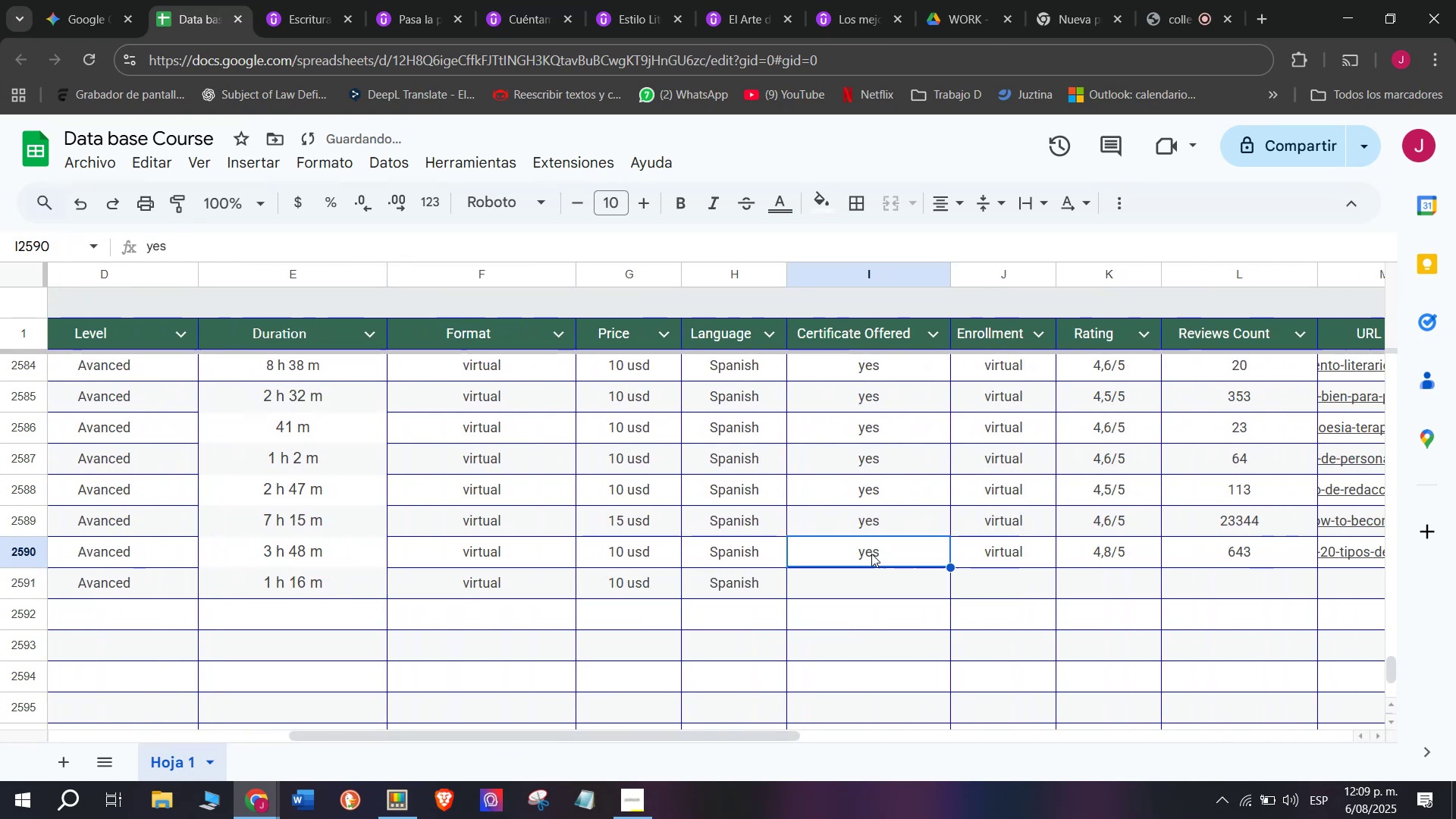 
key(Break)
 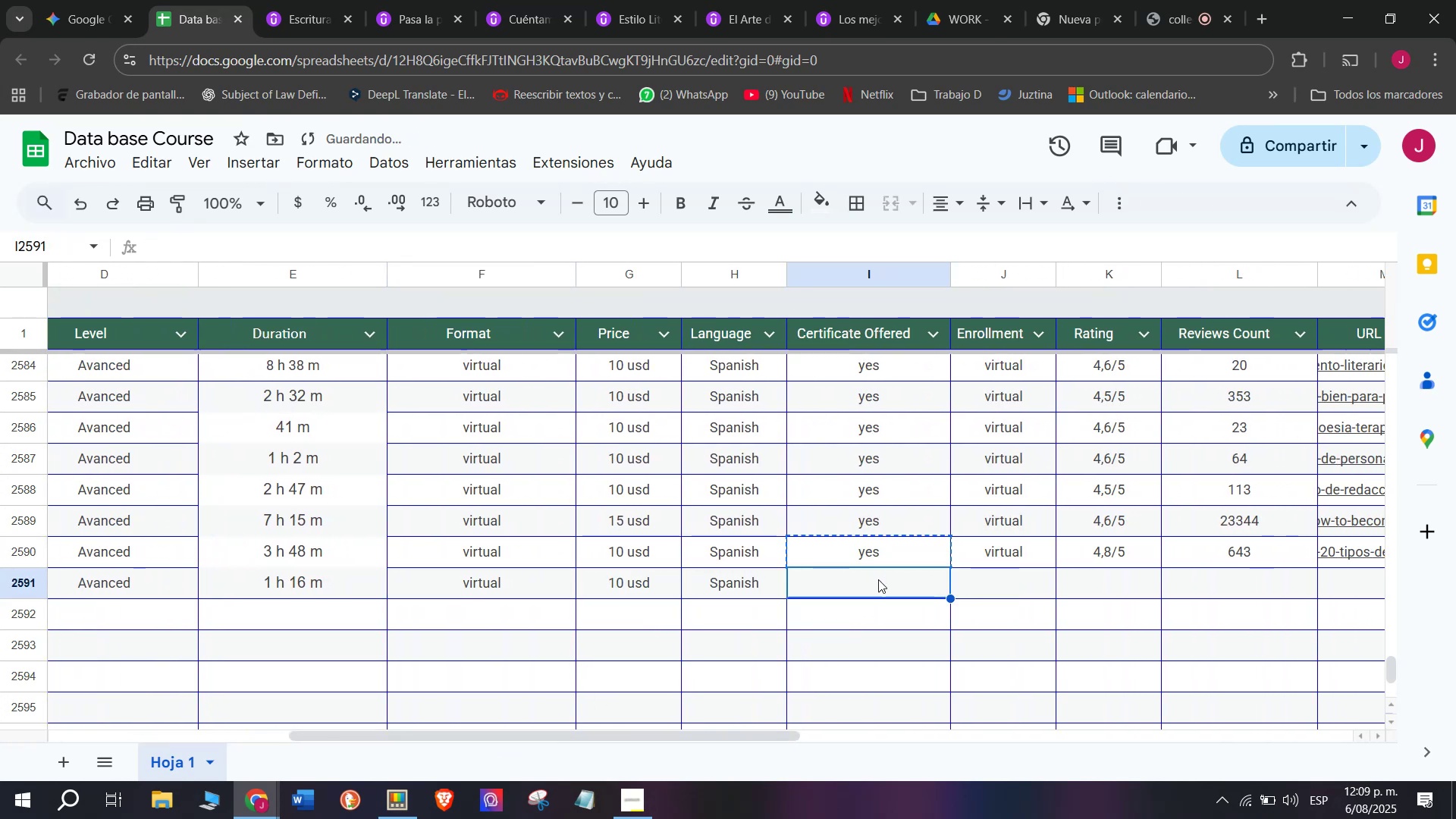 
key(Control+ControlLeft)
 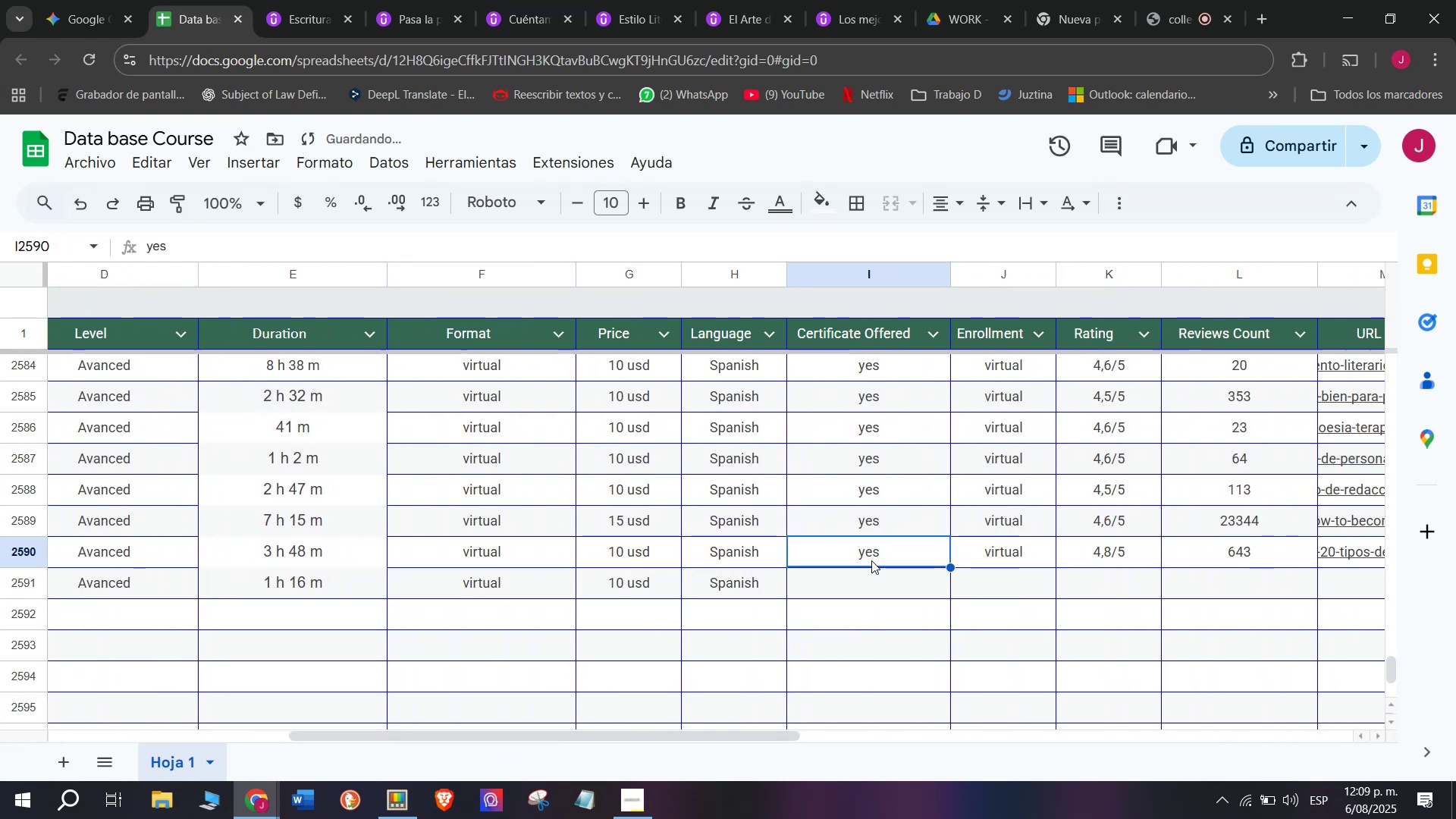 
key(Control+C)
 